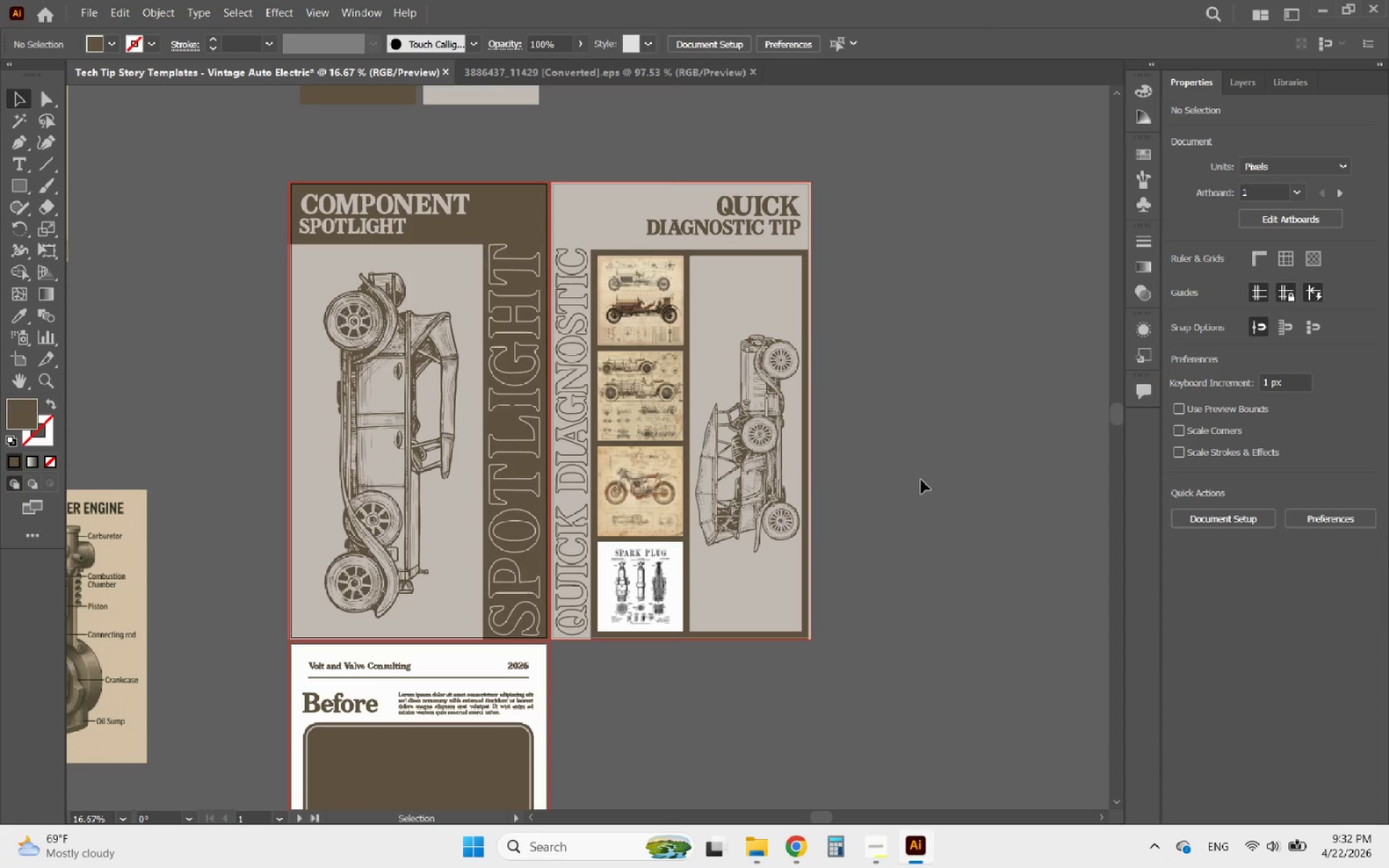 
hold_key(key=AltLeft, duration=0.77)
scroll: coordinate [948, 345], scroll_direction: none, amount: 0.0
 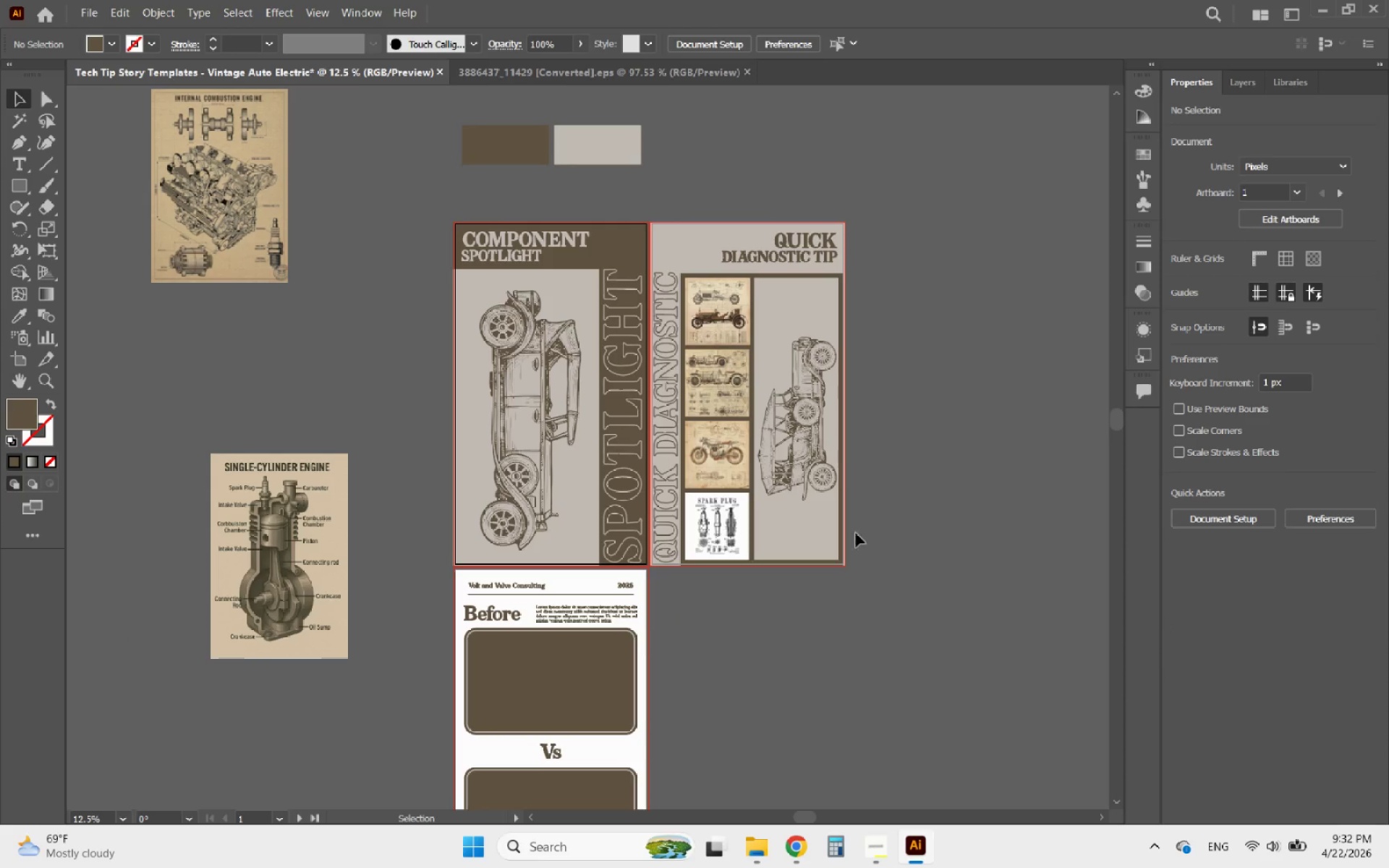 
hold_key(key=AltLeft, duration=0.42)
 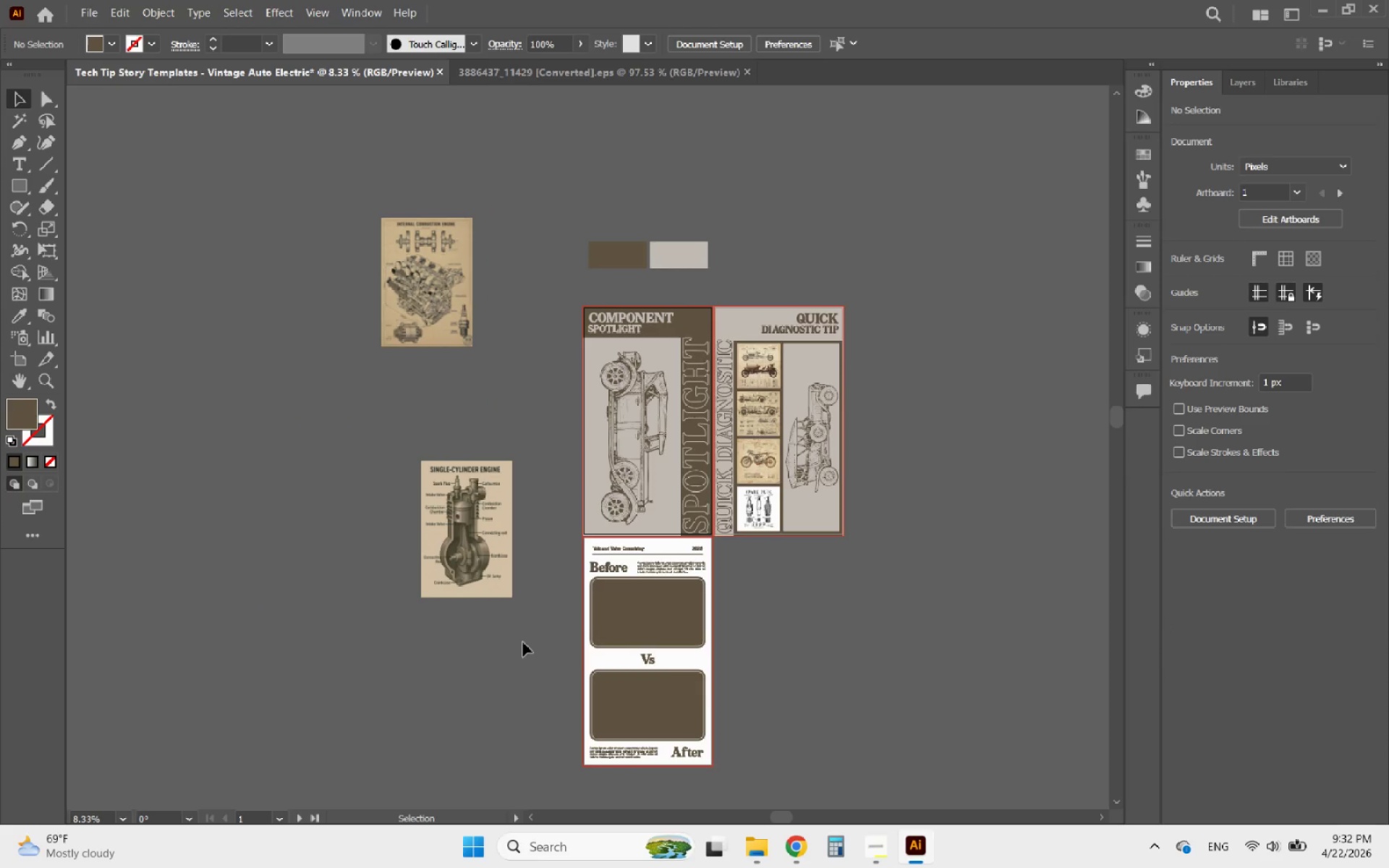 
scroll: coordinate [854, 543], scroll_direction: down, amount: 2.0
 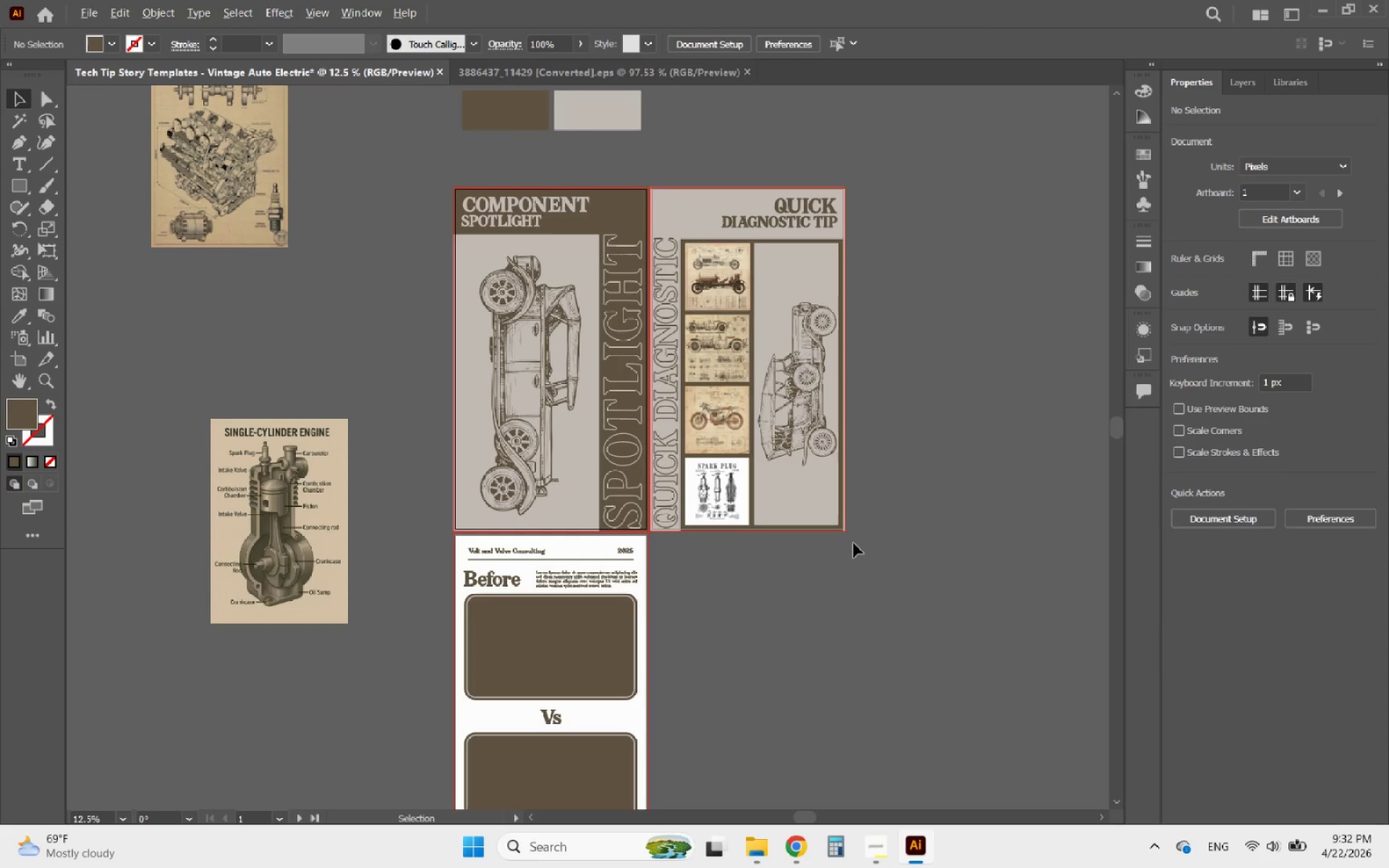 
left_click_drag(start_coordinate=[504, 645], to_coordinate=[383, 205])
 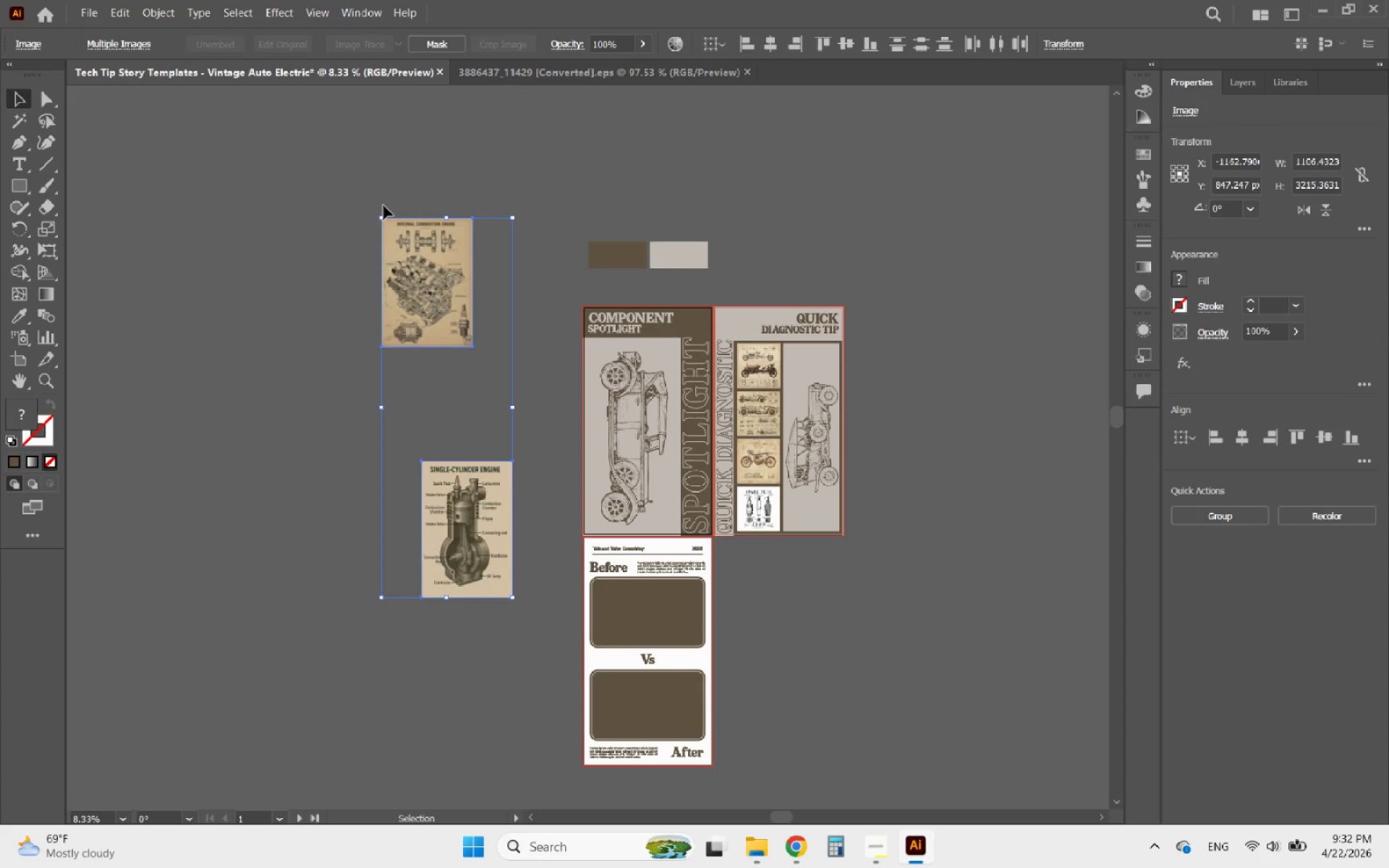 
scroll: coordinate [842, 543], scroll_direction: down, amount: 1.0
 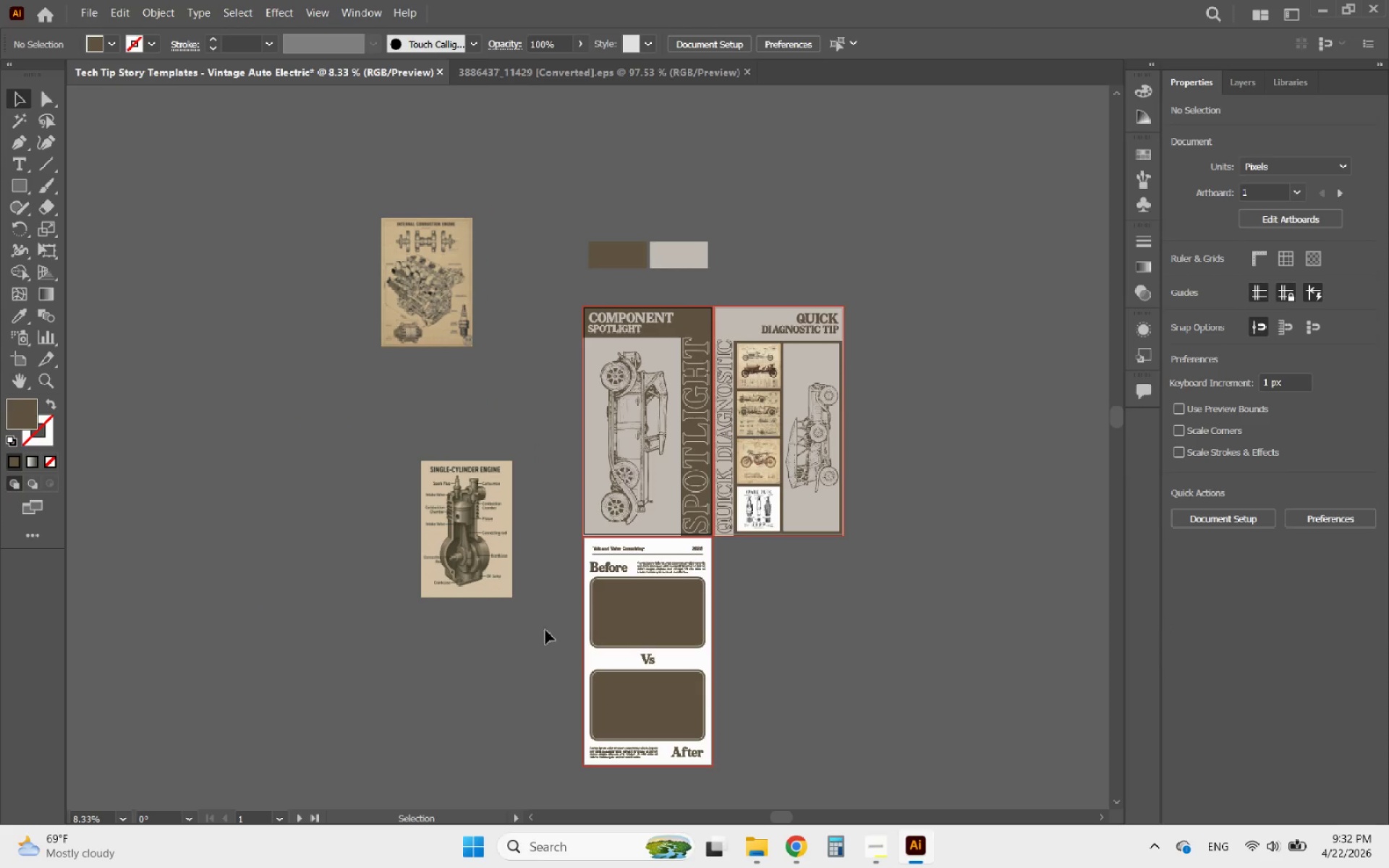 
key(Delete)
 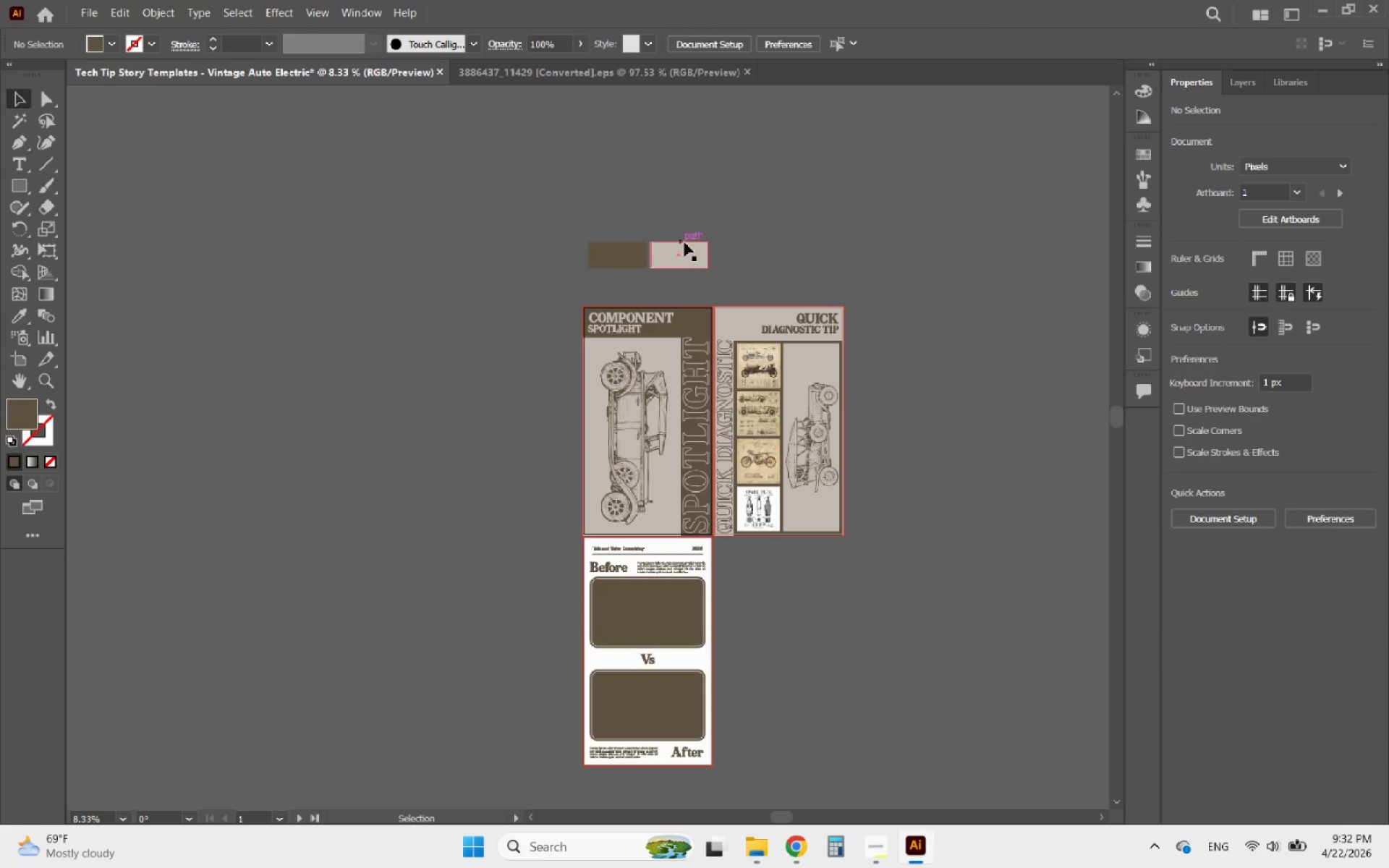 
left_click_drag(start_coordinate=[747, 270], to_coordinate=[589, 230])
 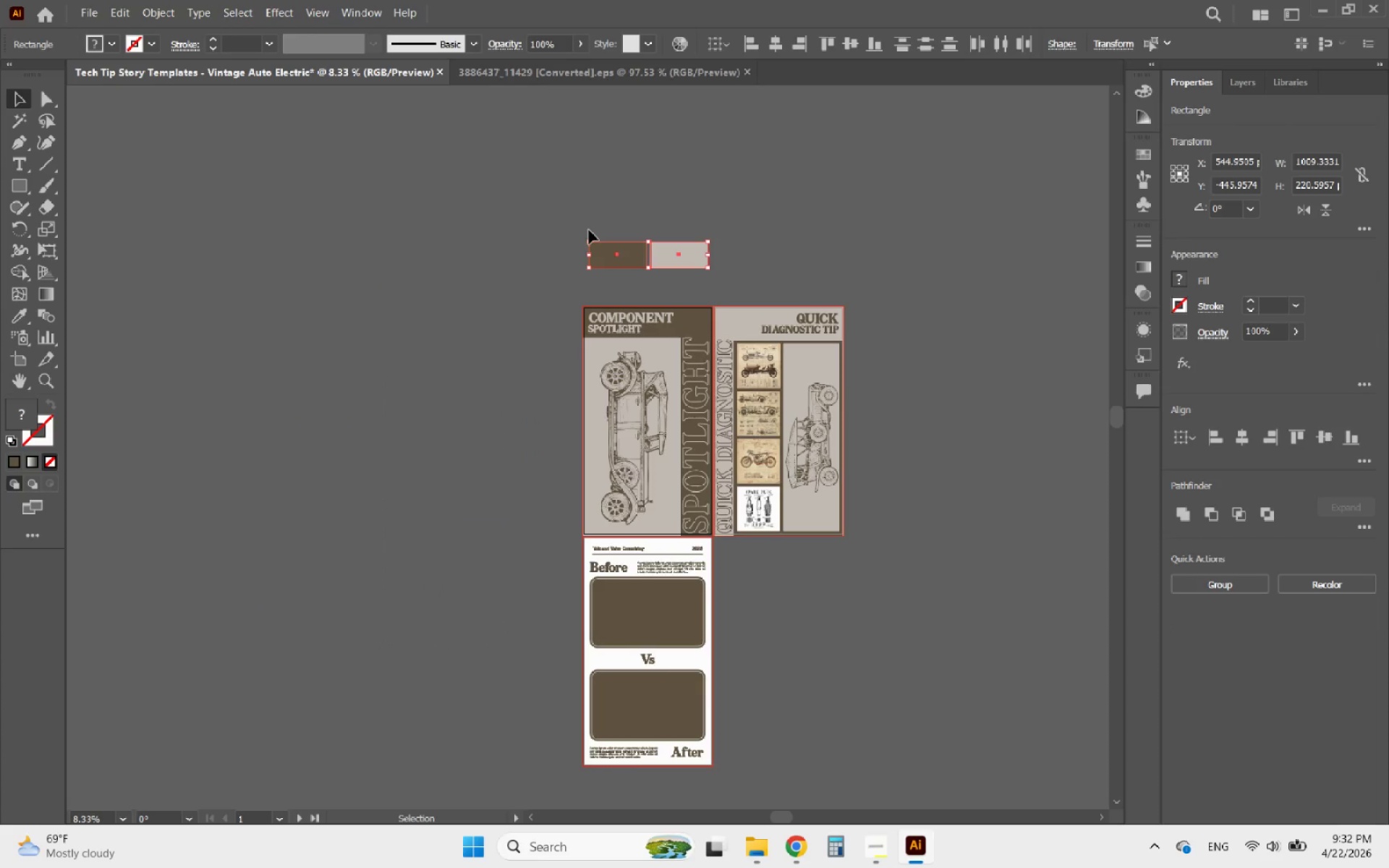 
key(Delete)
 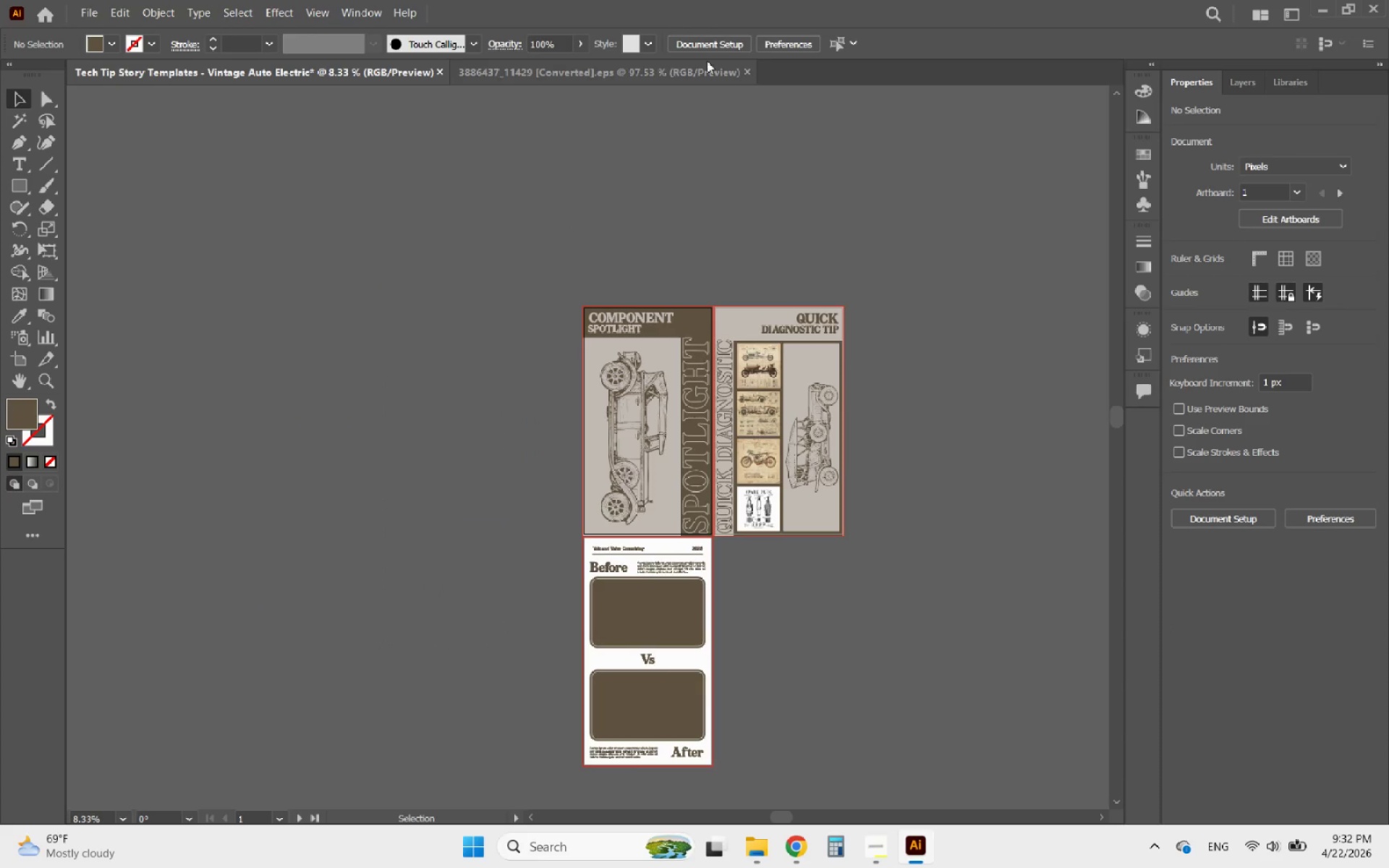 
left_click([702, 74])
 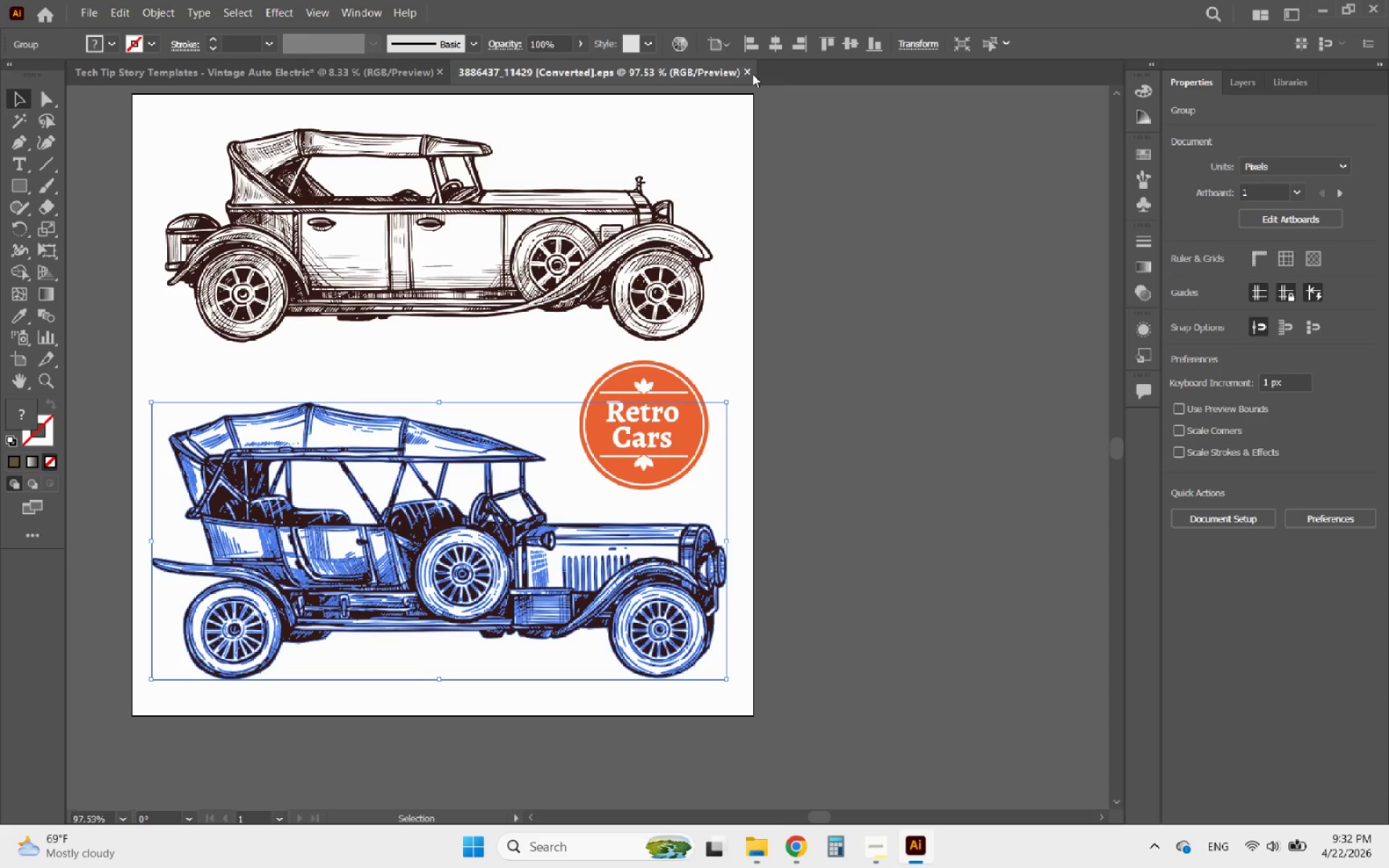 
left_click([744, 73])
 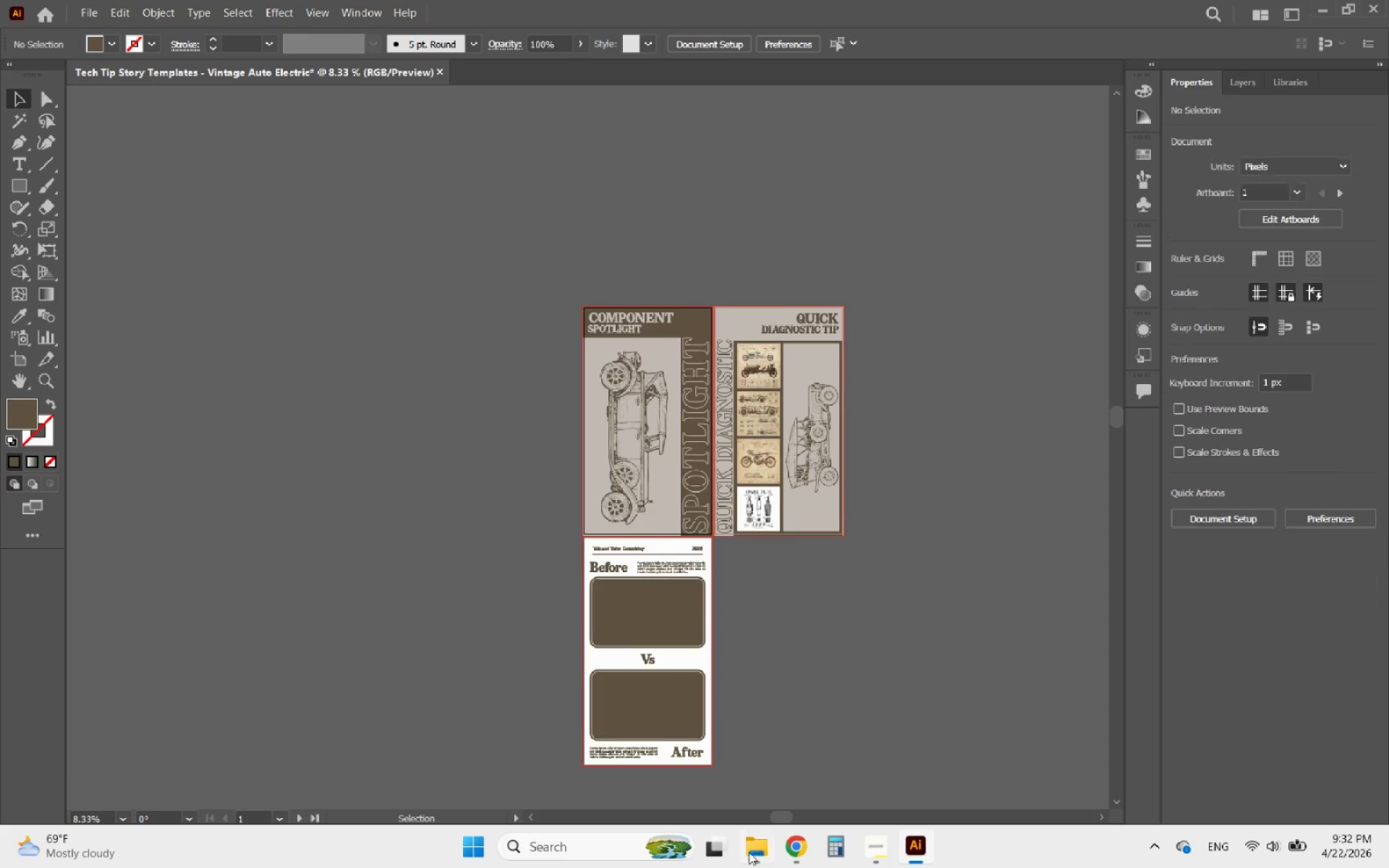 
left_click([736, 867])
 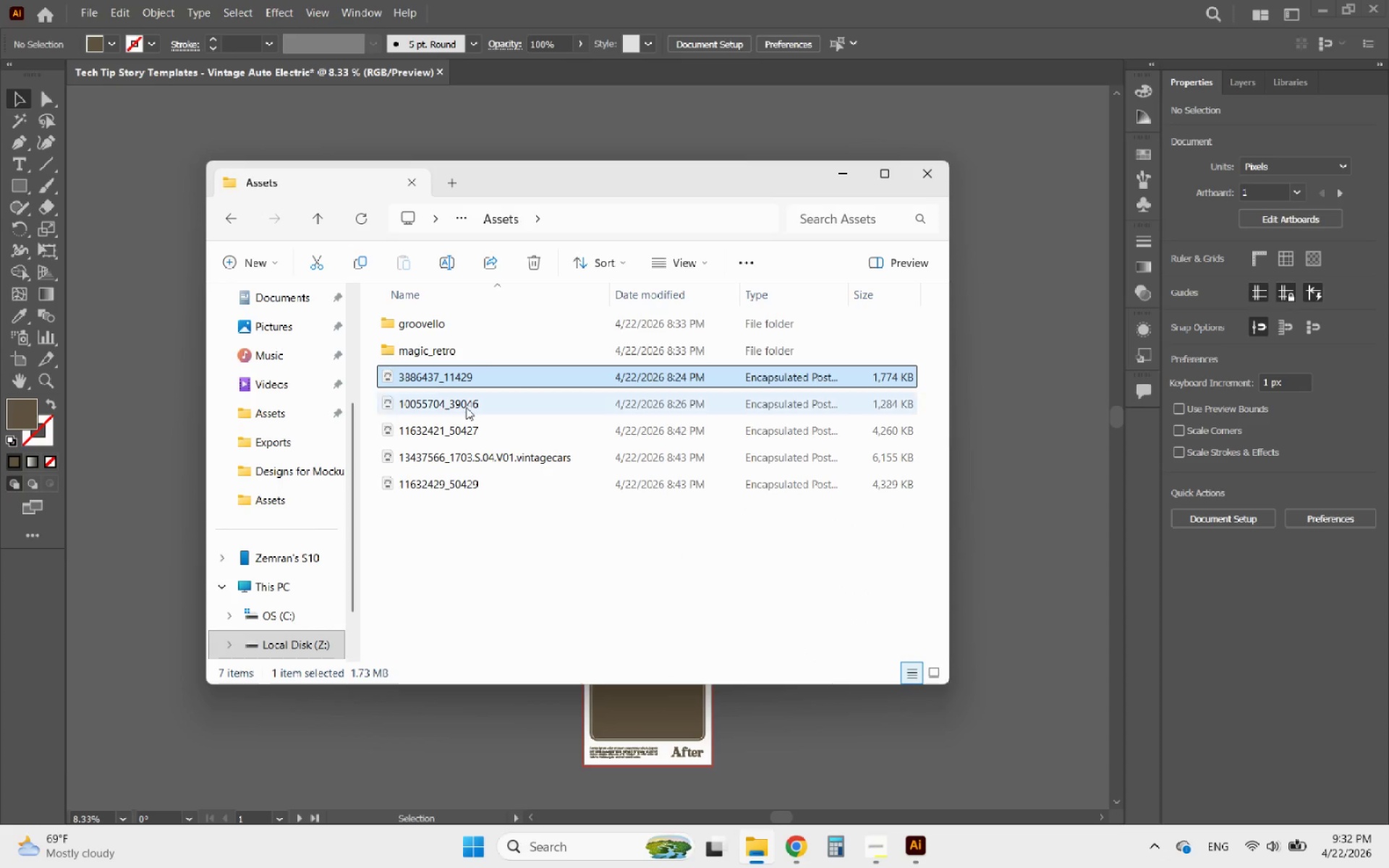 
double_click([466, 407])
 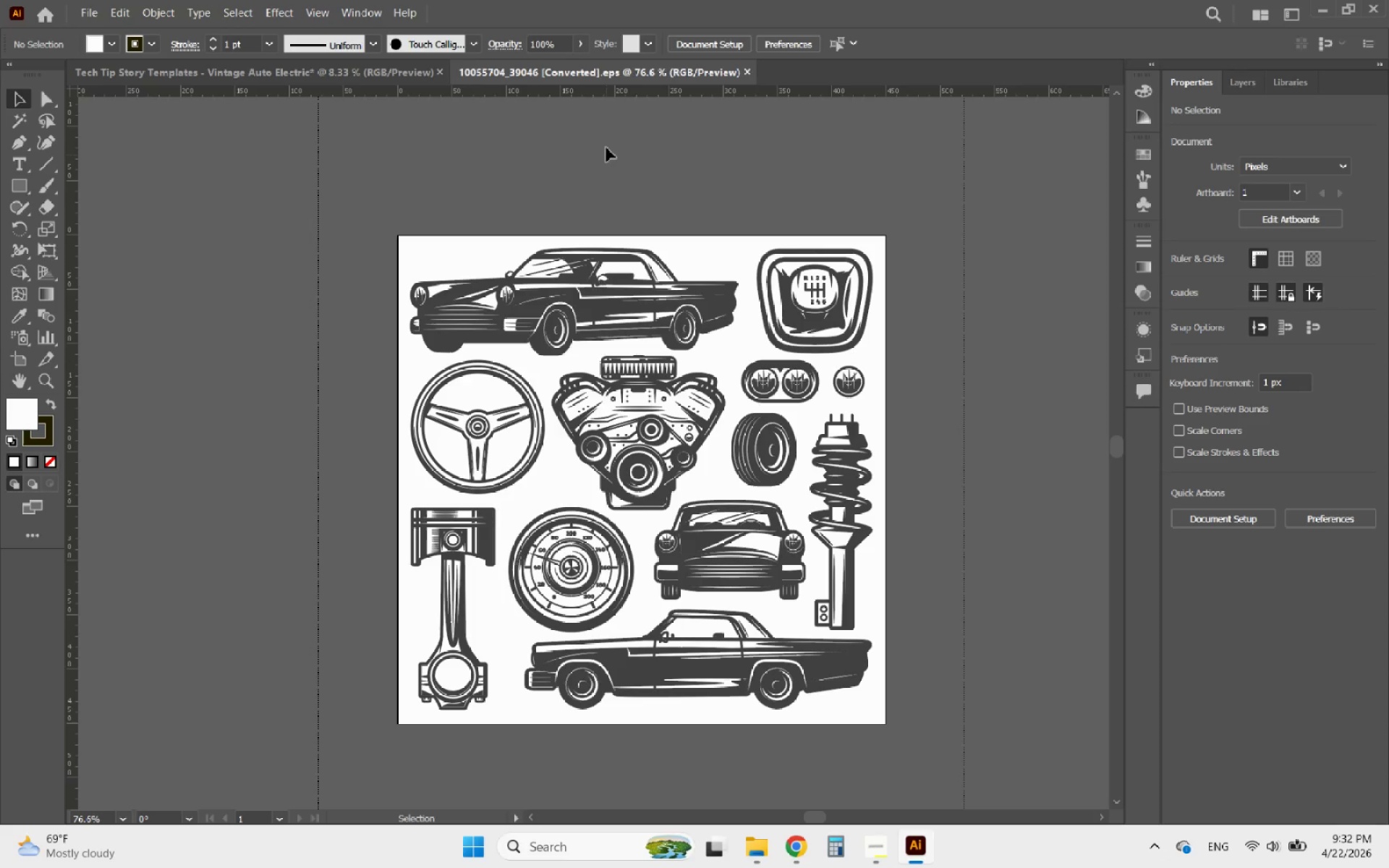 
left_click([750, 70])
 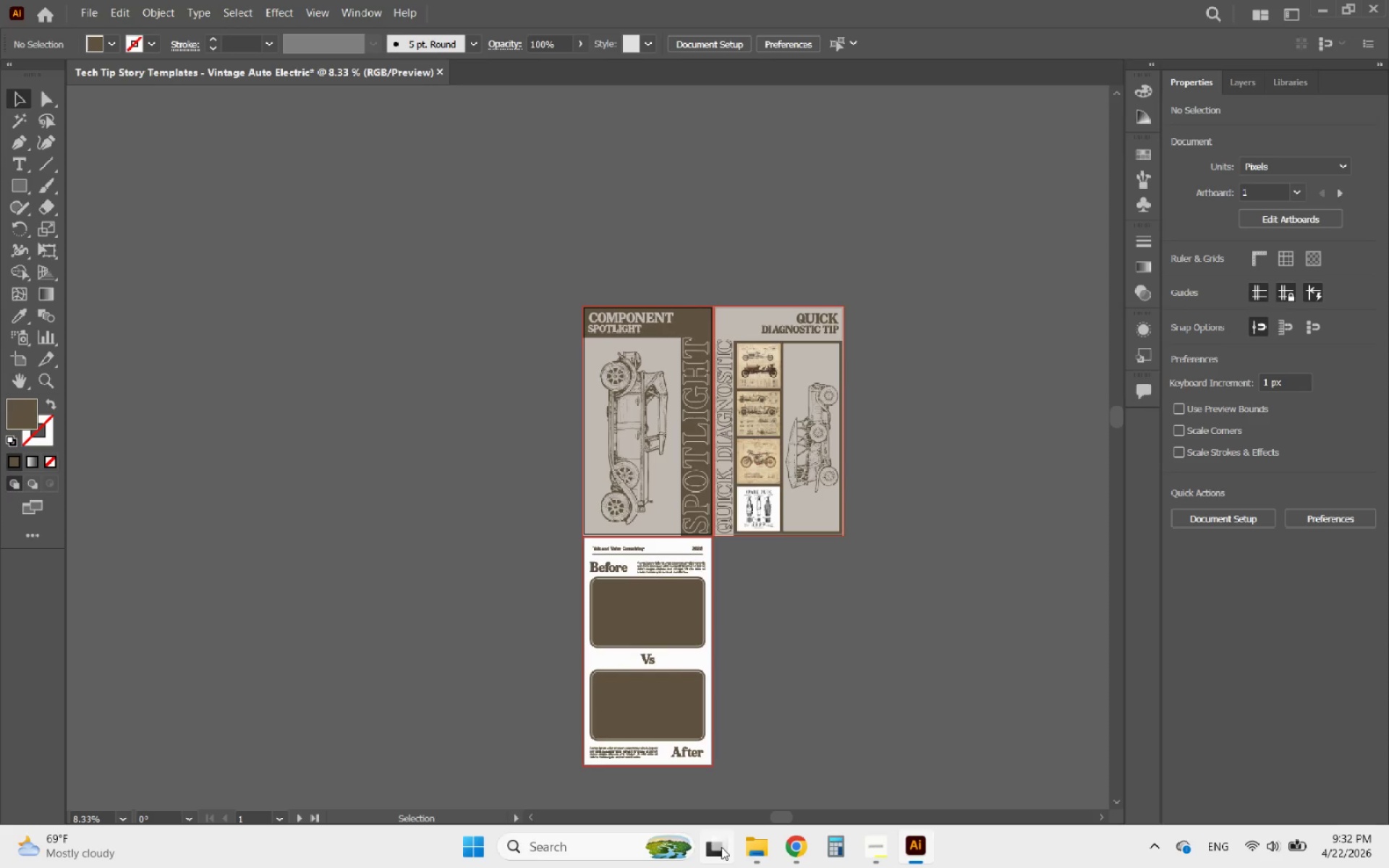 
left_click([755, 856])
 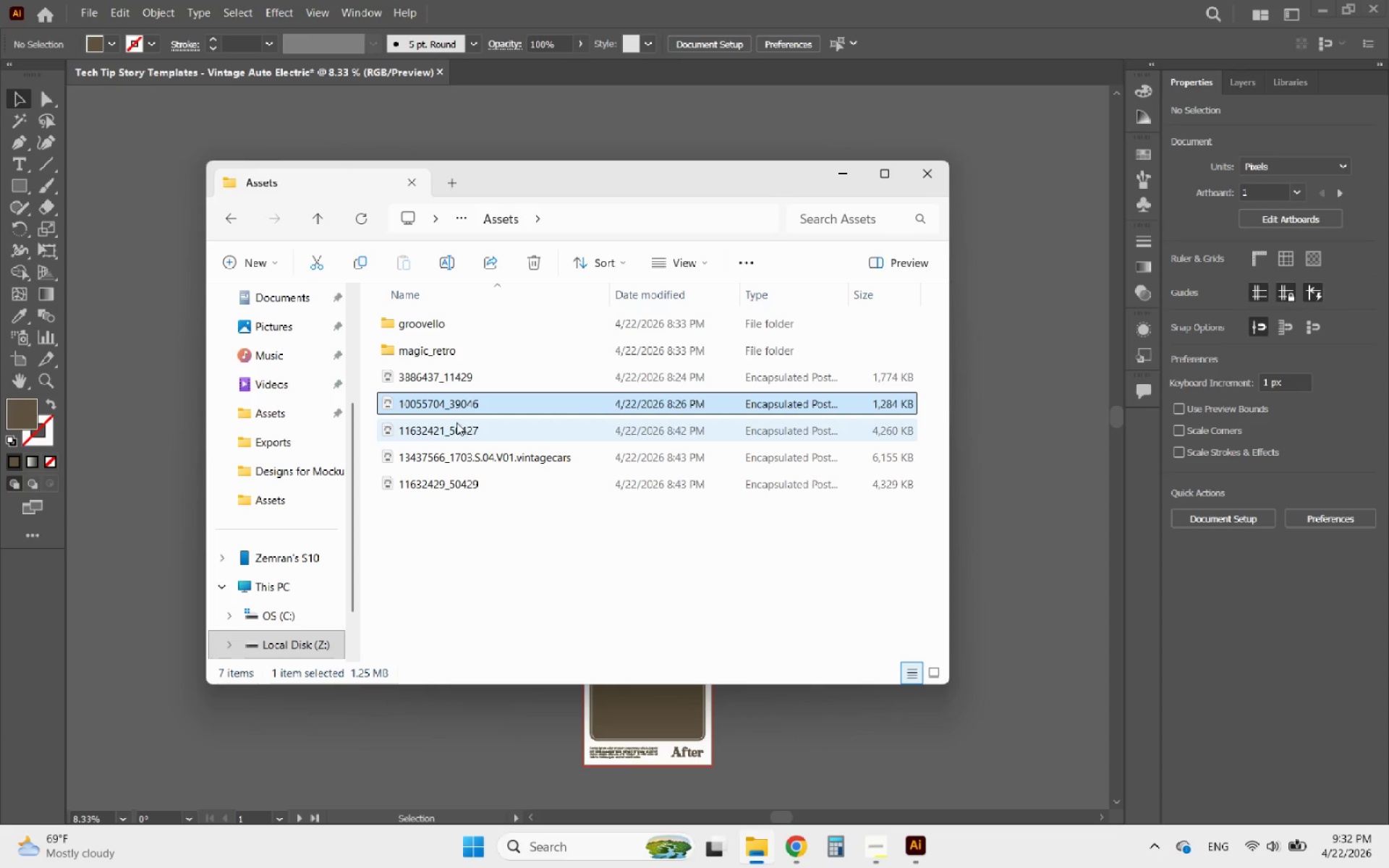 
double_click([451, 425])
 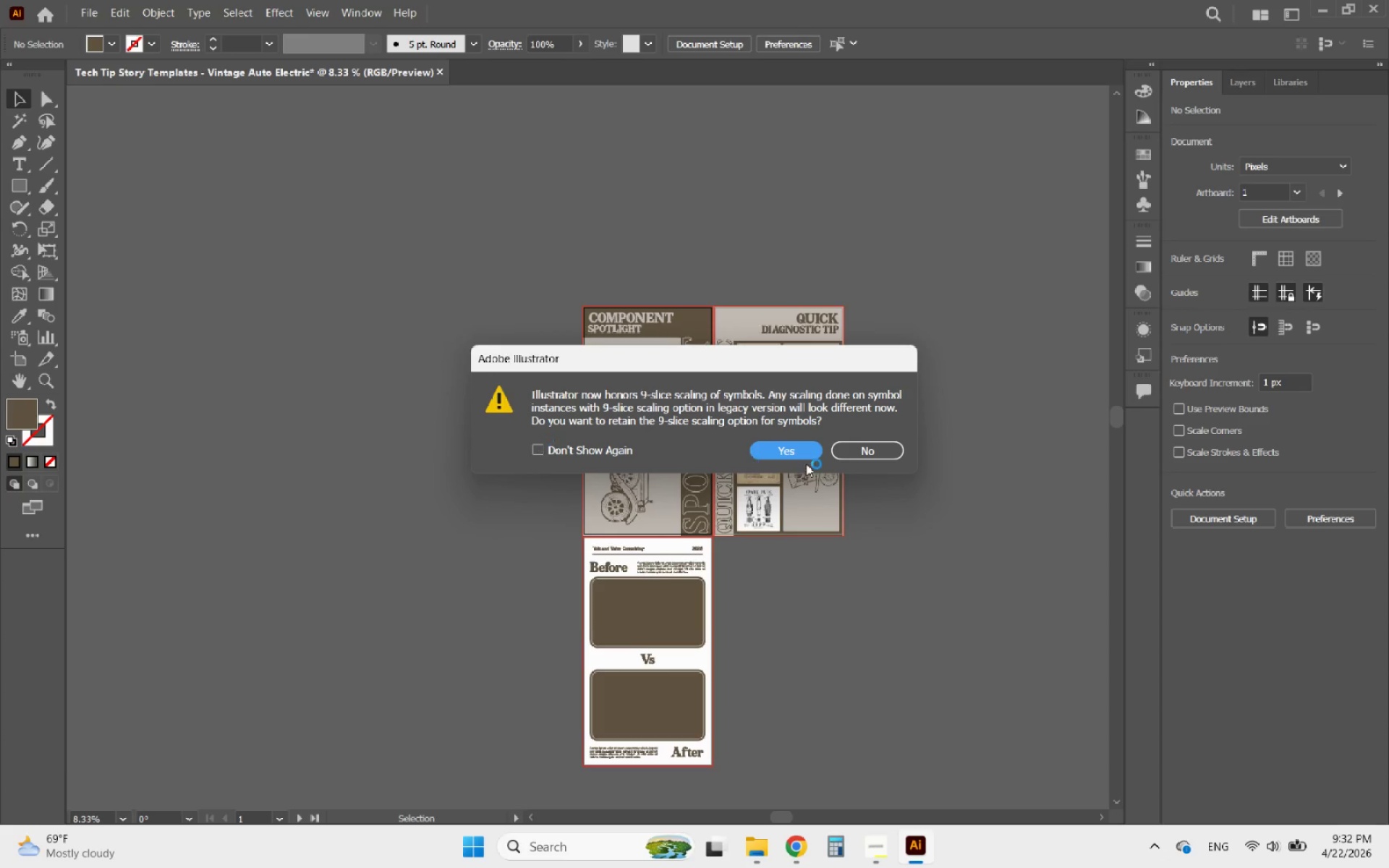 
left_click([794, 459])
 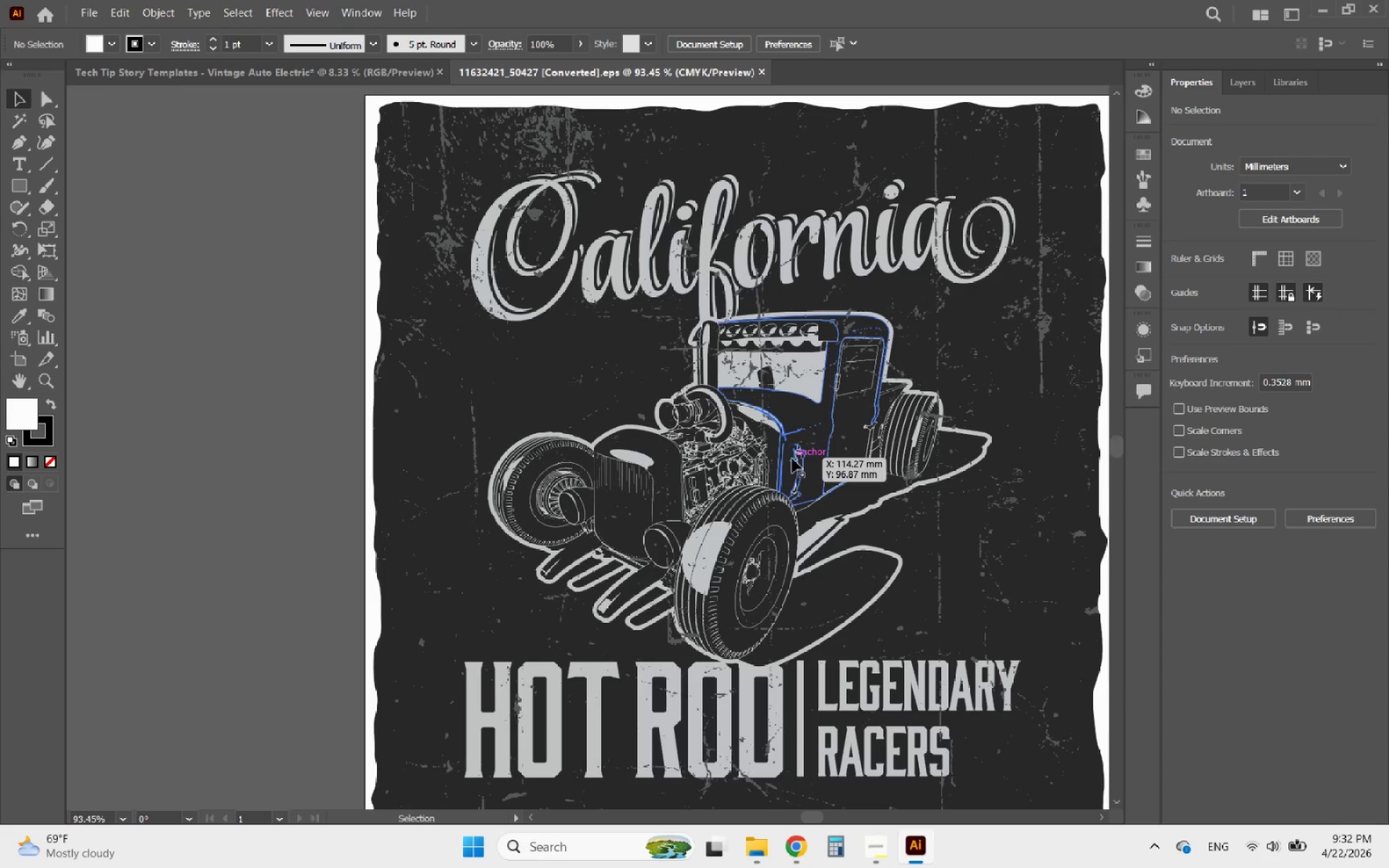 
left_click([737, 503])
 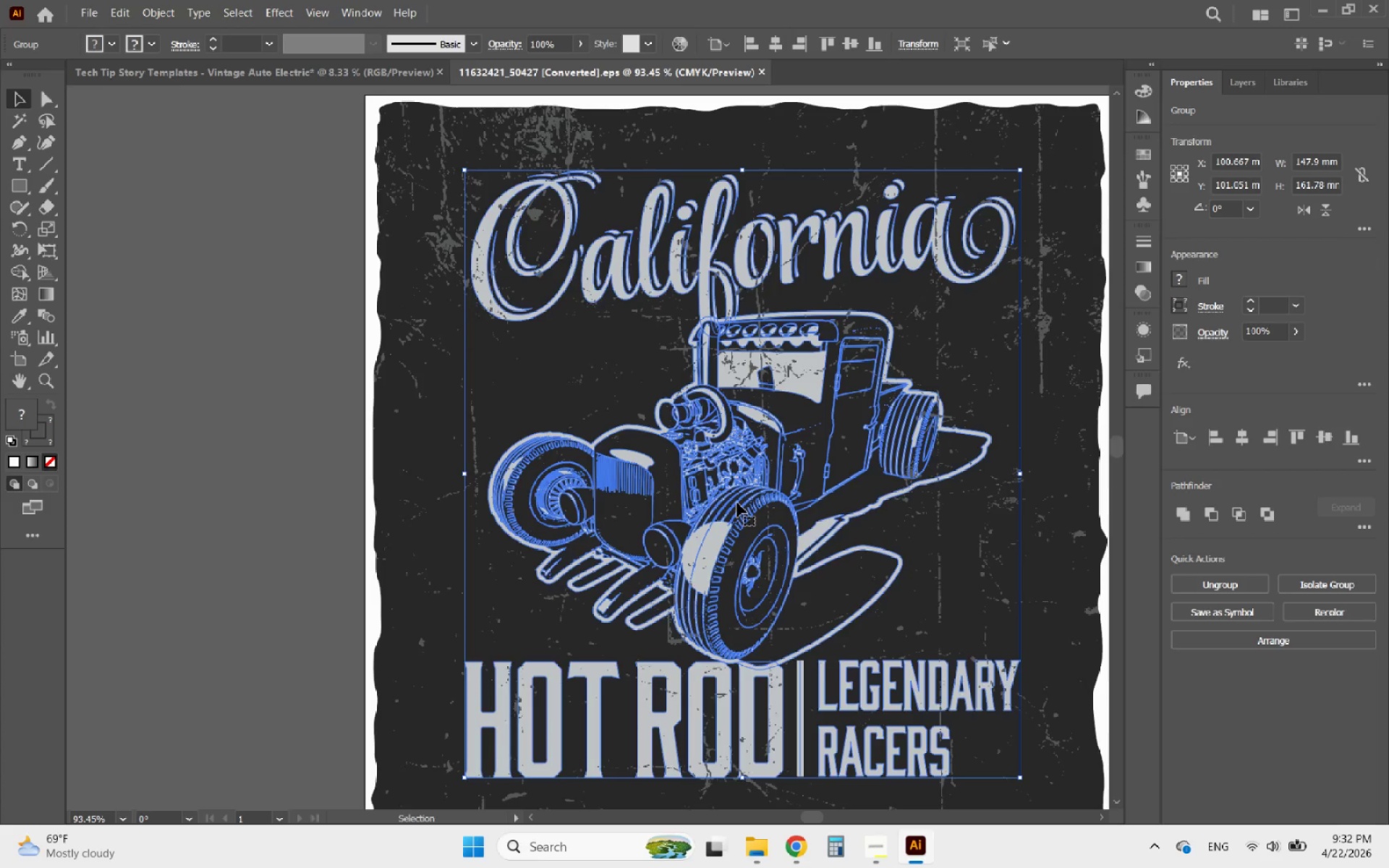 
left_click_drag(start_coordinate=[737, 503], to_coordinate=[424, 453])
 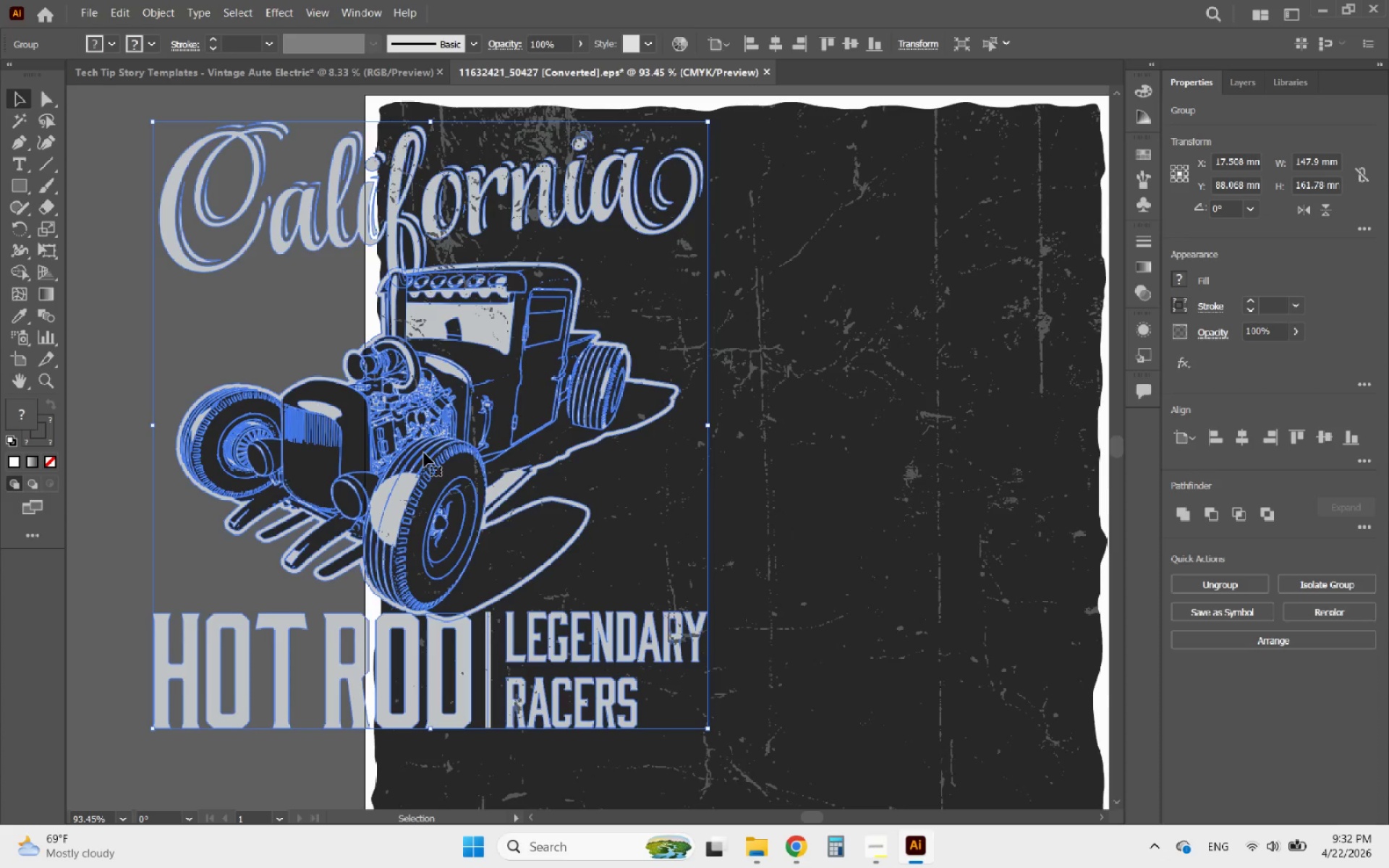 
key(Control+ControlLeft)
 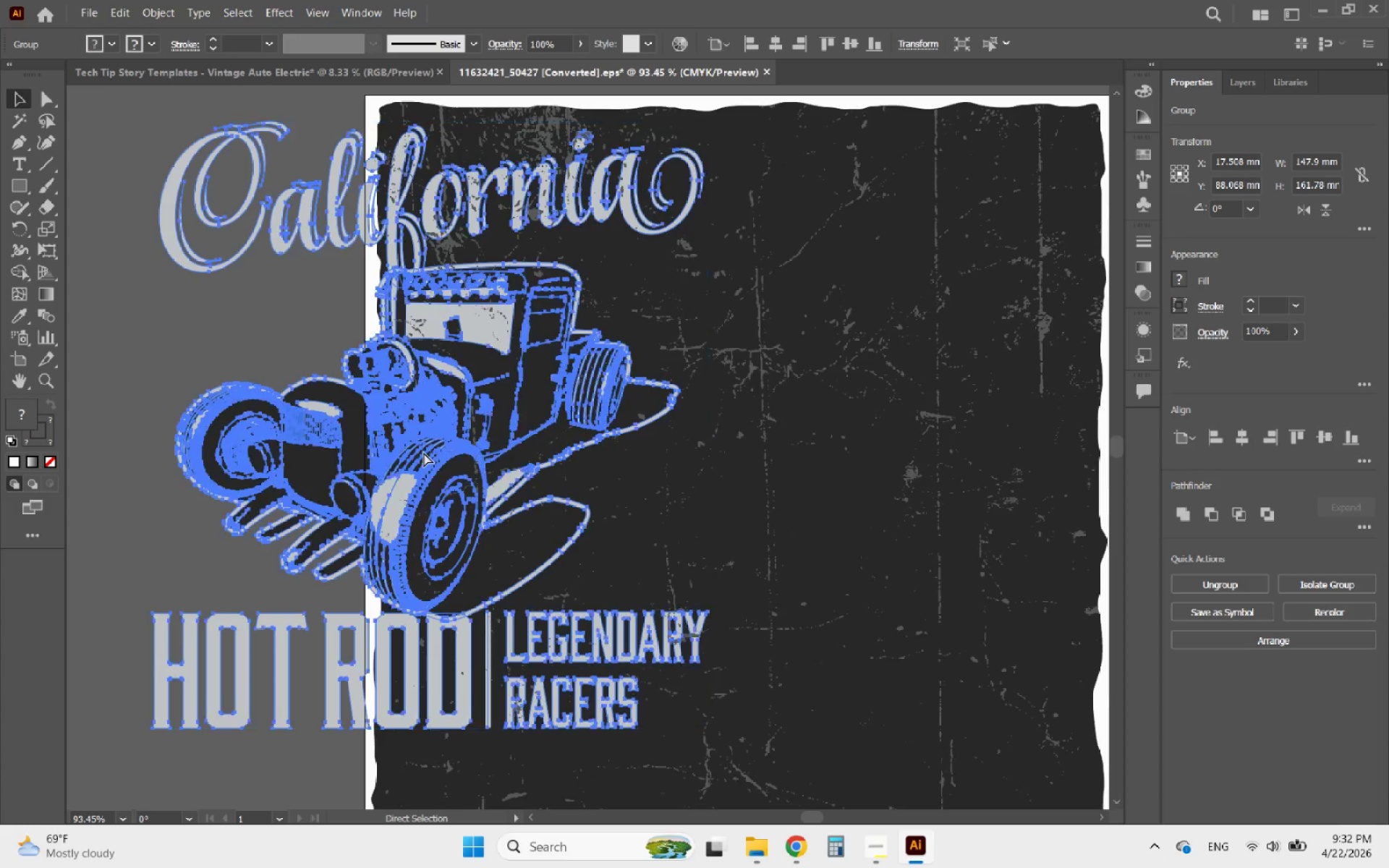 
key(Control+Z)
 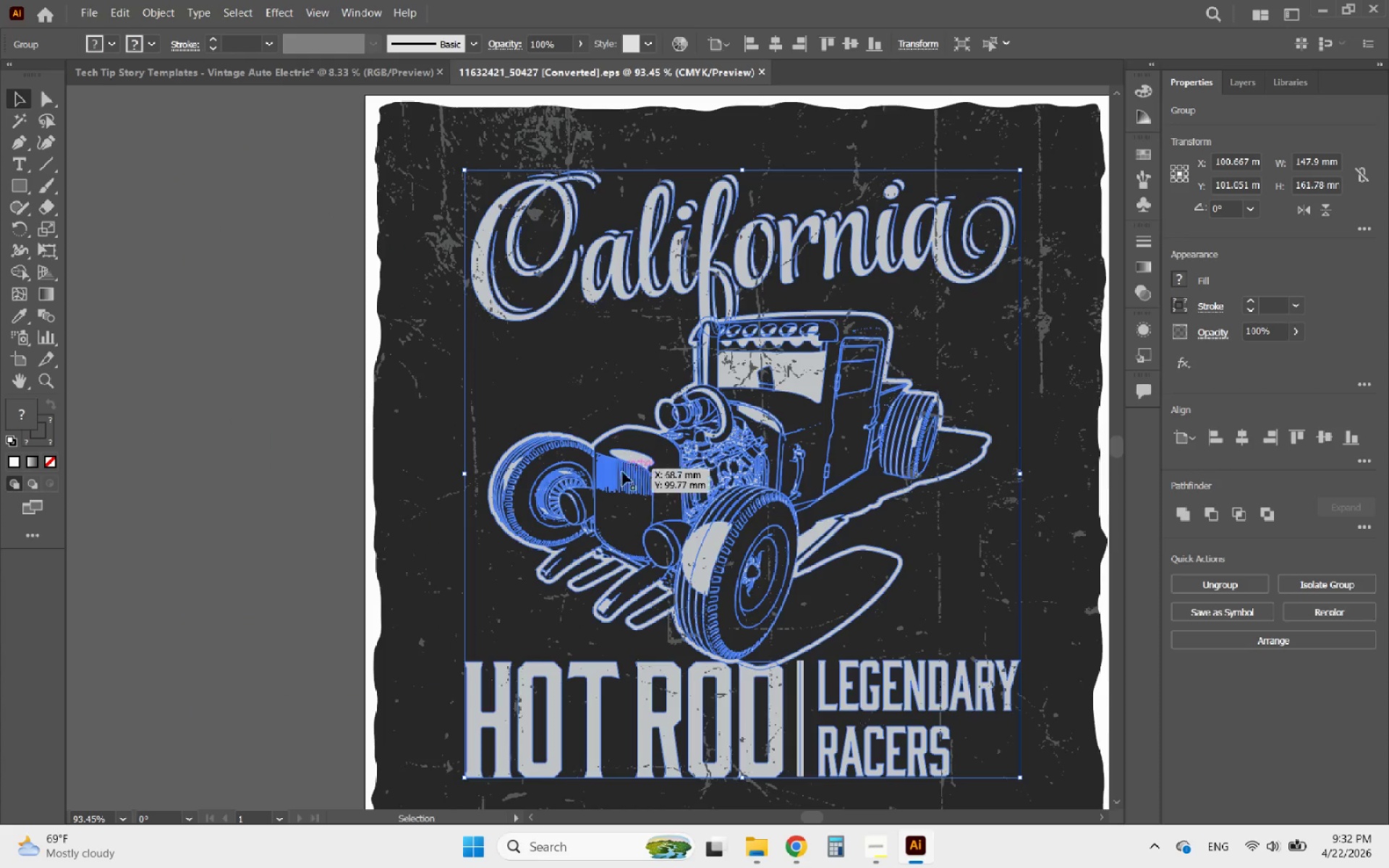 
double_click([622, 472])
 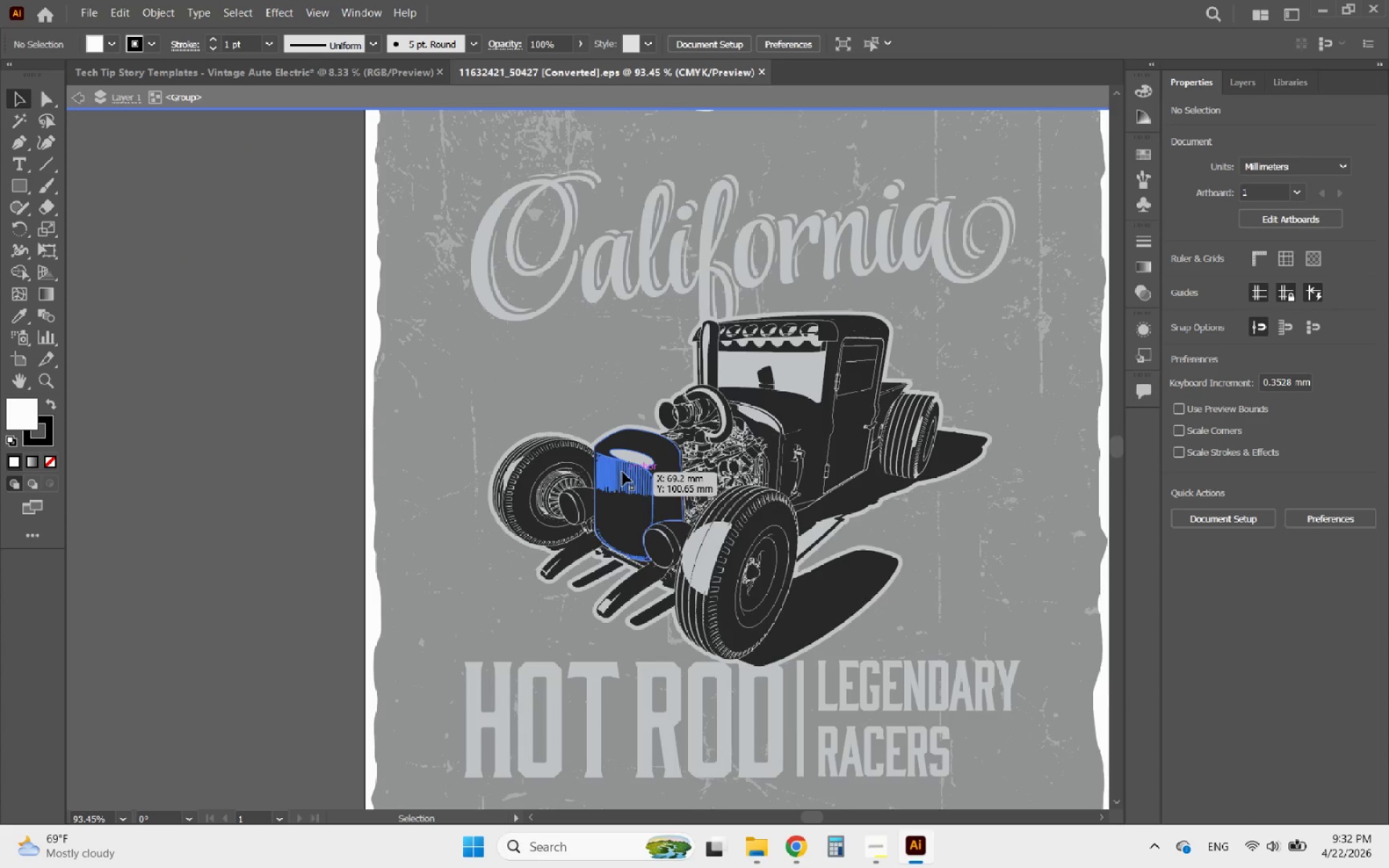 
triple_click([622, 472])
 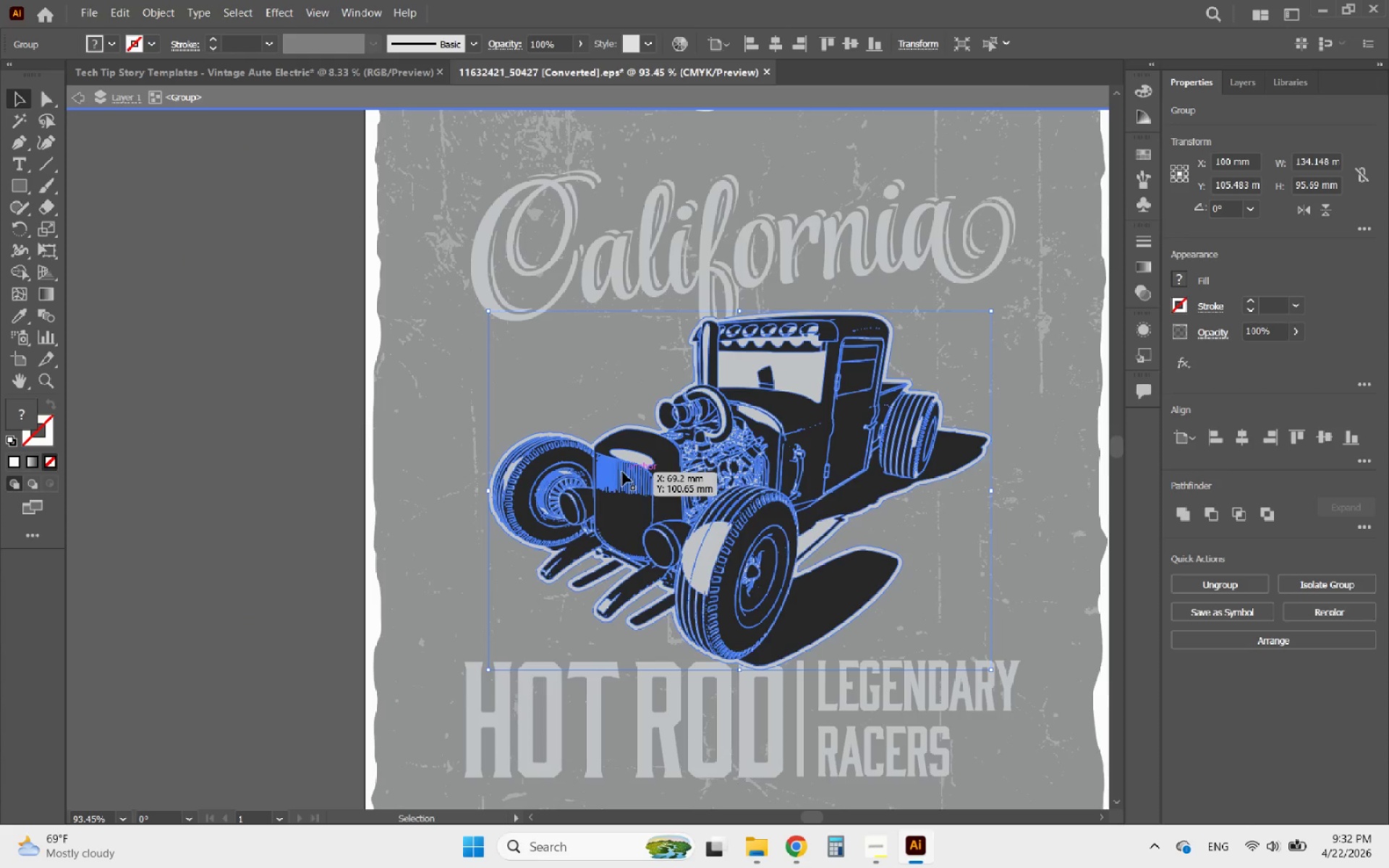 
left_click_drag(start_coordinate=[622, 472], to_coordinate=[587, 465])
 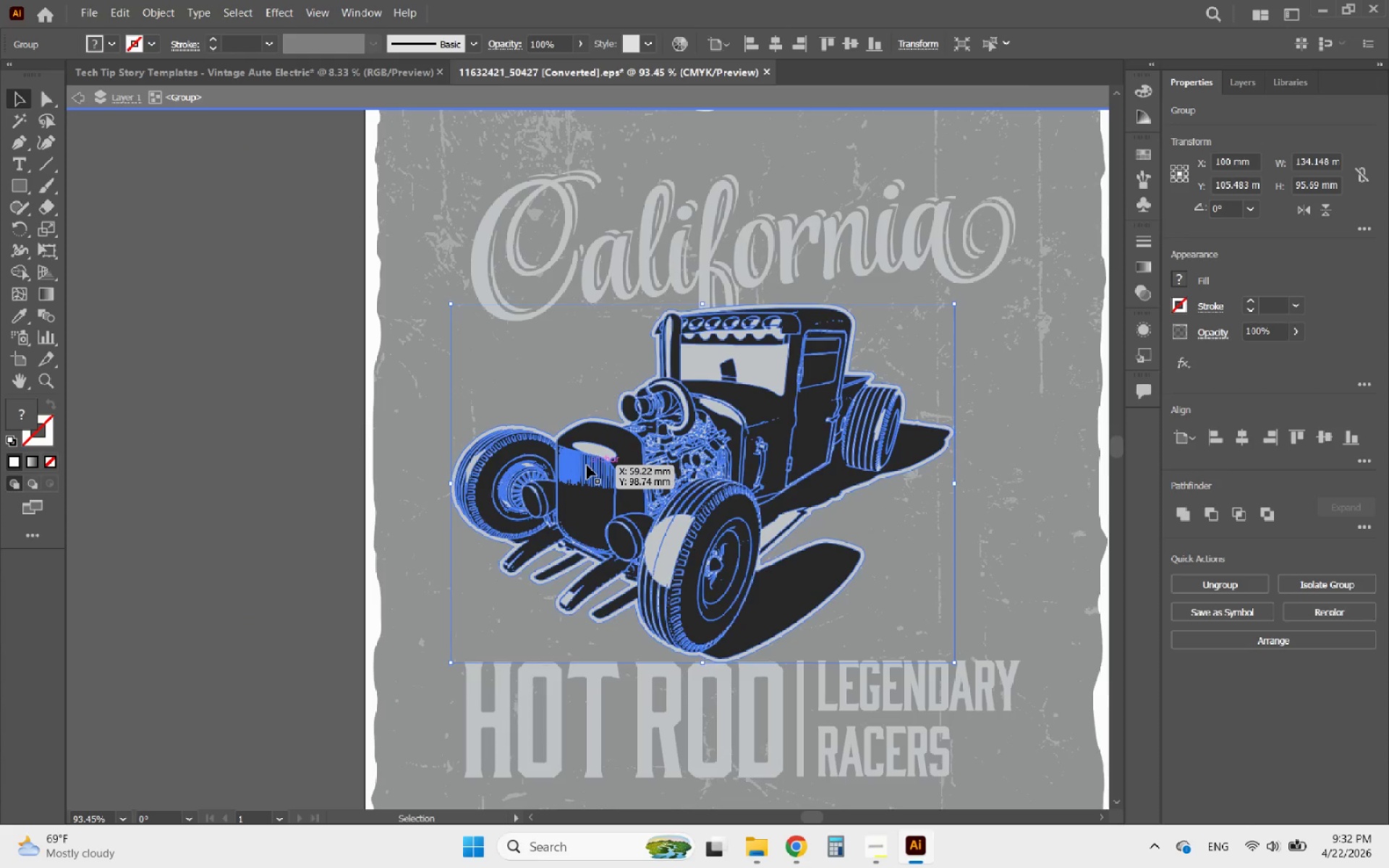 
key(Control+Z)
 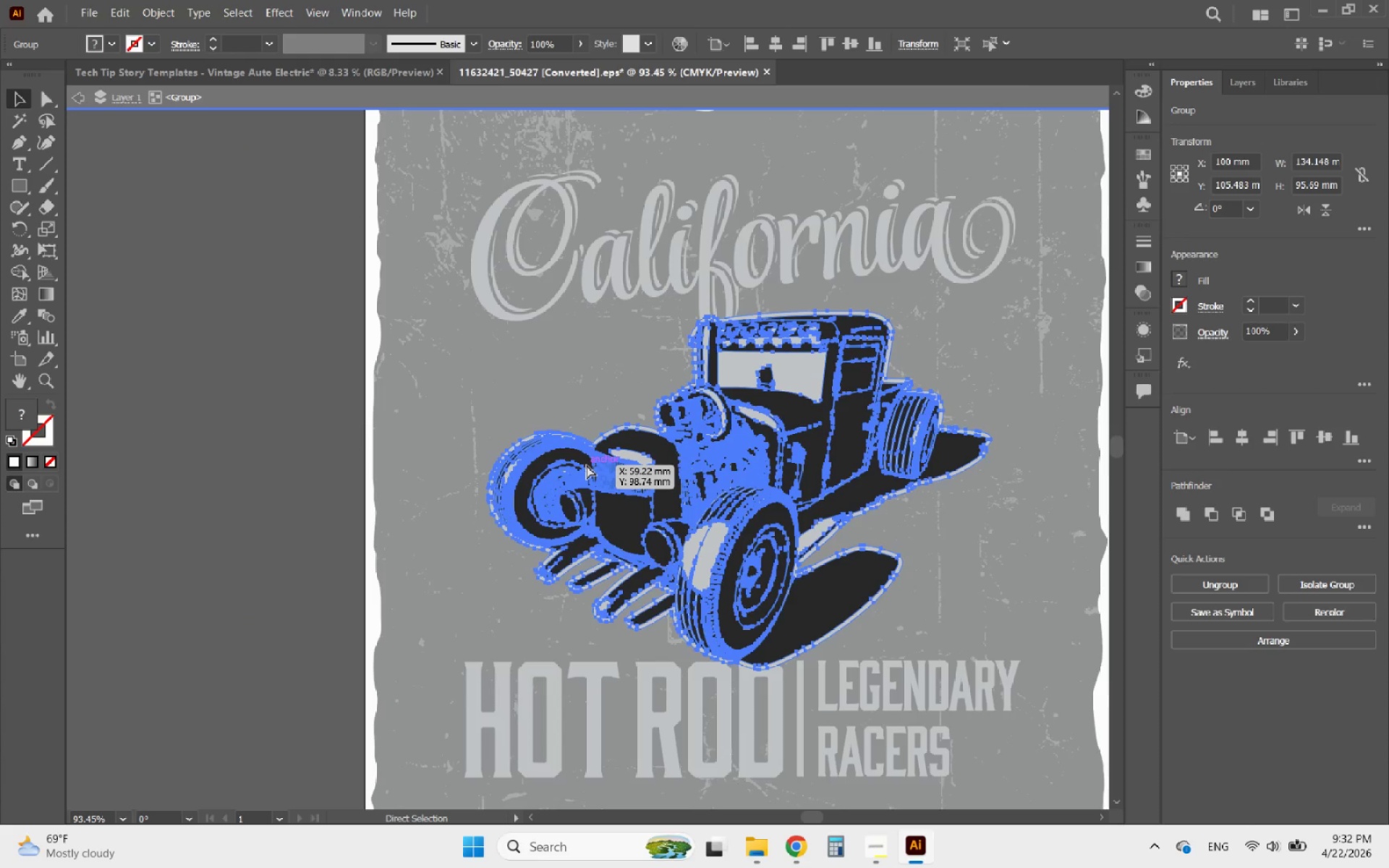 
key(Control+C)
 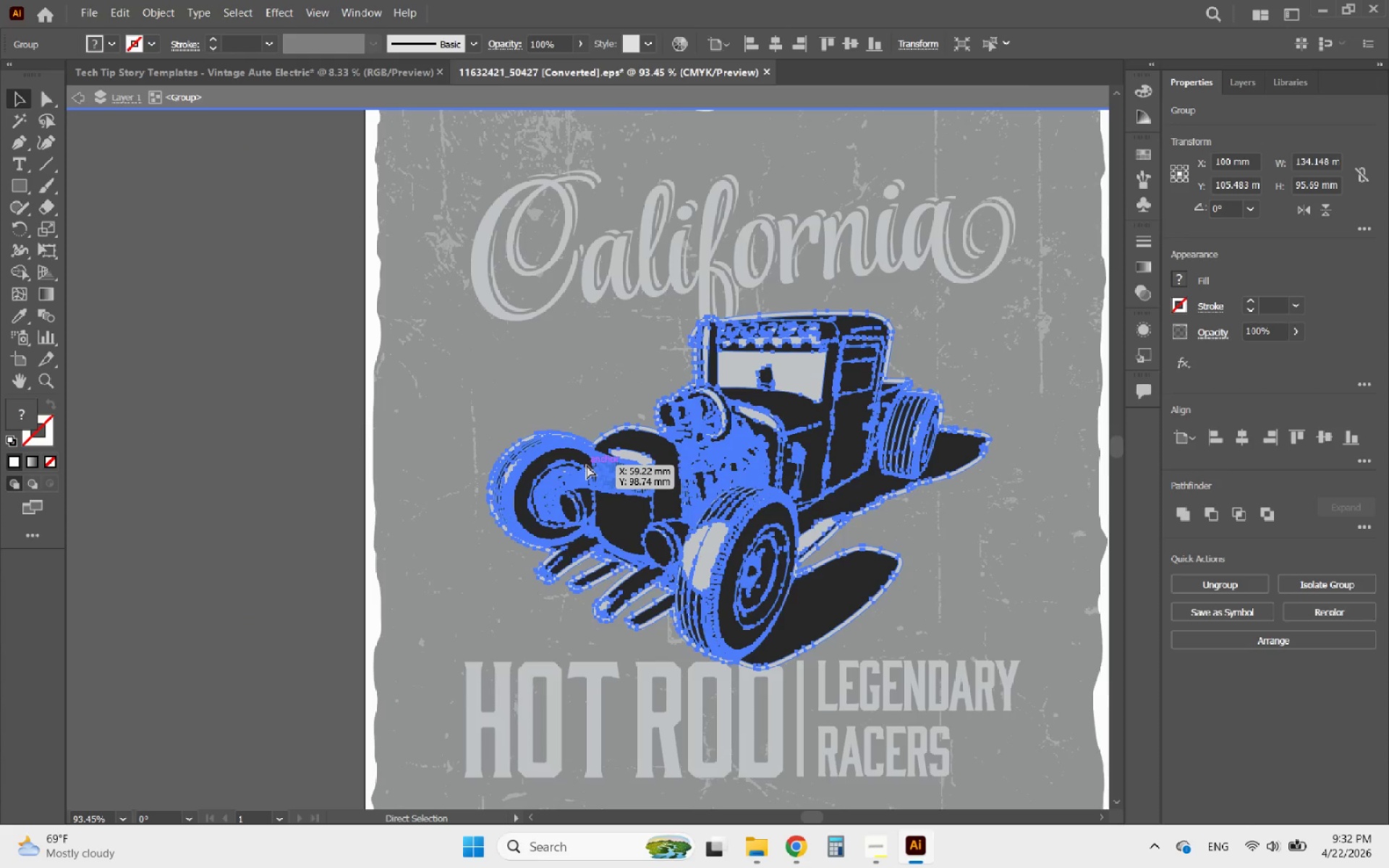 
key(Control+C)
 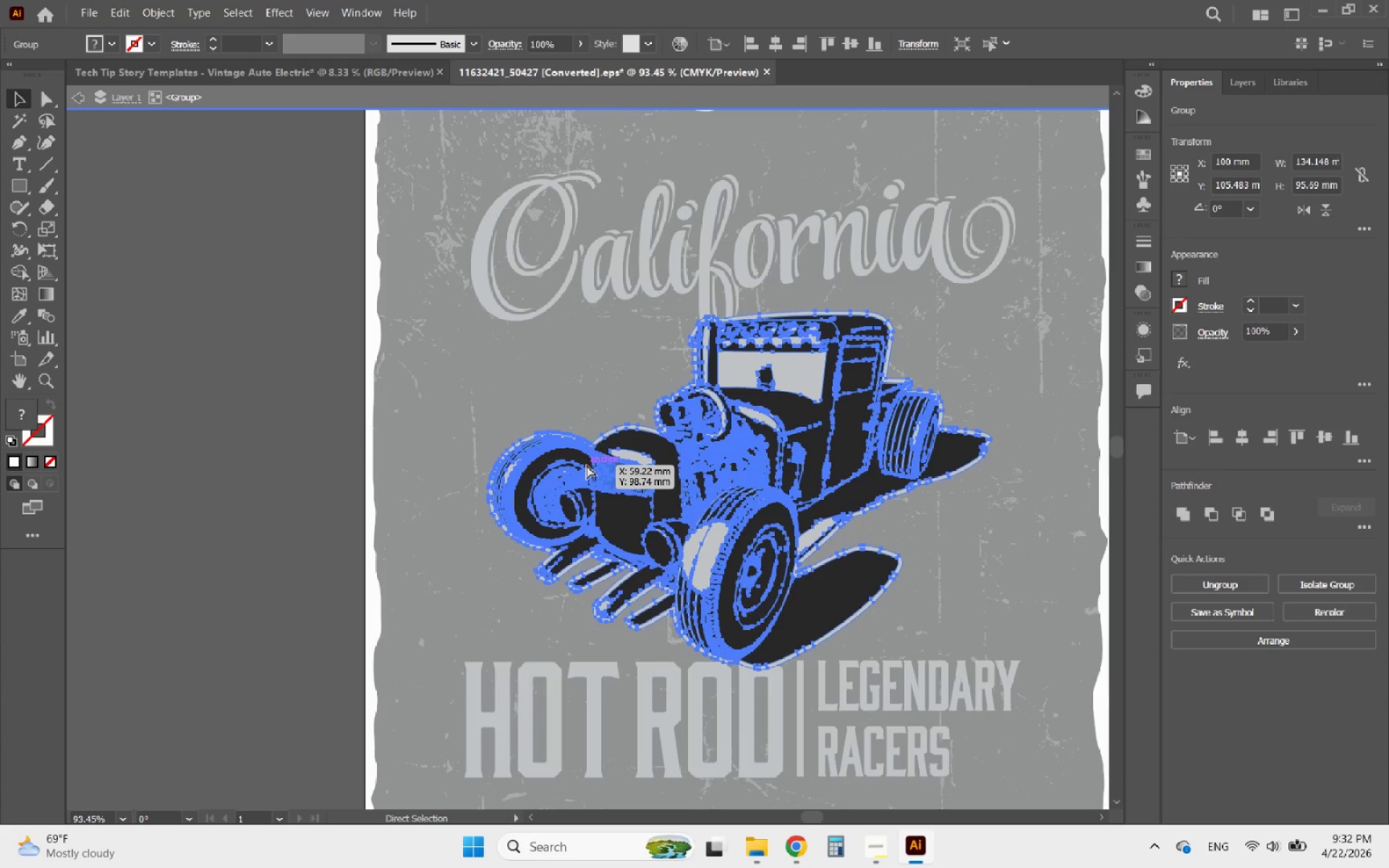 
key(Control+C)
 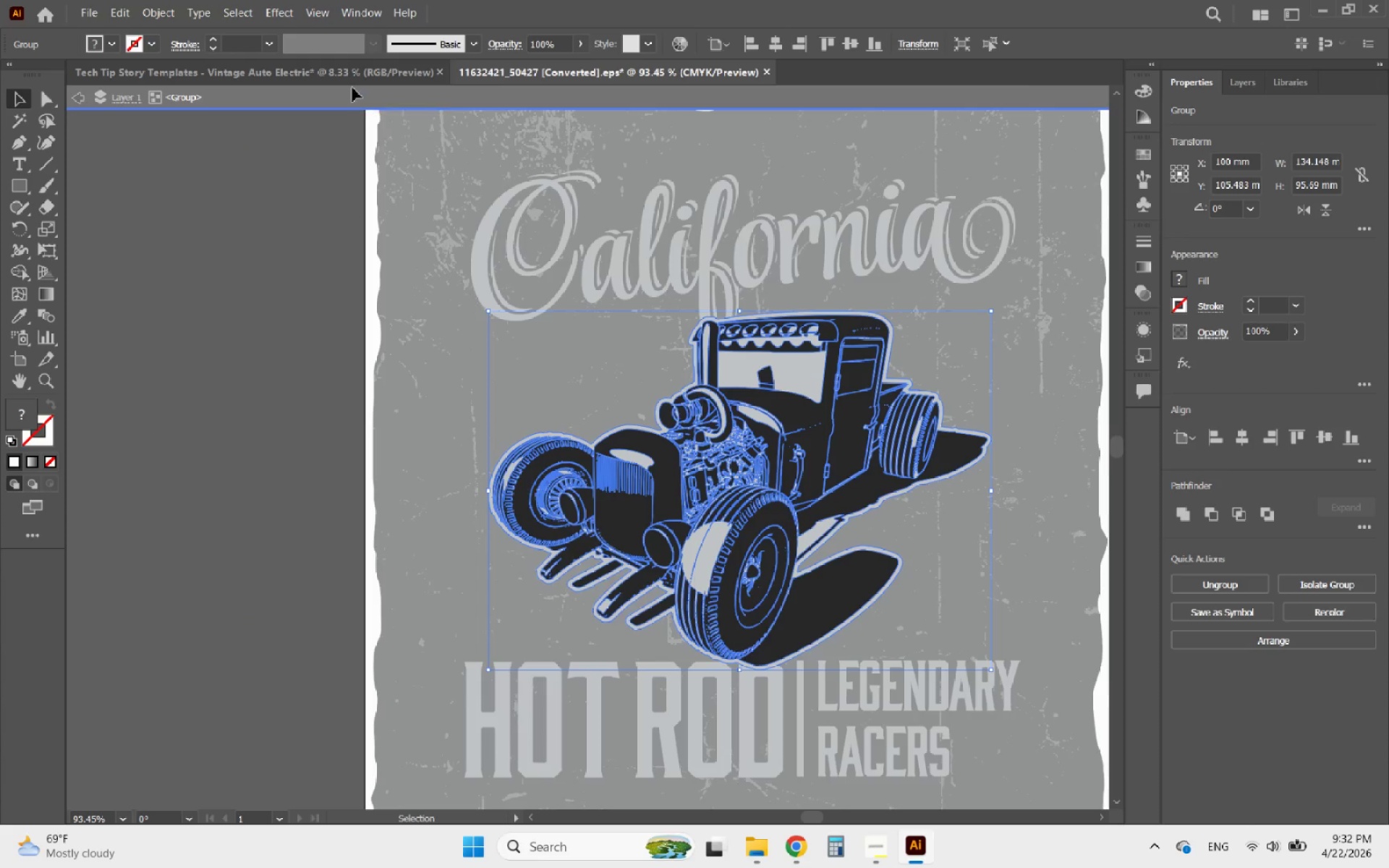 
left_click([345, 80])
 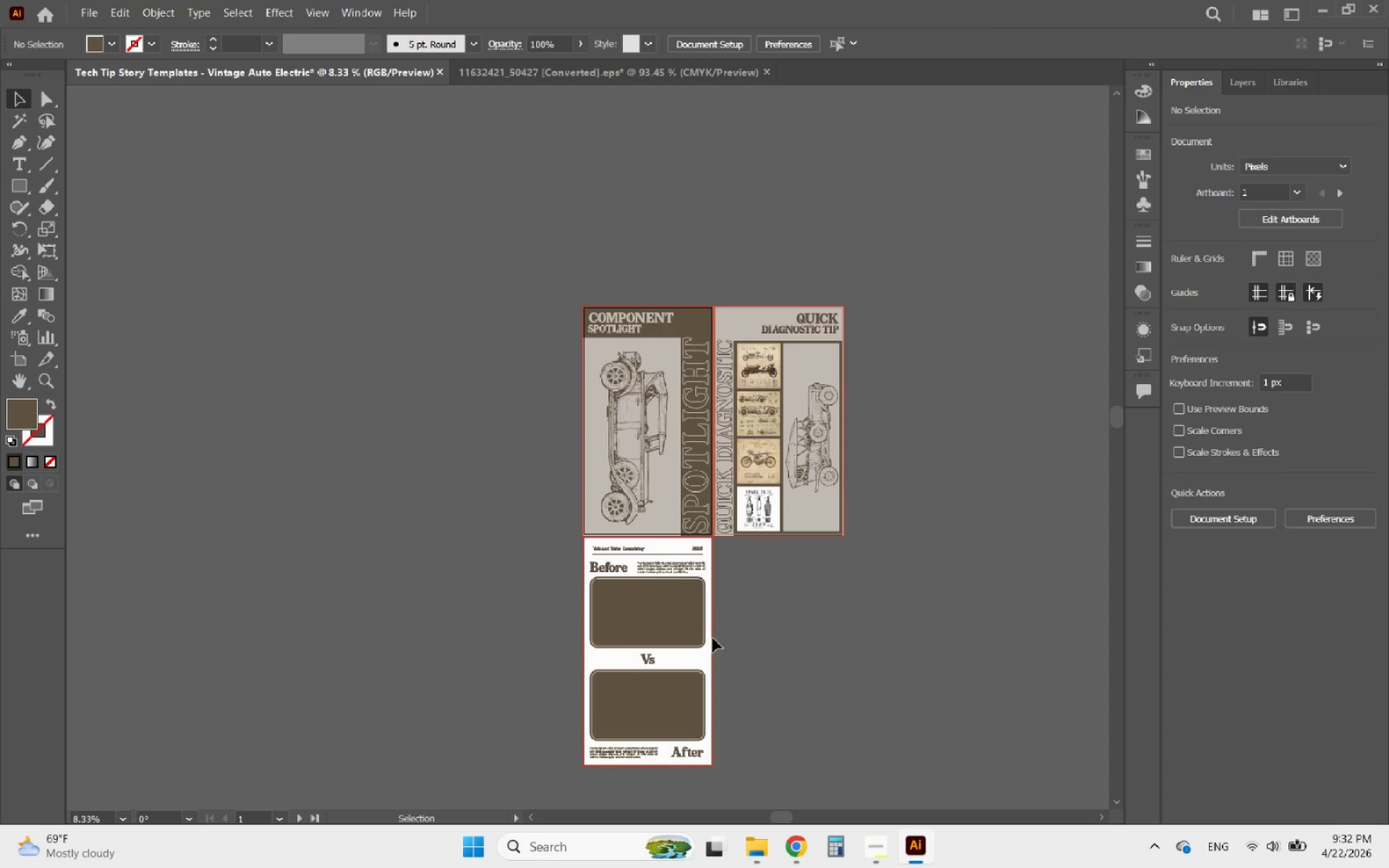 
hold_key(key=AltLeft, duration=0.44)
scroll: coordinate [815, 770], scroll_direction: up, amount: 1.0
 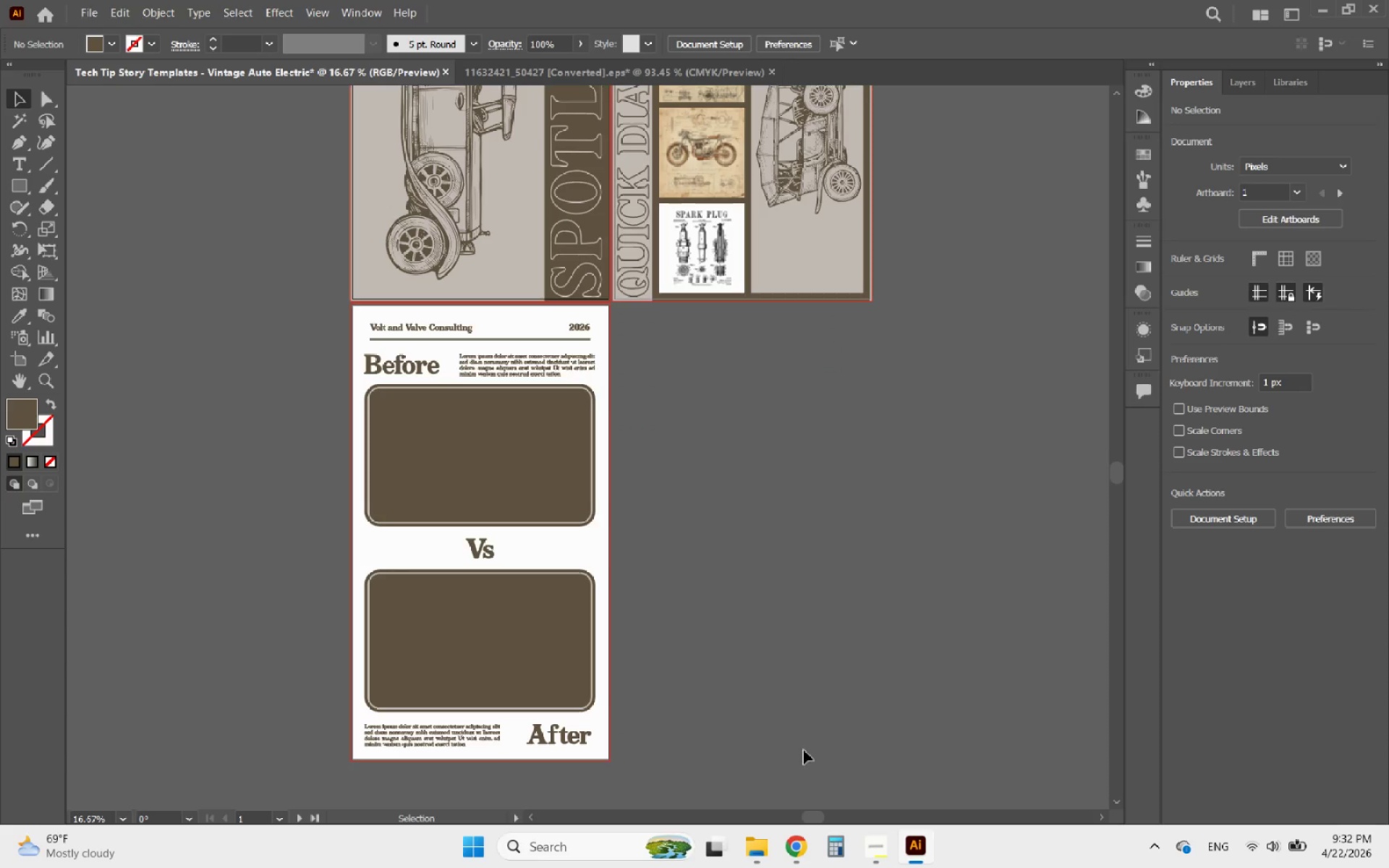 
key(Control+V)
 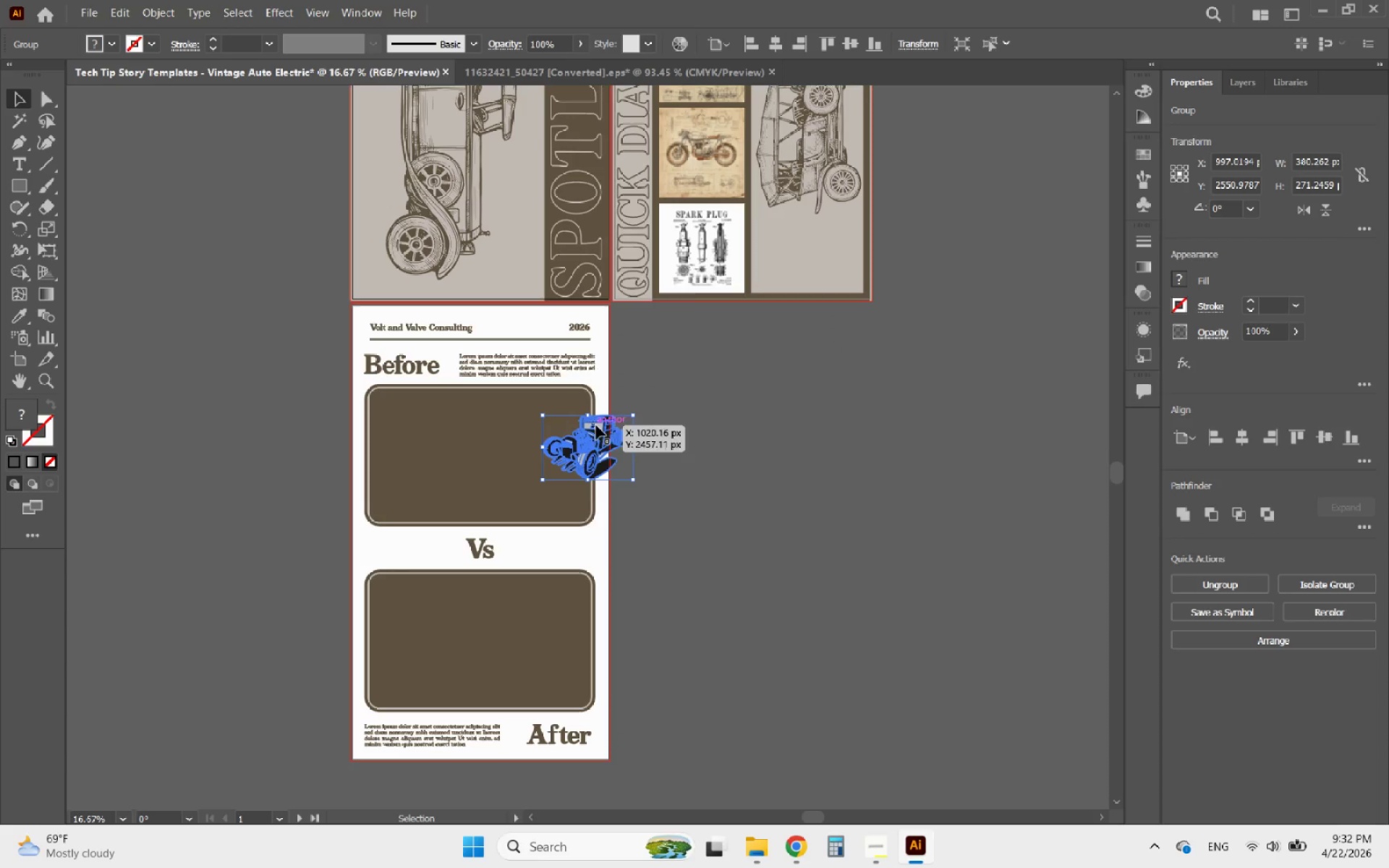 
left_click_drag(start_coordinate=[595, 436], to_coordinate=[755, 452])
 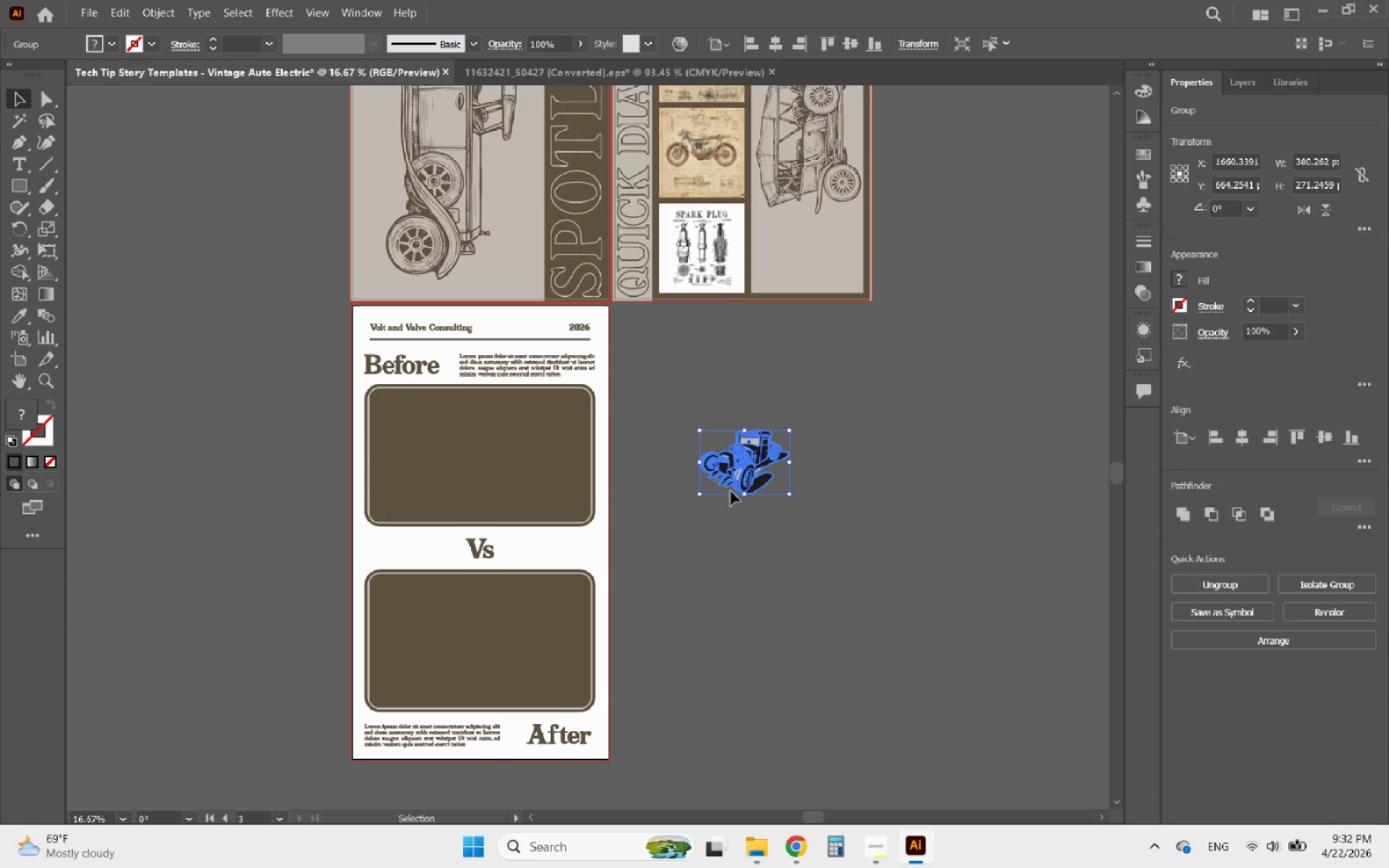 
left_click([790, 535])
 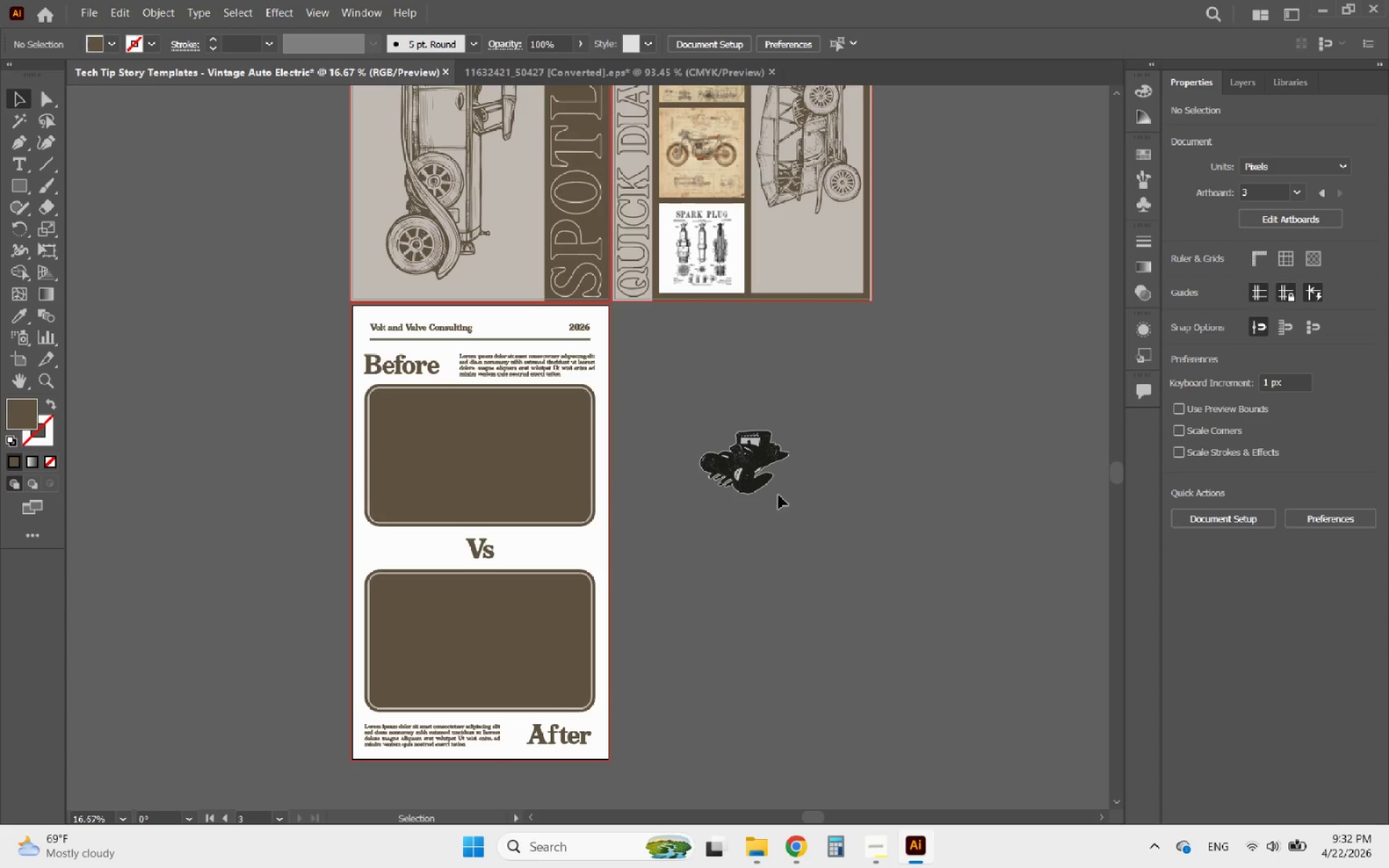 
hold_key(key=AltLeft, duration=0.67)
scroll: coordinate [783, 459], scroll_direction: up, amount: 5.0
 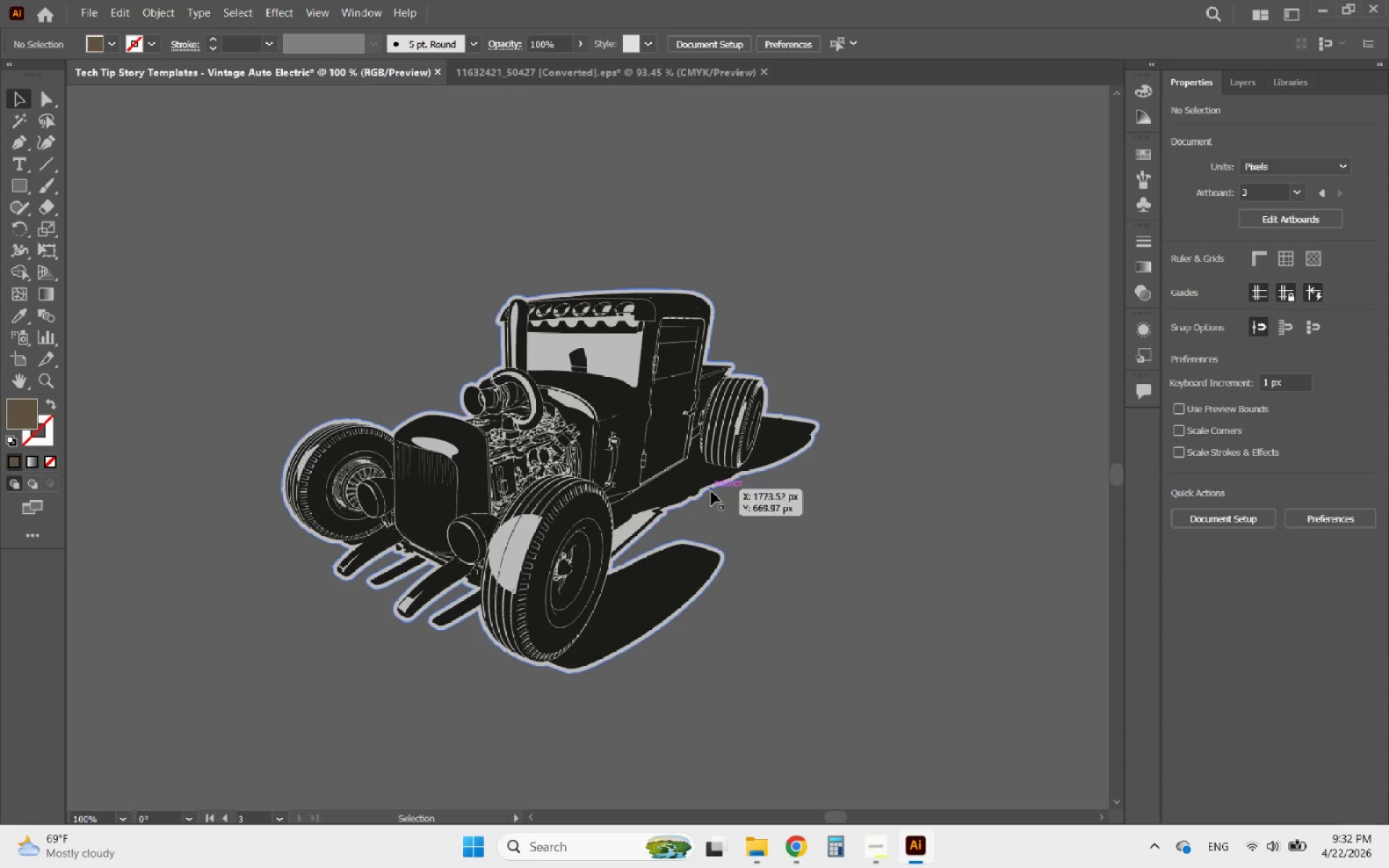 
double_click([693, 484])
 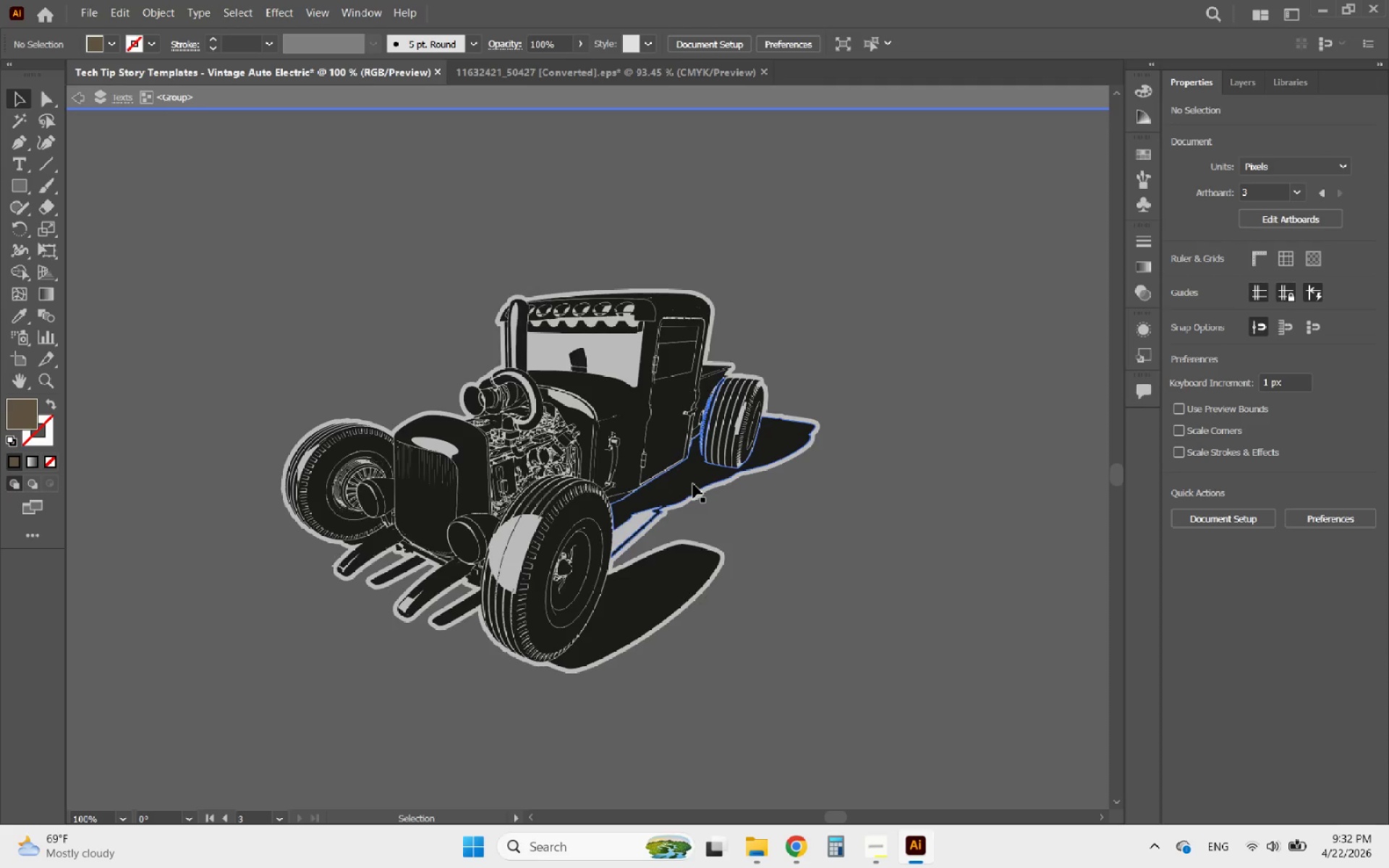 
left_click([693, 484])
 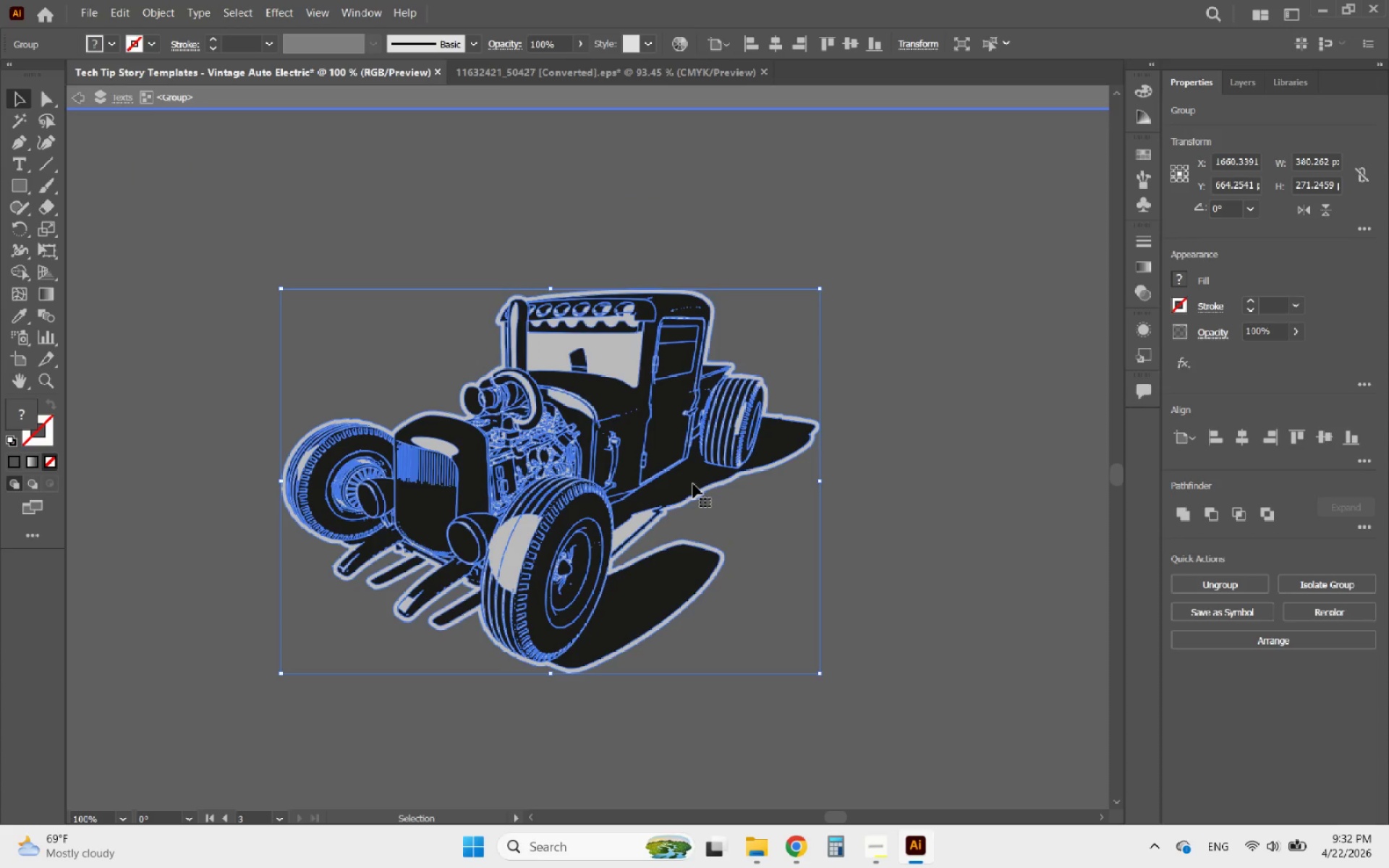 
double_click([693, 484])
 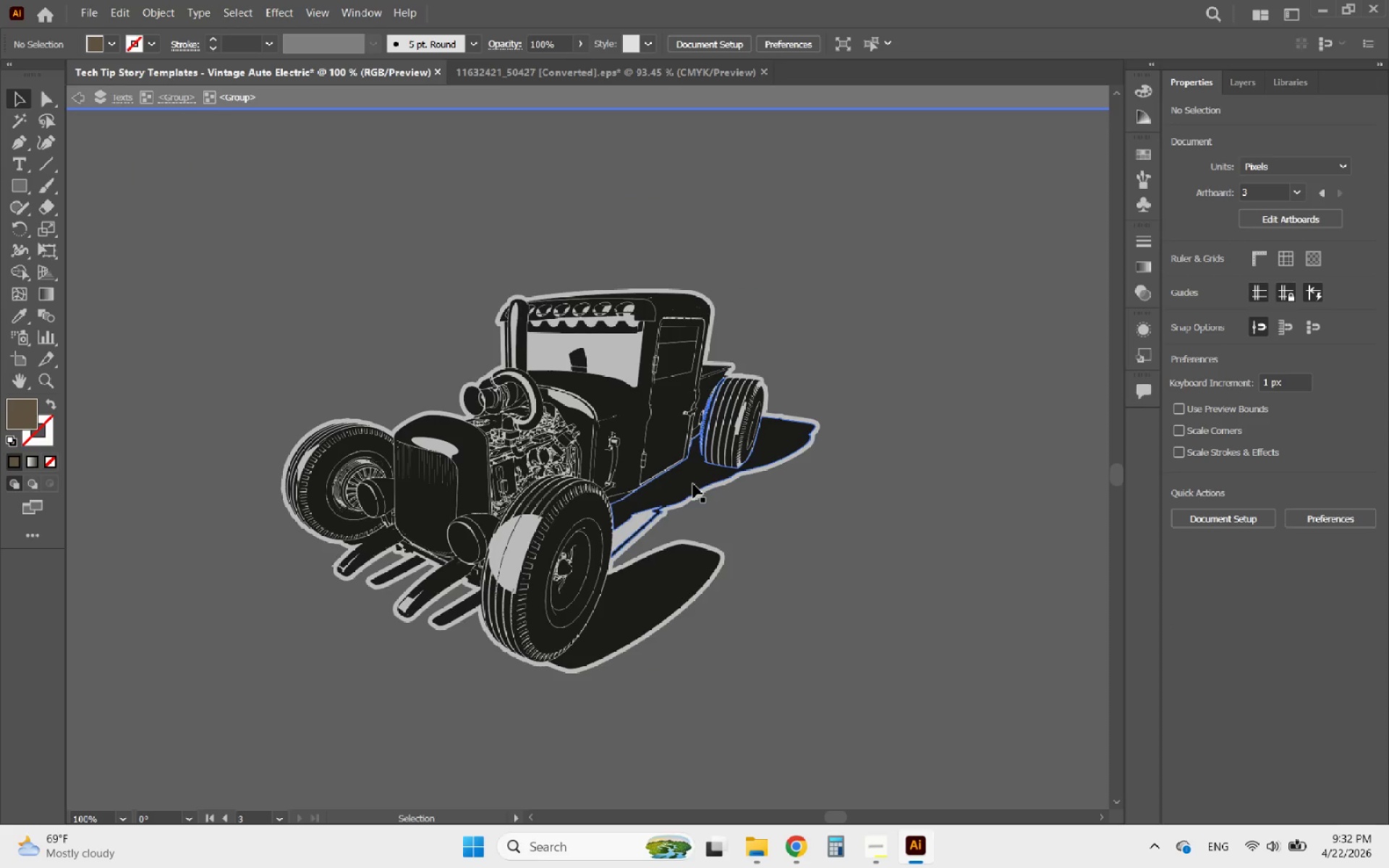 
triple_click([693, 484])
 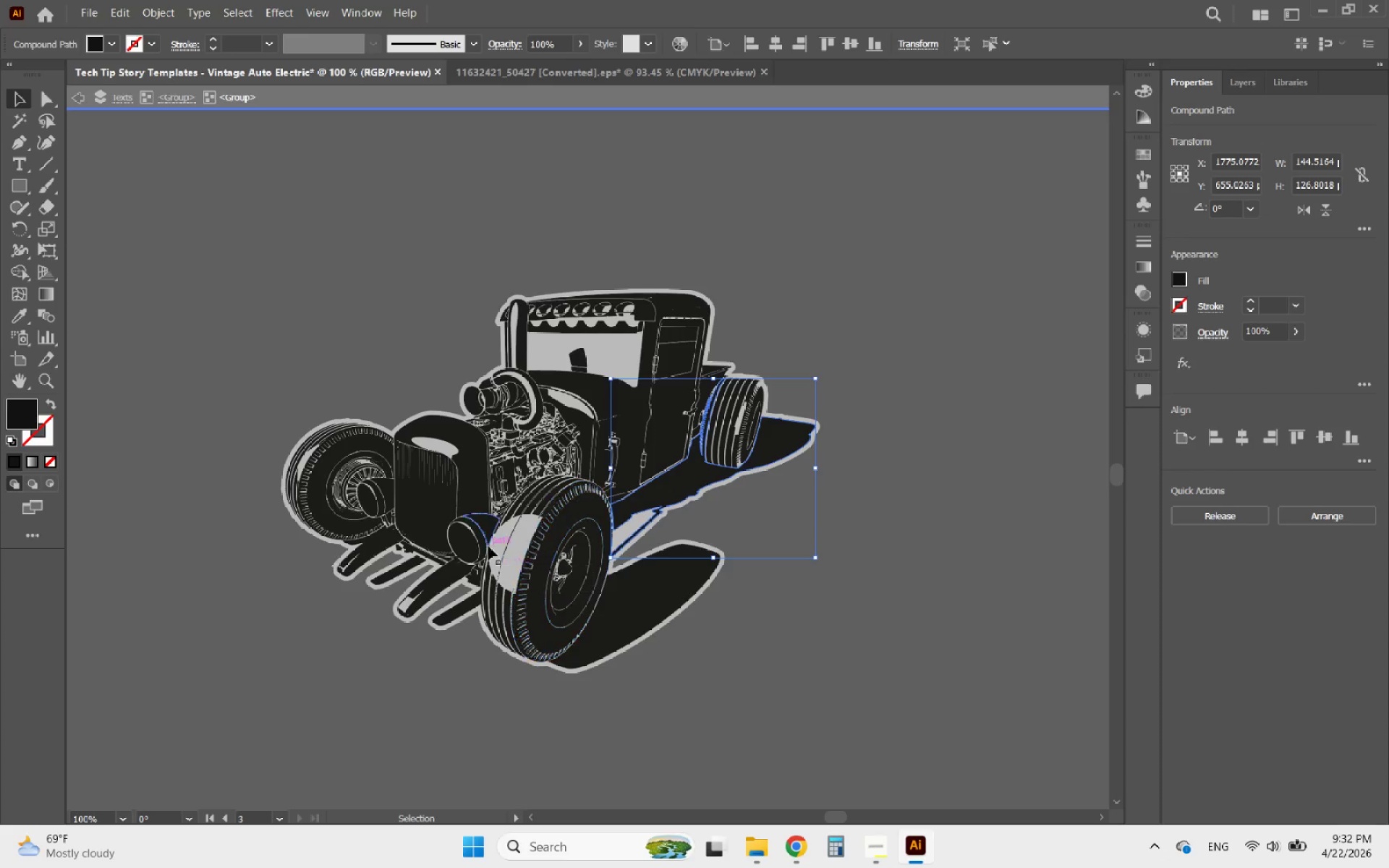 
left_click([521, 548])
 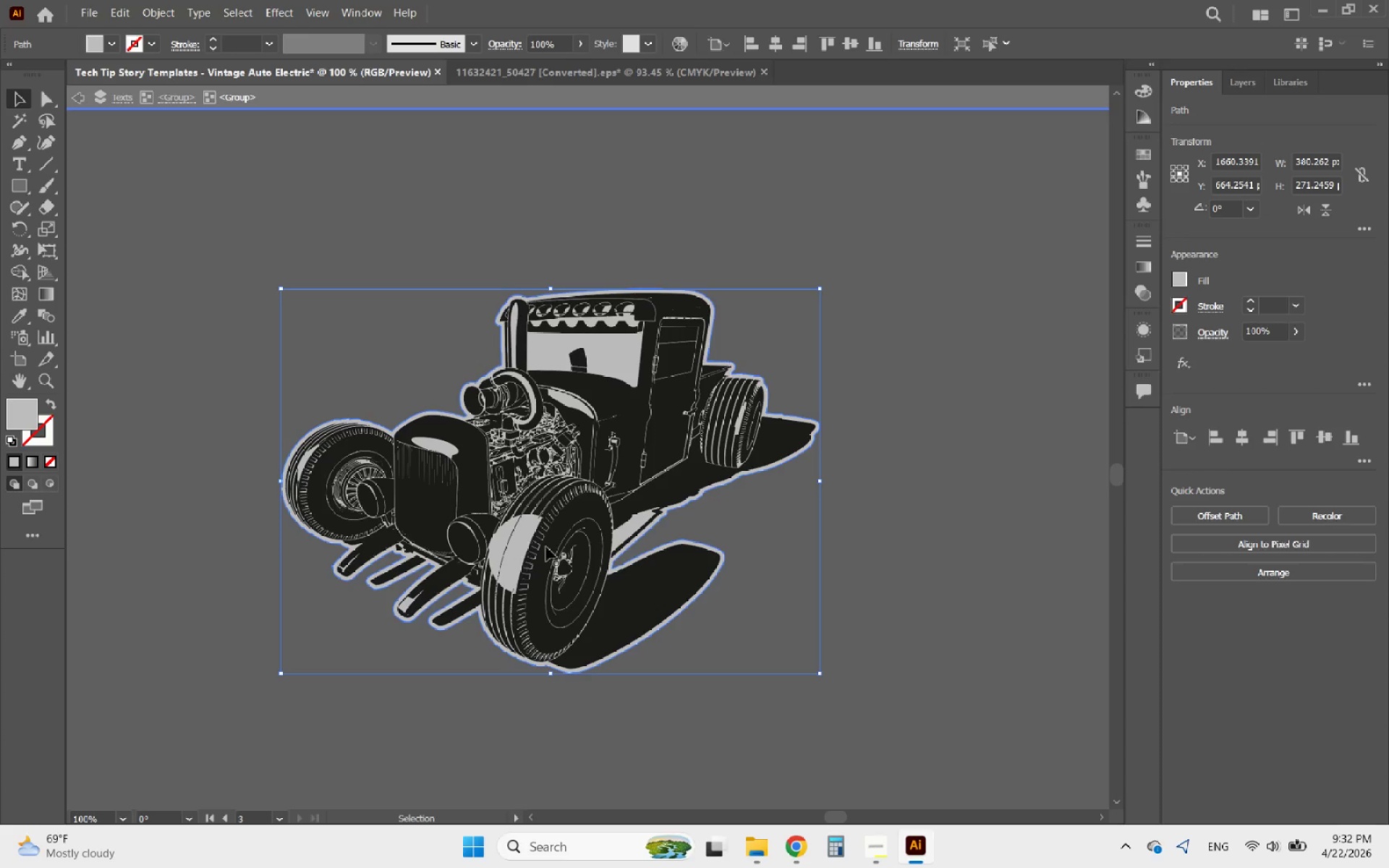 
hold_key(key=AltLeft, duration=0.45)
scroll: coordinate [611, 532], scroll_direction: down, amount: 2.0
 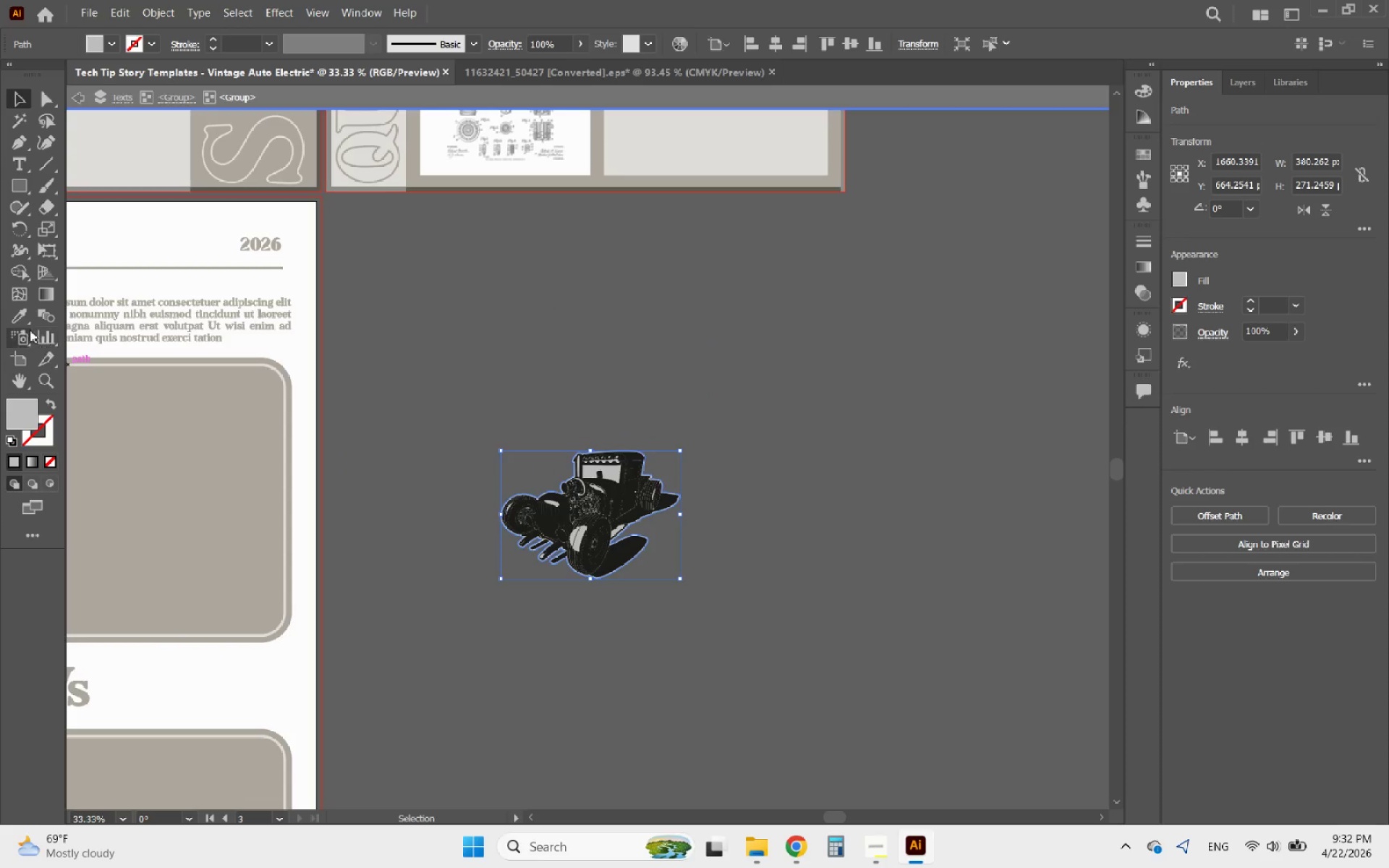 
left_click([22, 318])
 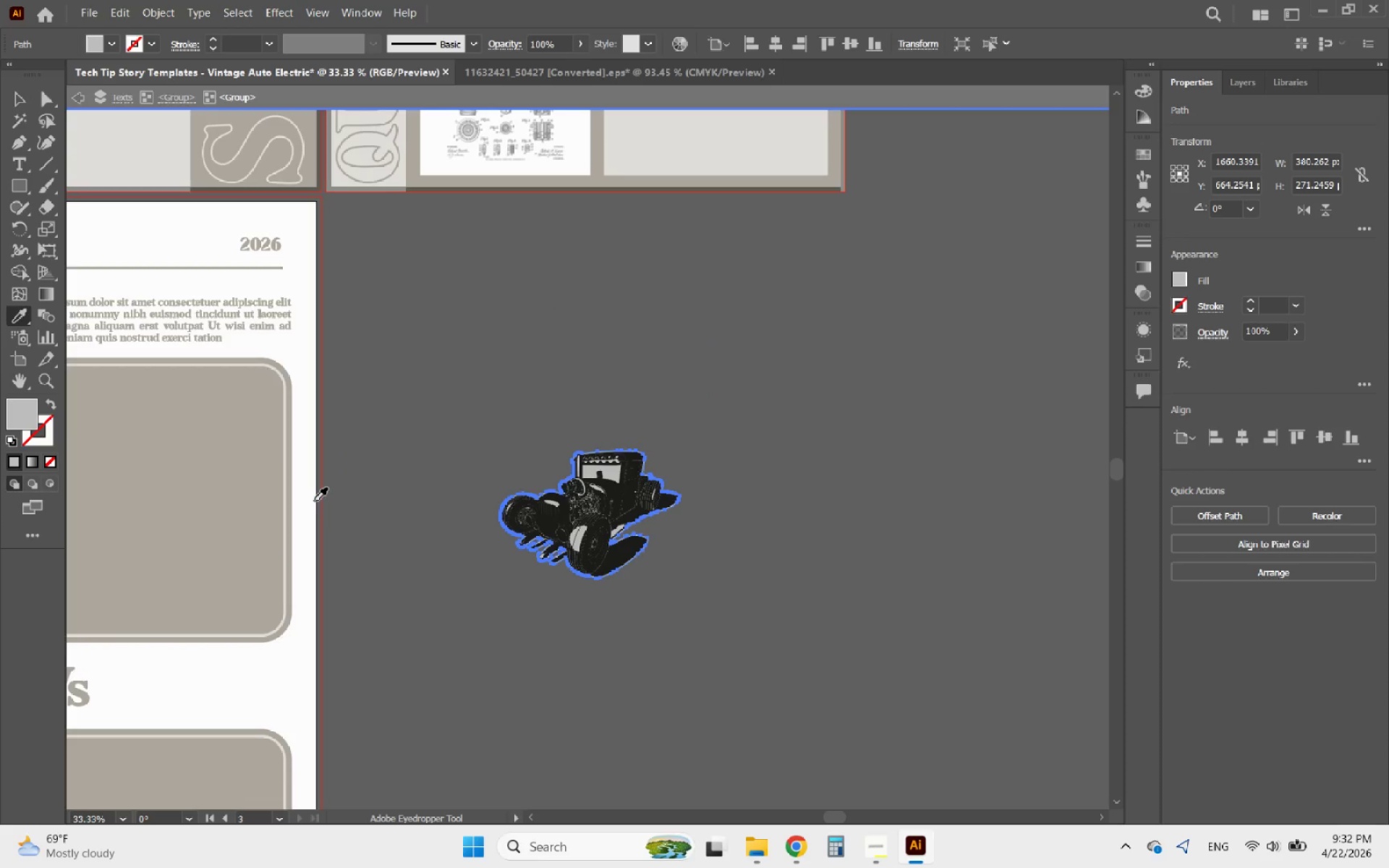 
left_click([300, 497])
 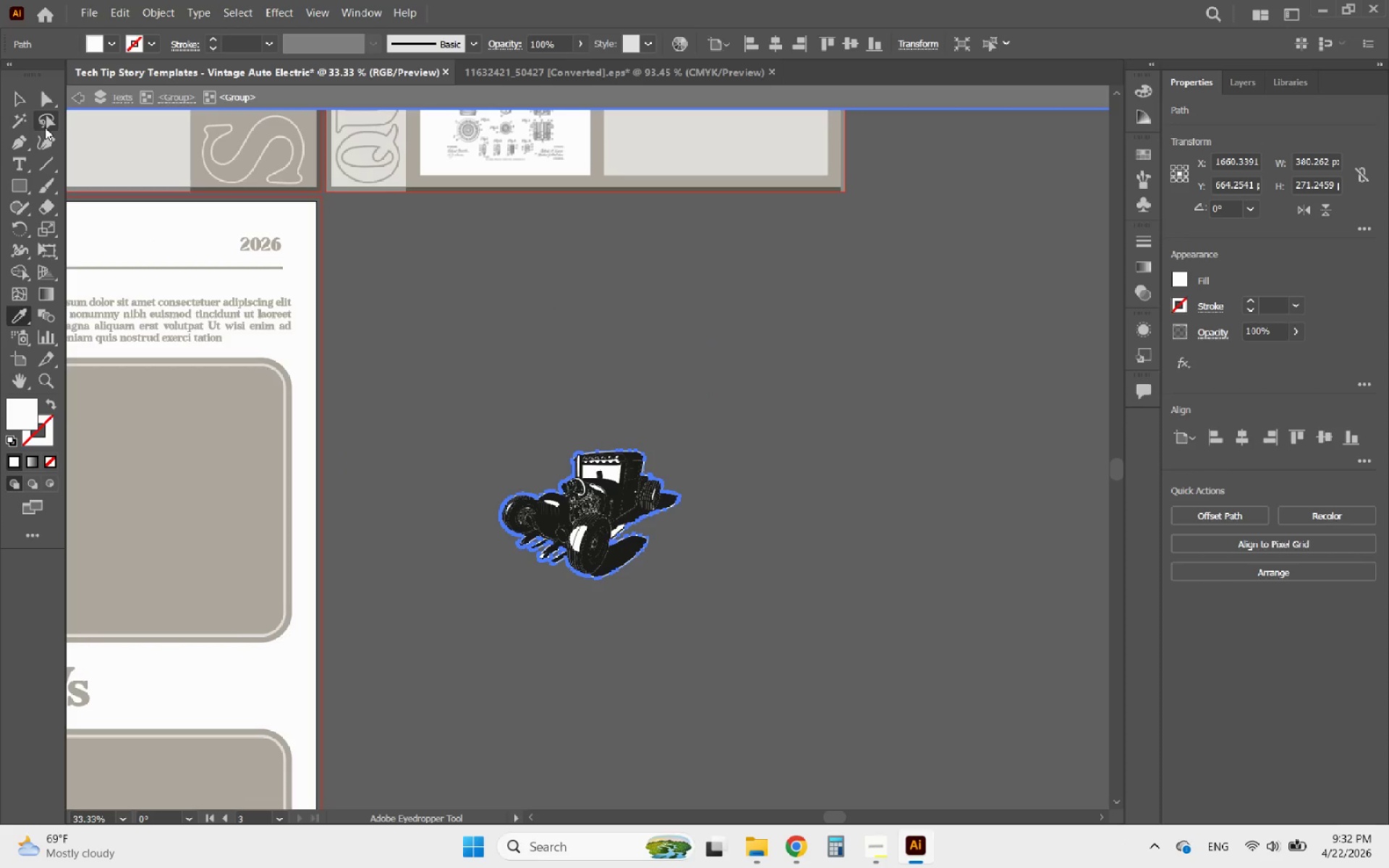 
left_click([13, 106])
 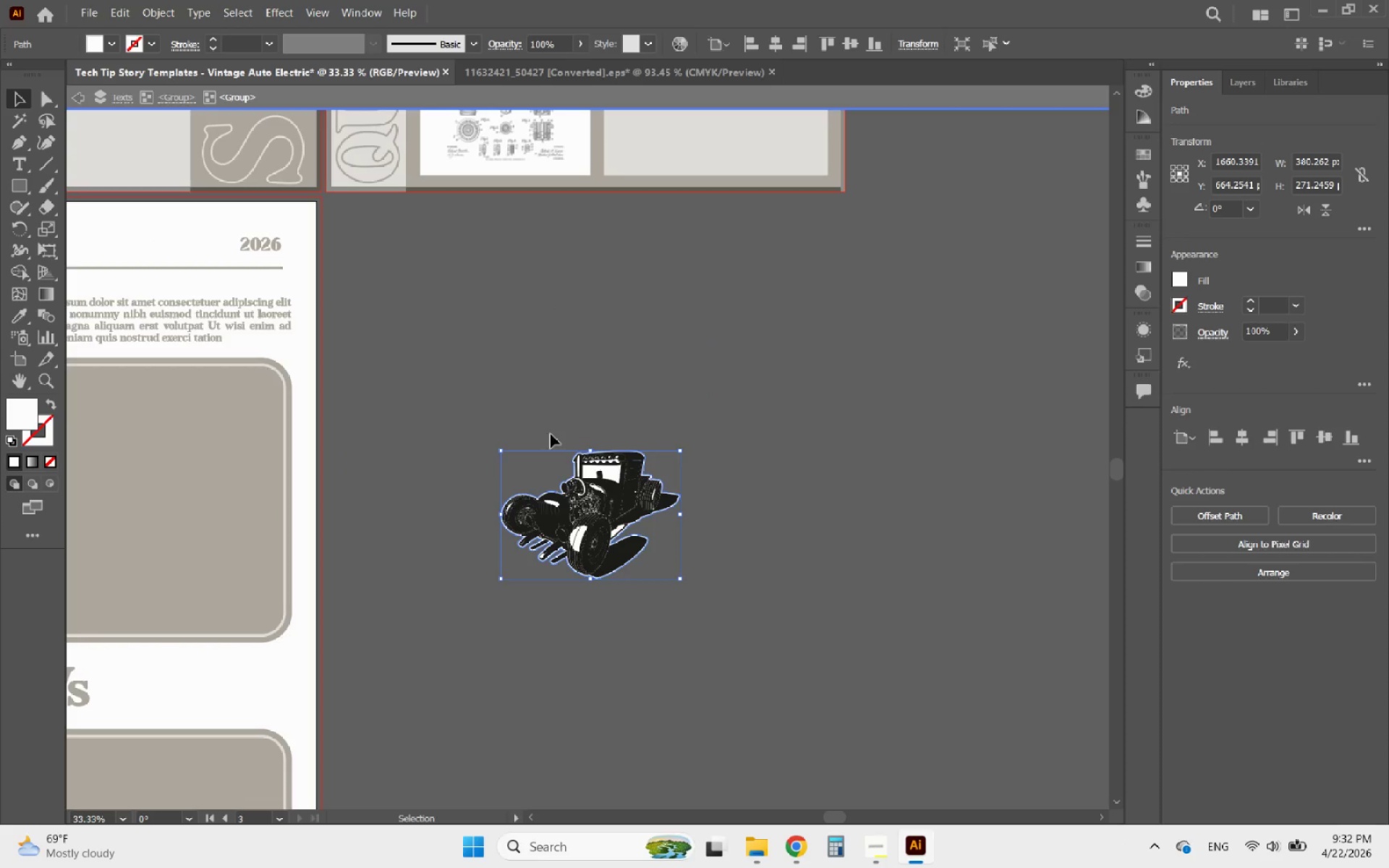 
hold_key(key=AltLeft, duration=0.45)
 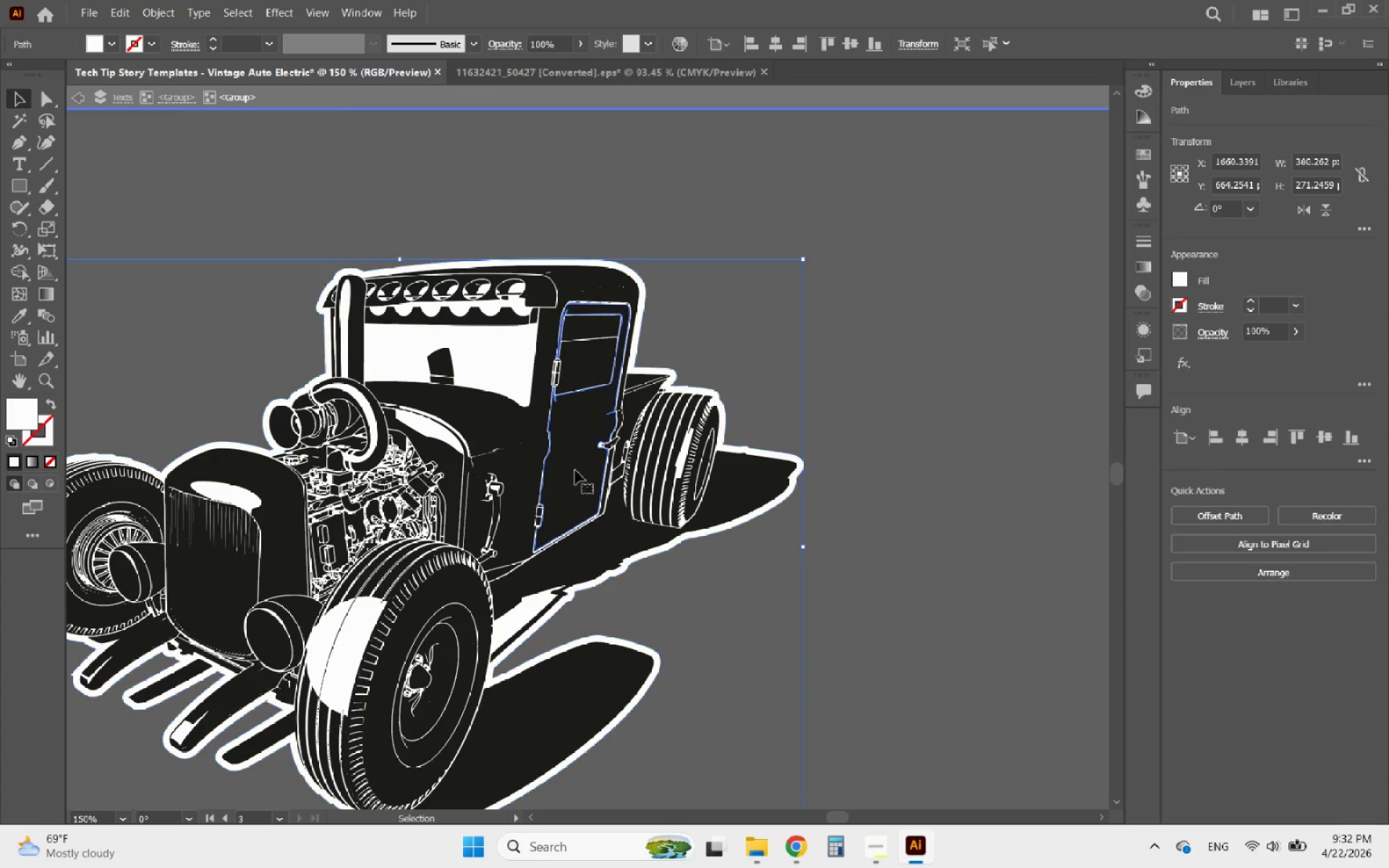 
left_click([575, 470])
 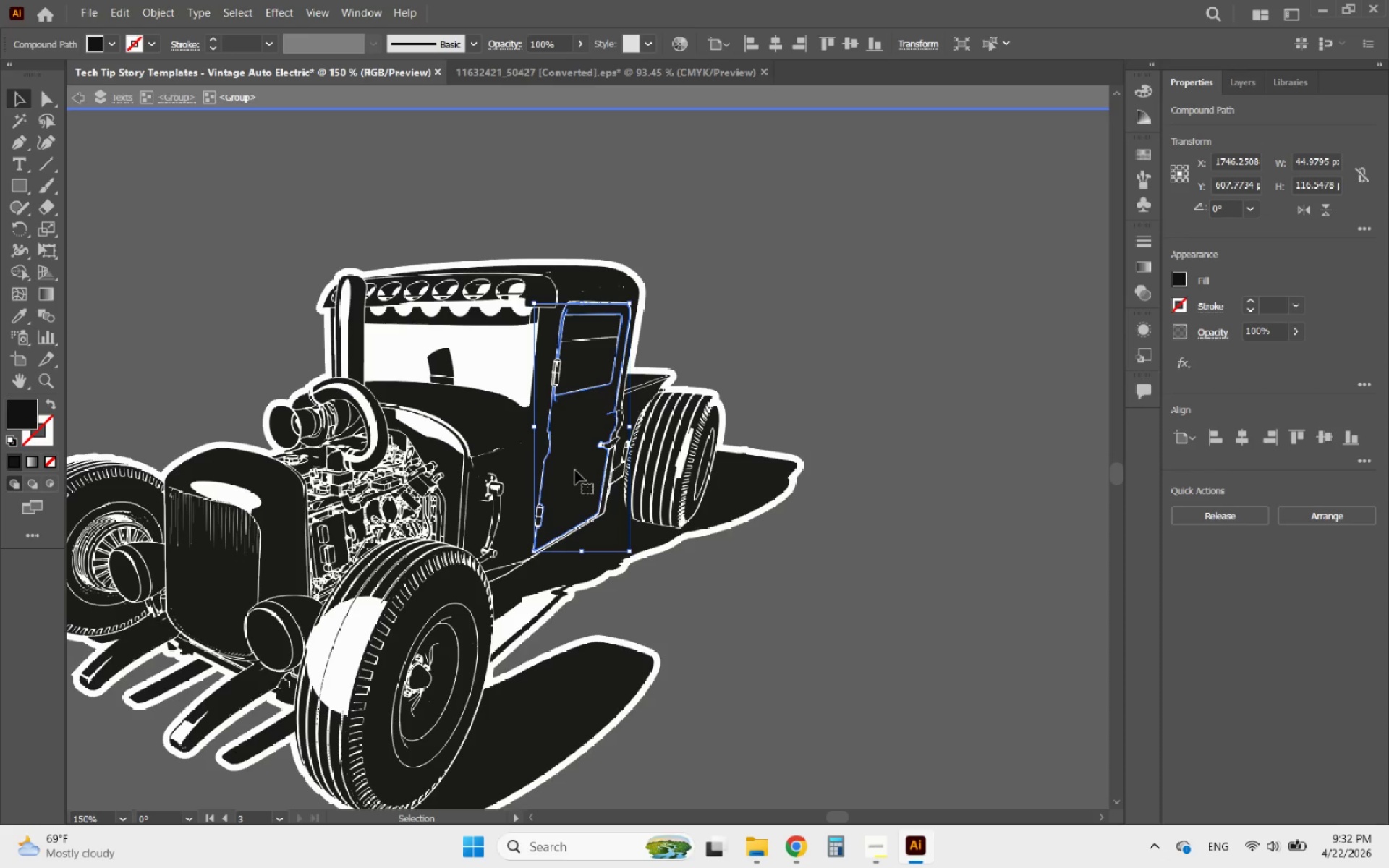 
scroll: coordinate [645, 506], scroll_direction: up, amount: 3.0
 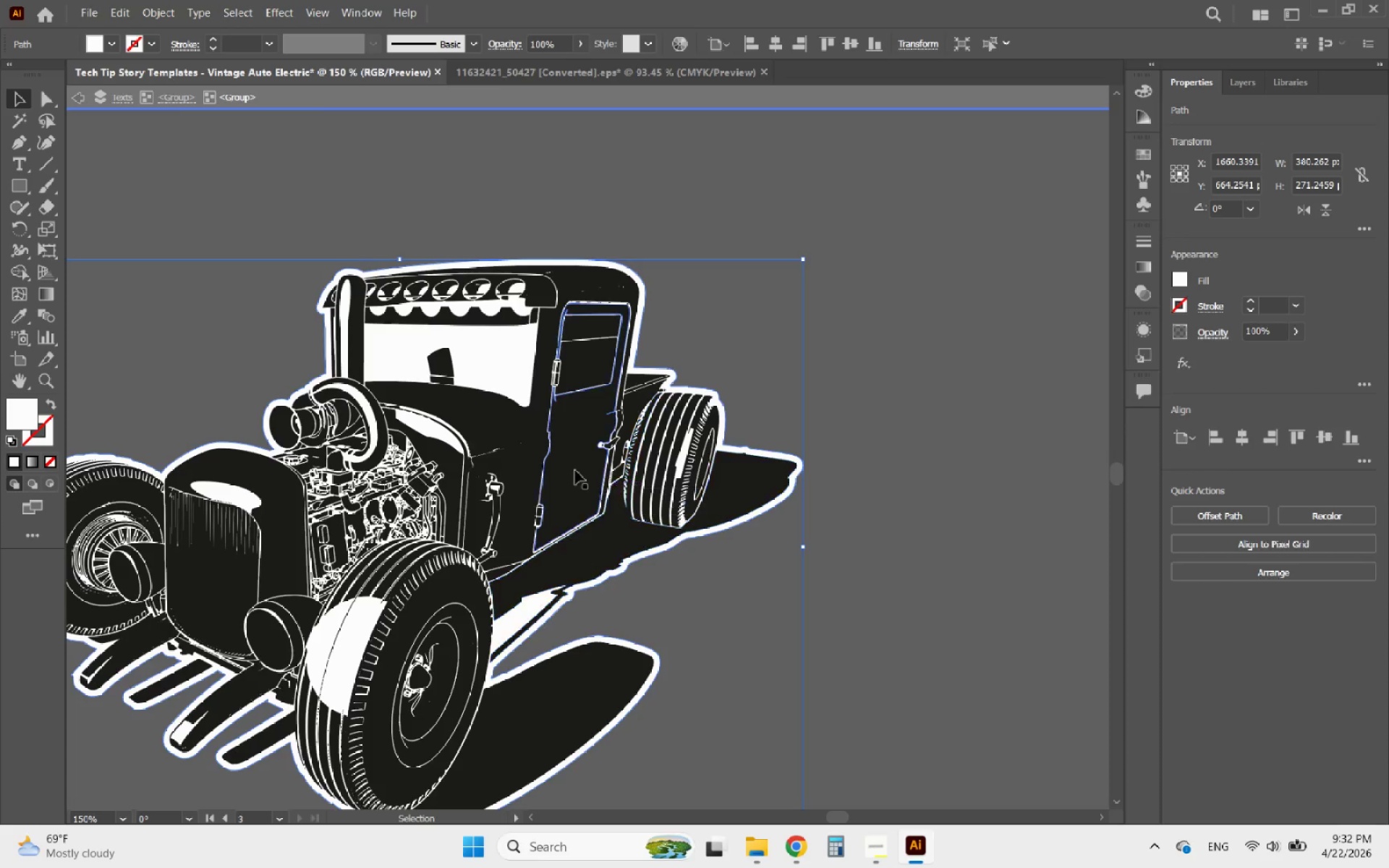 
hold_key(key=AltLeft, duration=0.31)
 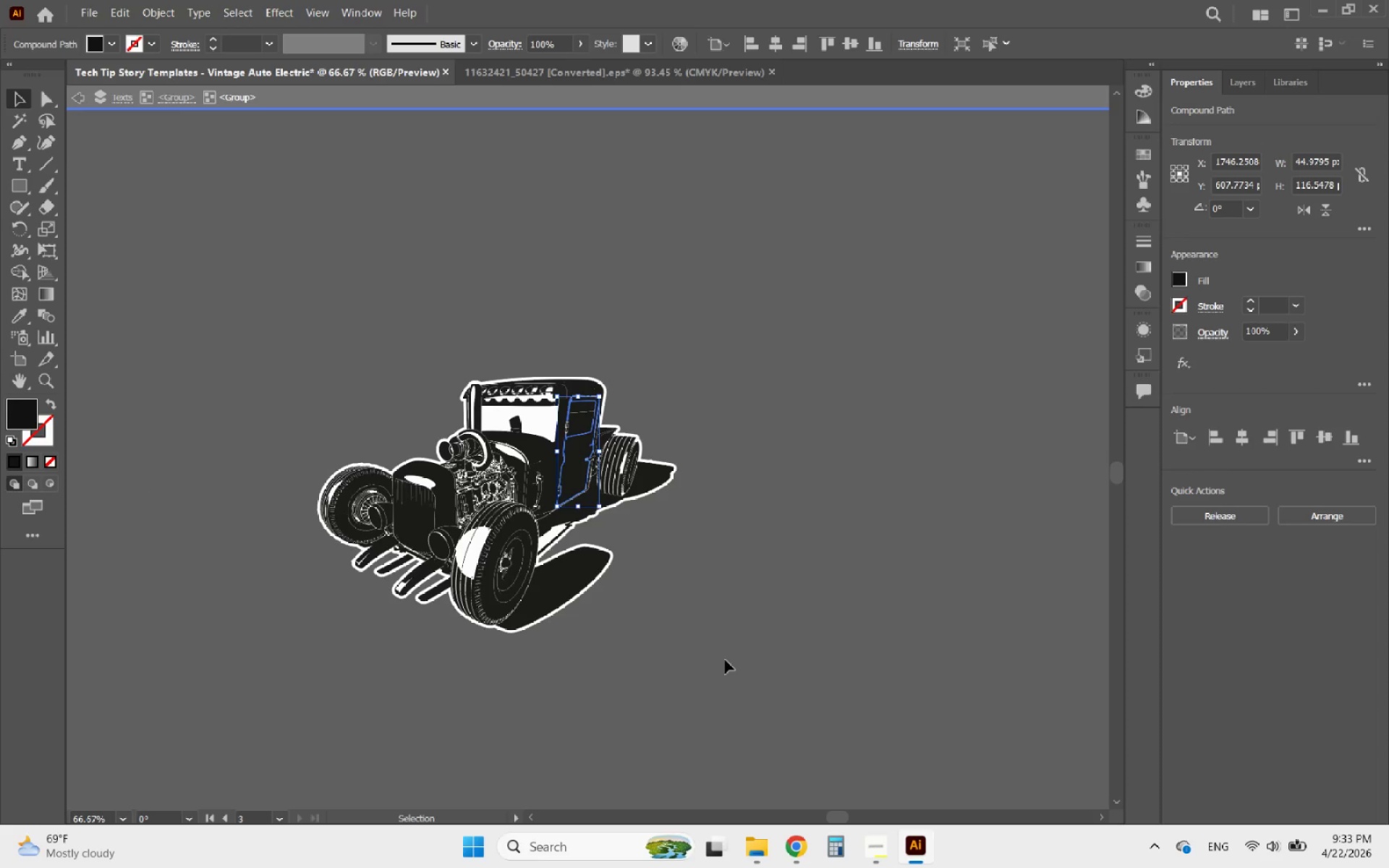 
left_click_drag(start_coordinate=[725, 660], to_coordinate=[294, 325])
 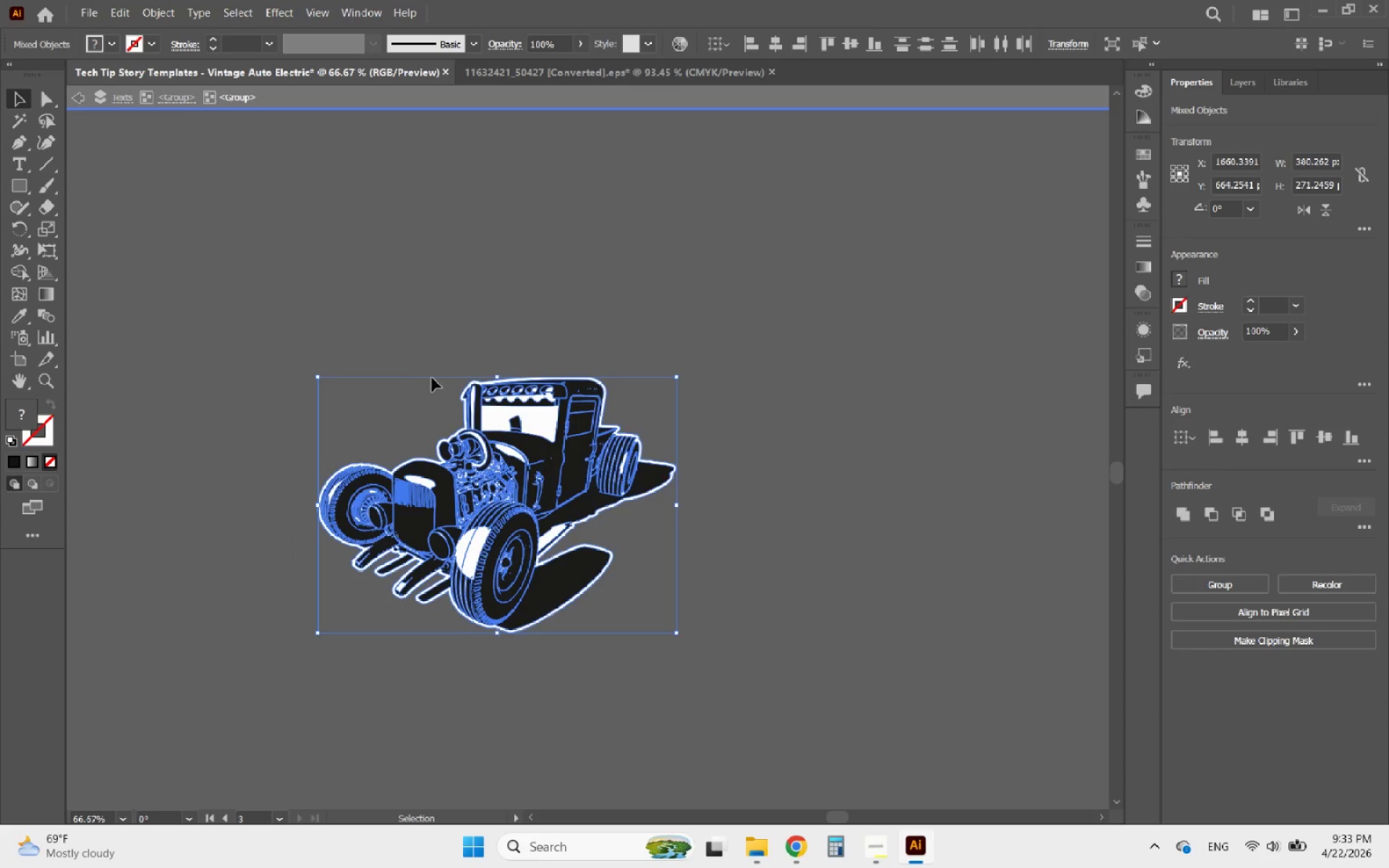 
scroll: coordinate [575, 470], scroll_direction: down, amount: 1.0
 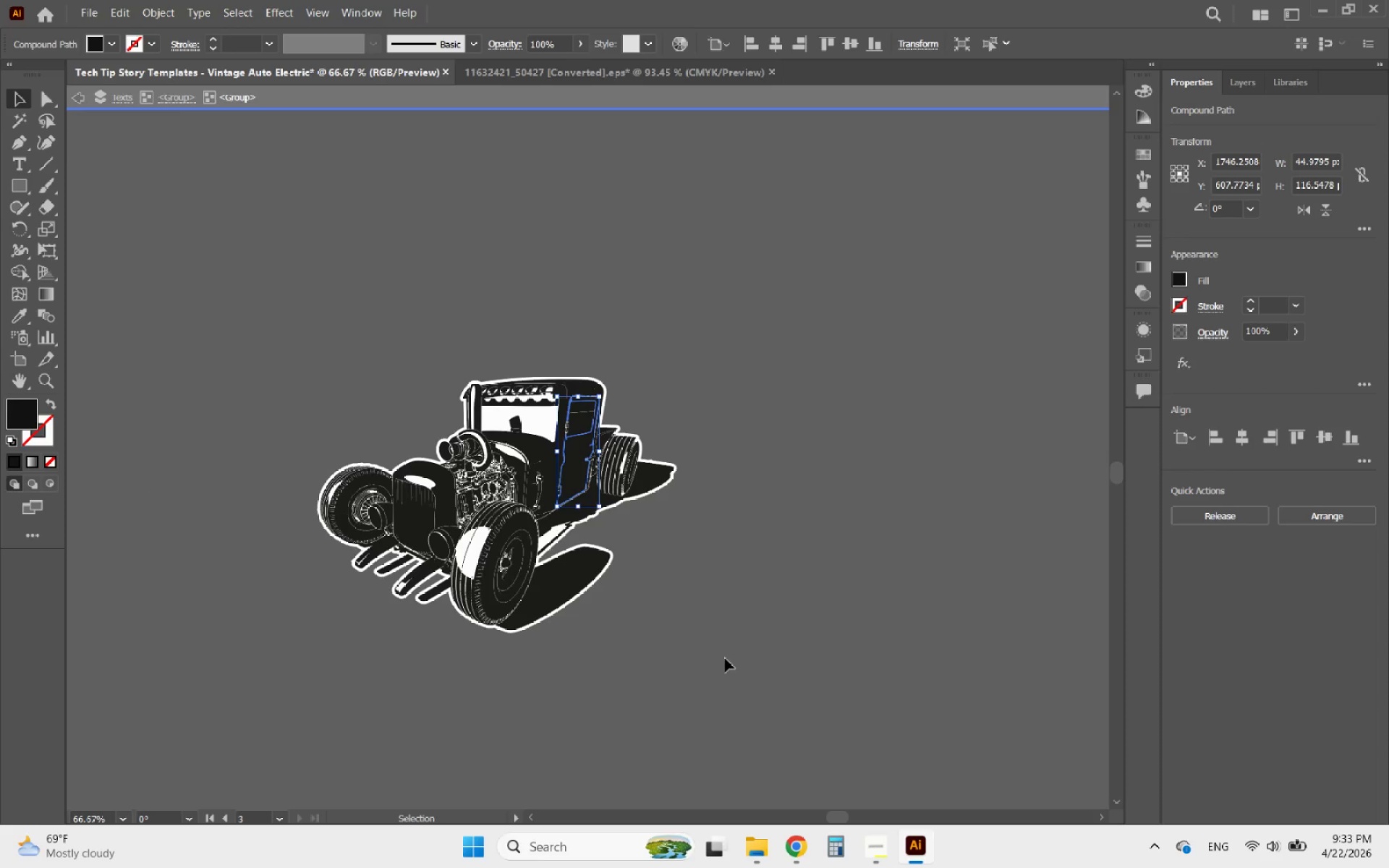 
hold_key(key=ShiftLeft, duration=0.95)
left_click([538, 417])
 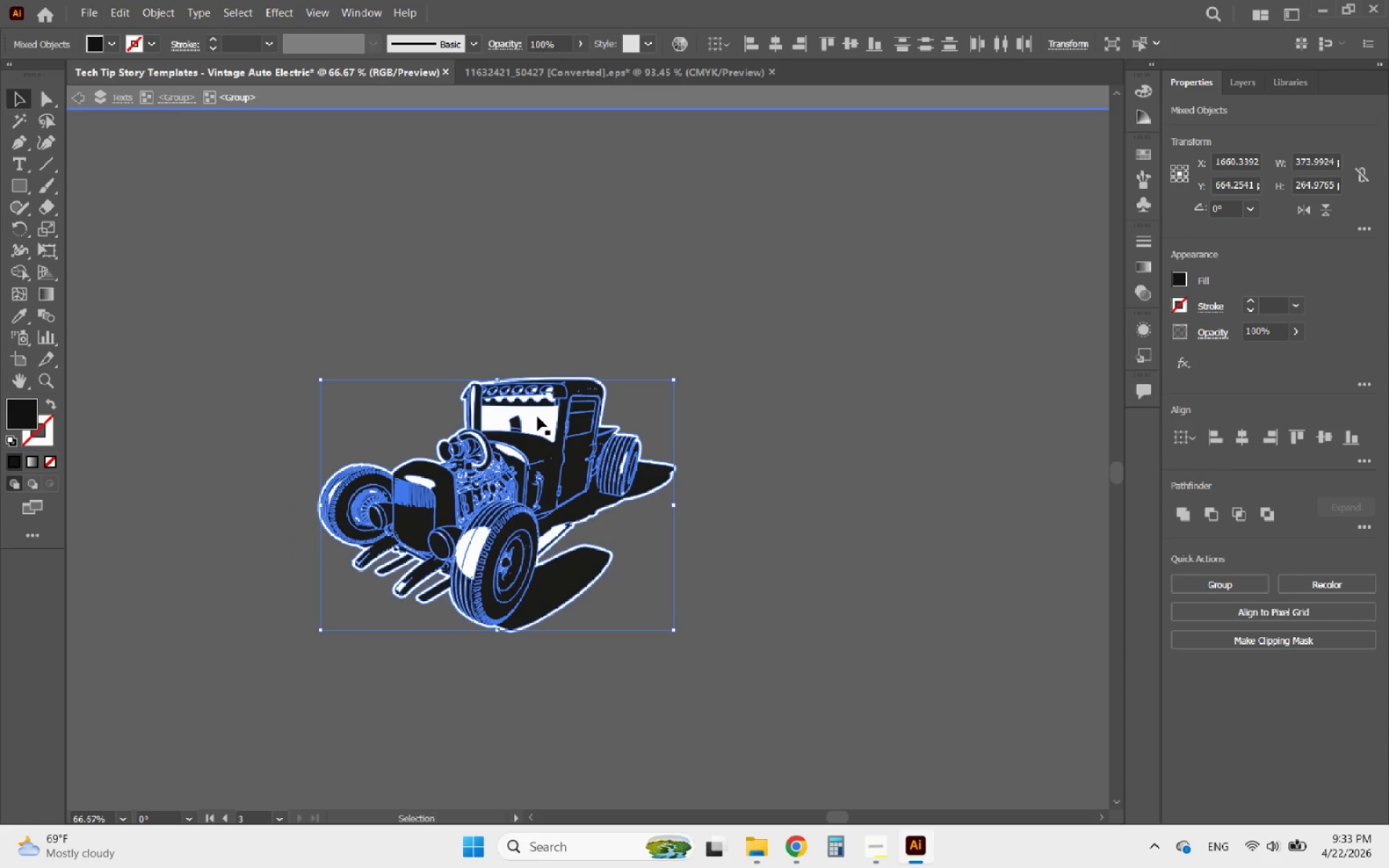 
hold_key(key=AltLeft, duration=0.39)
scroll: coordinate [593, 477], scroll_direction: down, amount: 2.0
 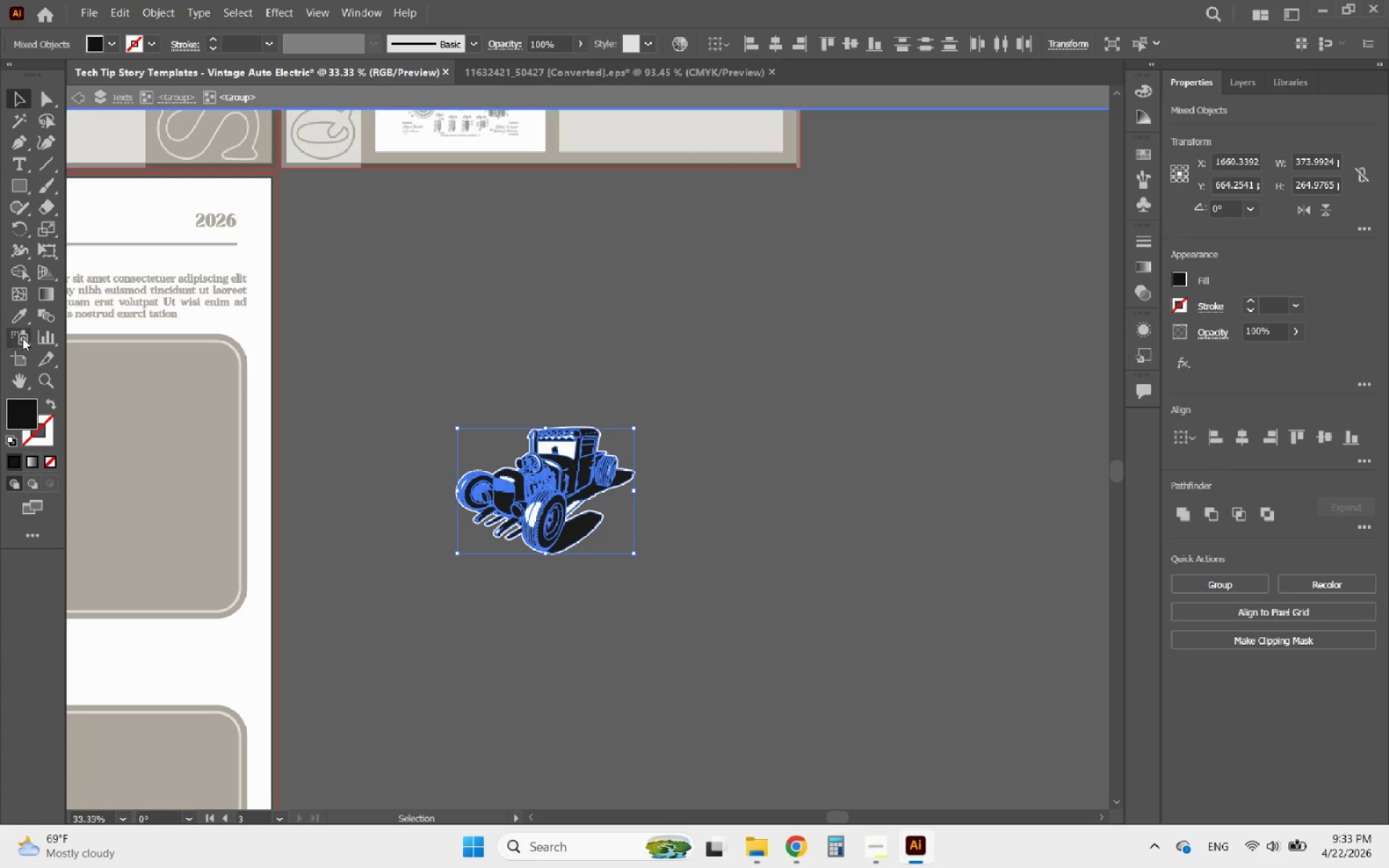 
left_click([22, 318])
 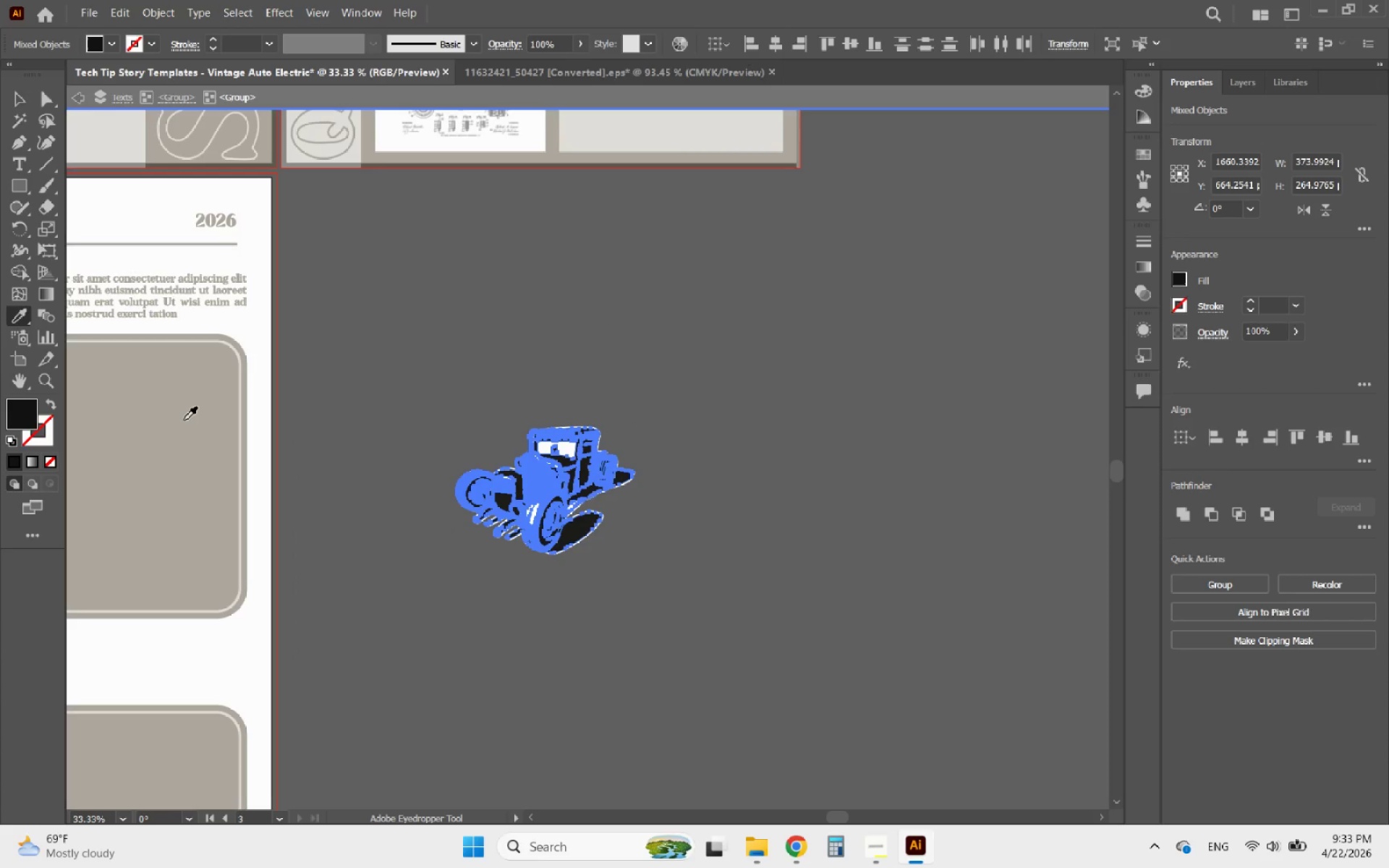 
left_click([184, 420])
 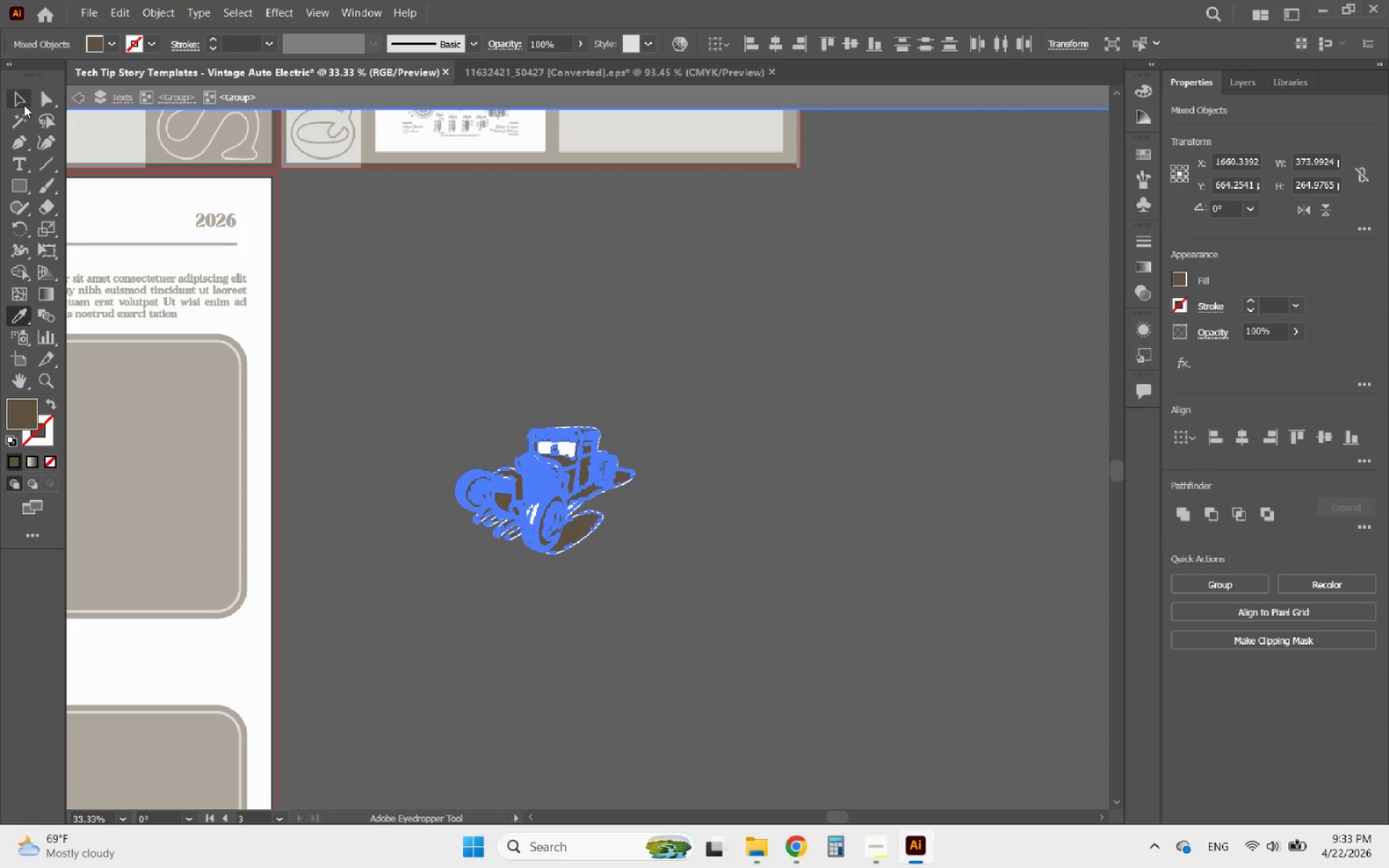 
hold_key(key=AltLeft, duration=0.61)
scroll: coordinate [411, 451], scroll_direction: down, amount: 3.0
 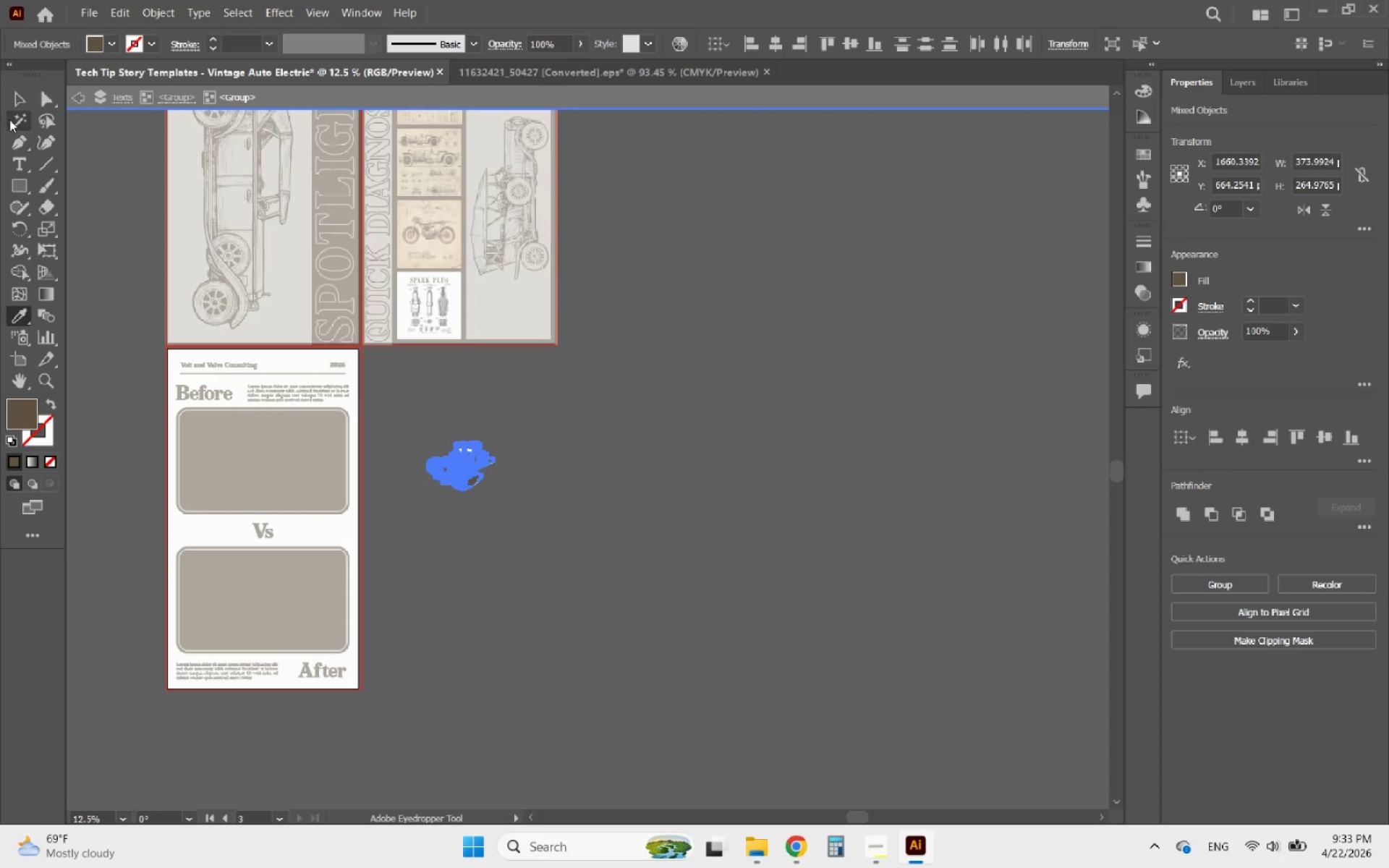 
left_click([15, 101])
 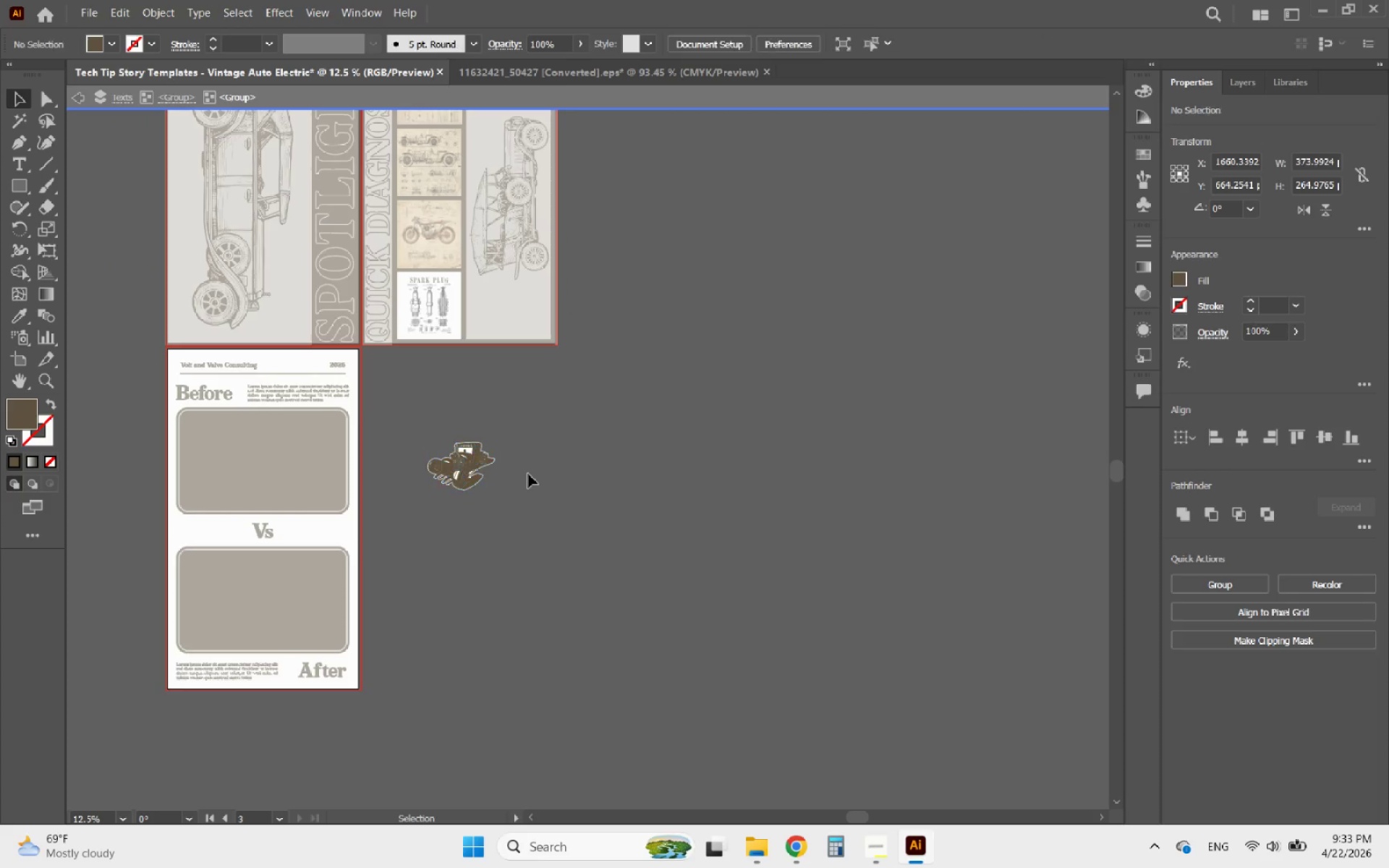 
double_click([528, 474])
 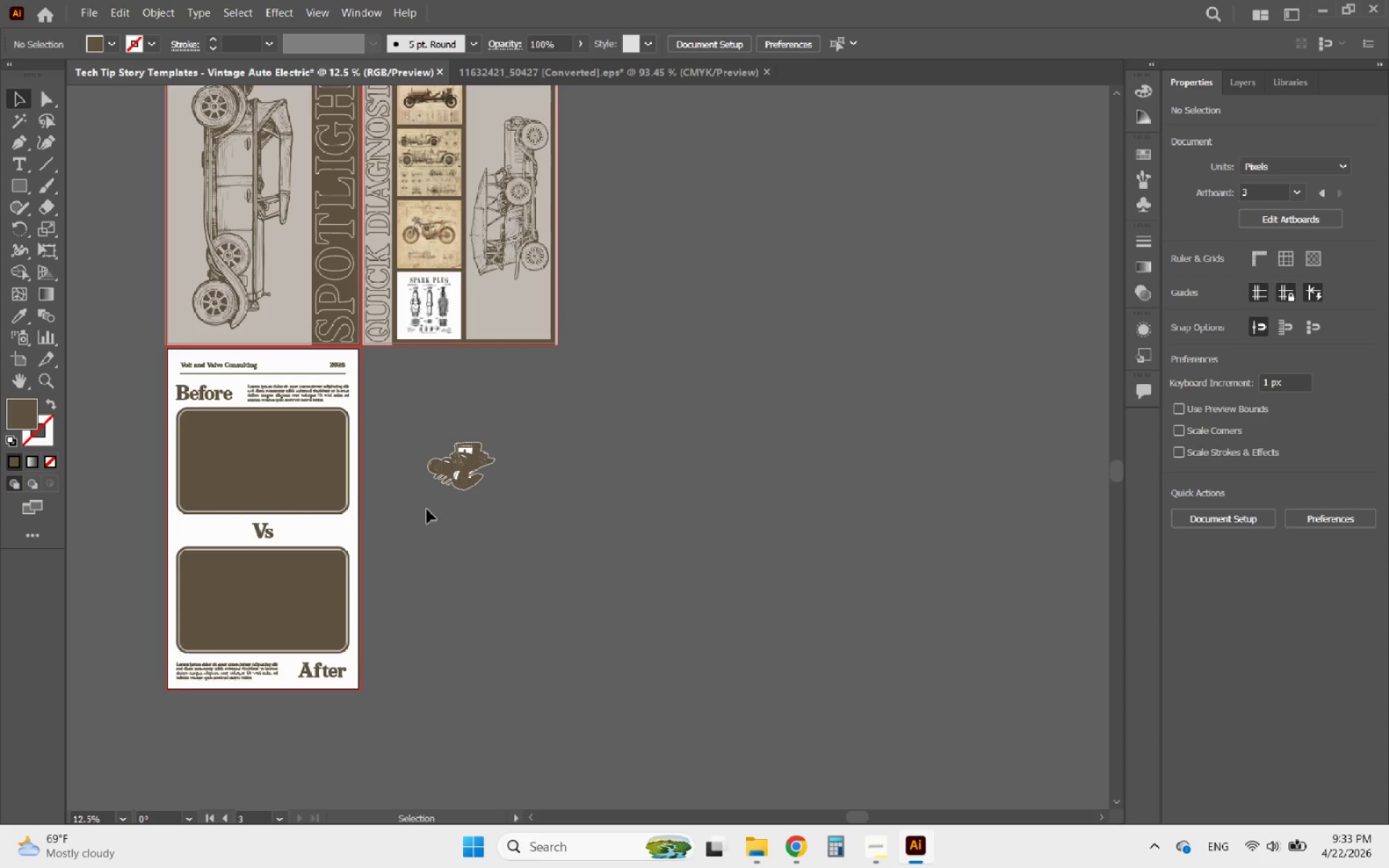 
hold_key(key=AltLeft, duration=0.44)
 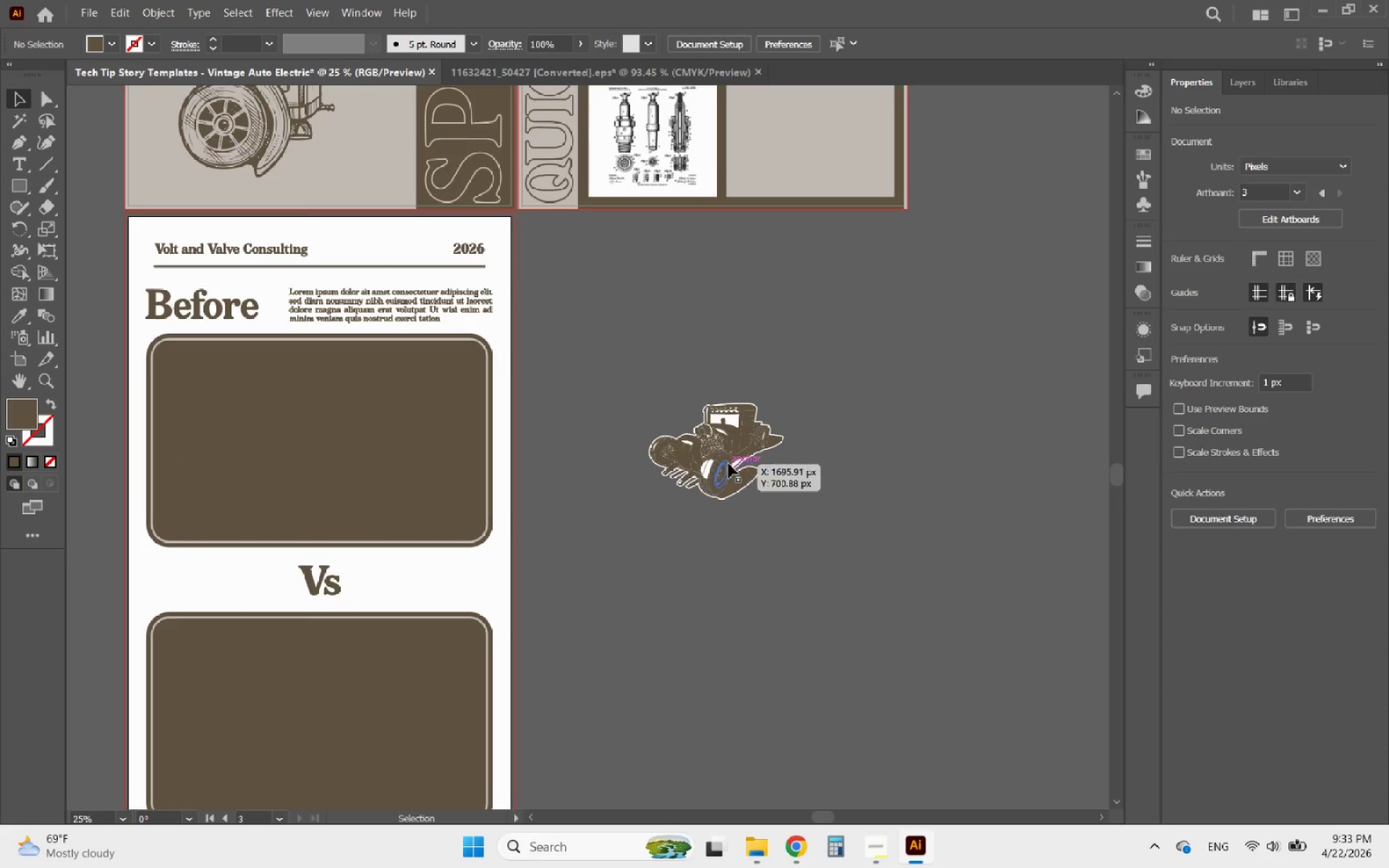 
left_click_drag(start_coordinate=[729, 464], to_coordinate=[347, 457])
 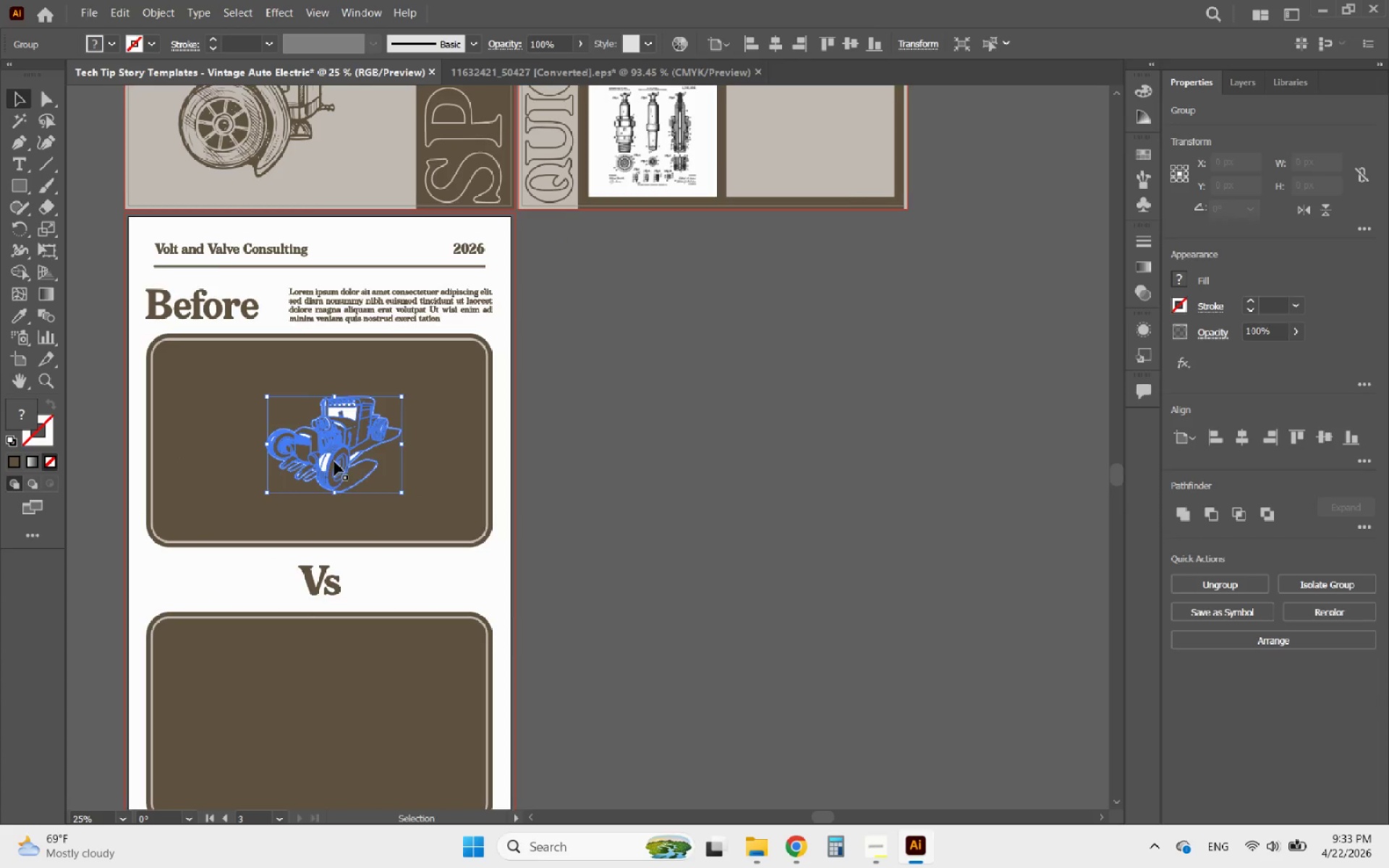 
scroll: coordinate [207, 481], scroll_direction: up, amount: 1.0
 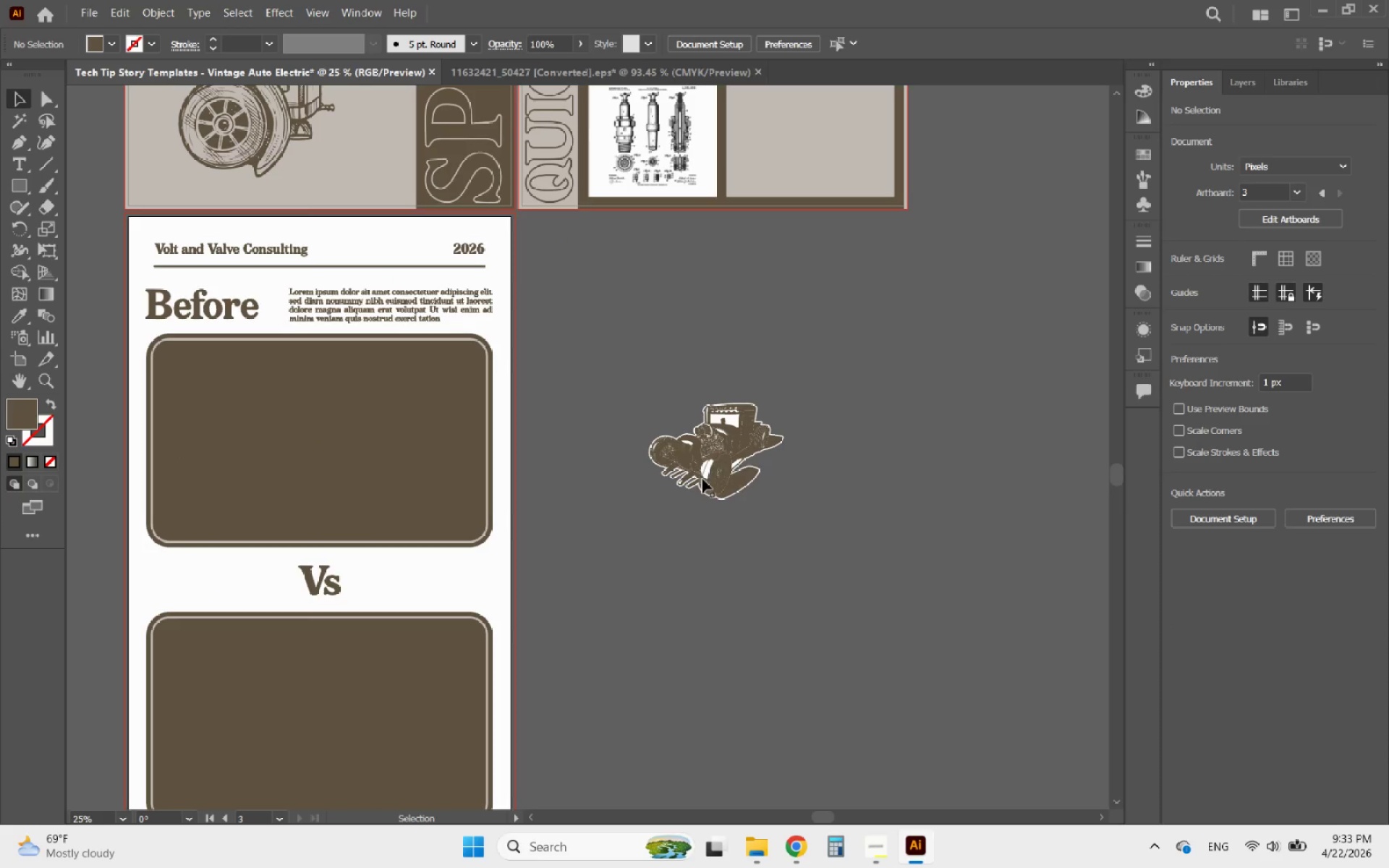 
hold_key(key=AltLeft, duration=1.39)
scroll: coordinate [307, 459], scroll_direction: up, amount: 4.0
 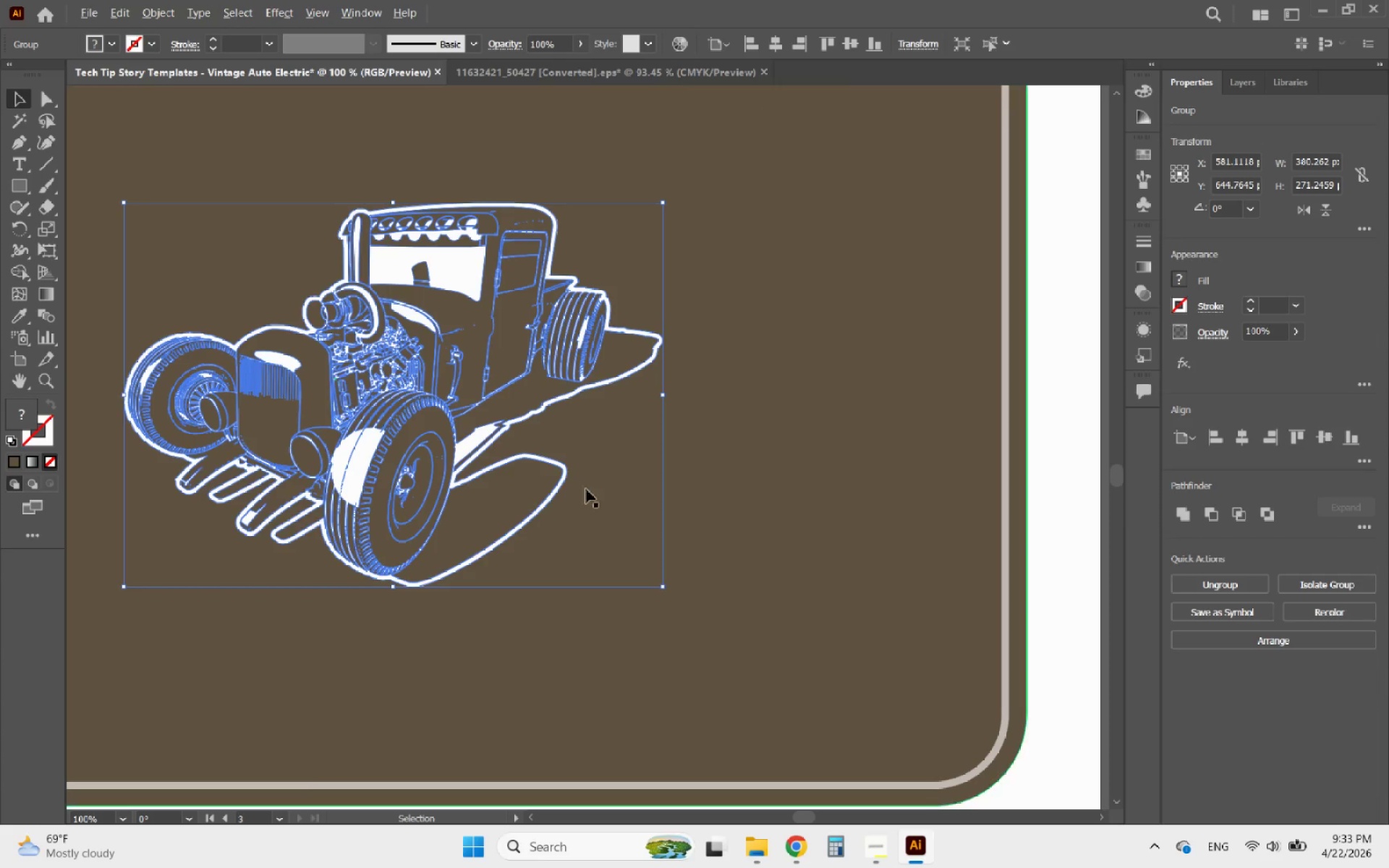 
left_click([925, 555])
 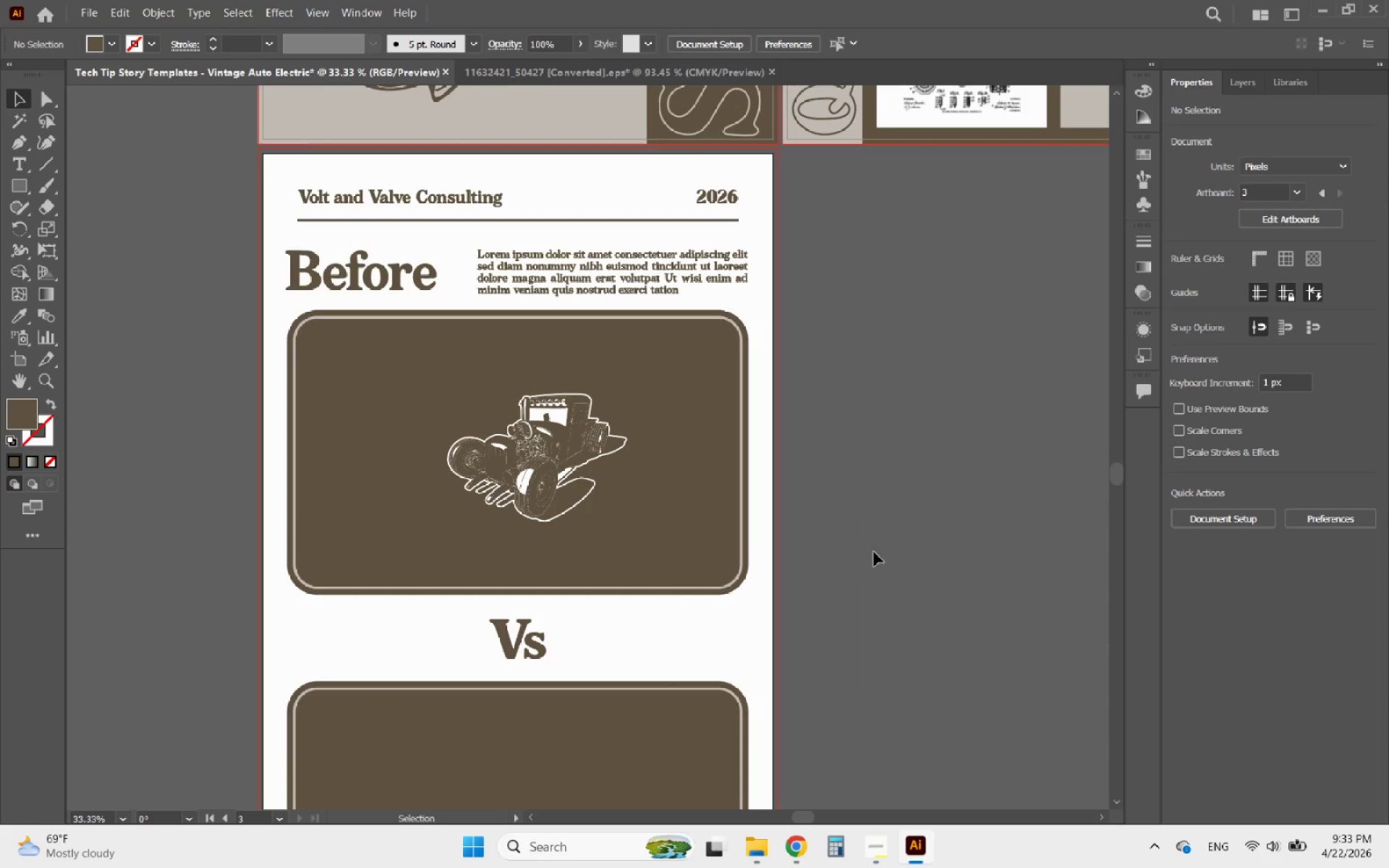 
scroll: coordinate [608, 489], scroll_direction: down, amount: 2.0
 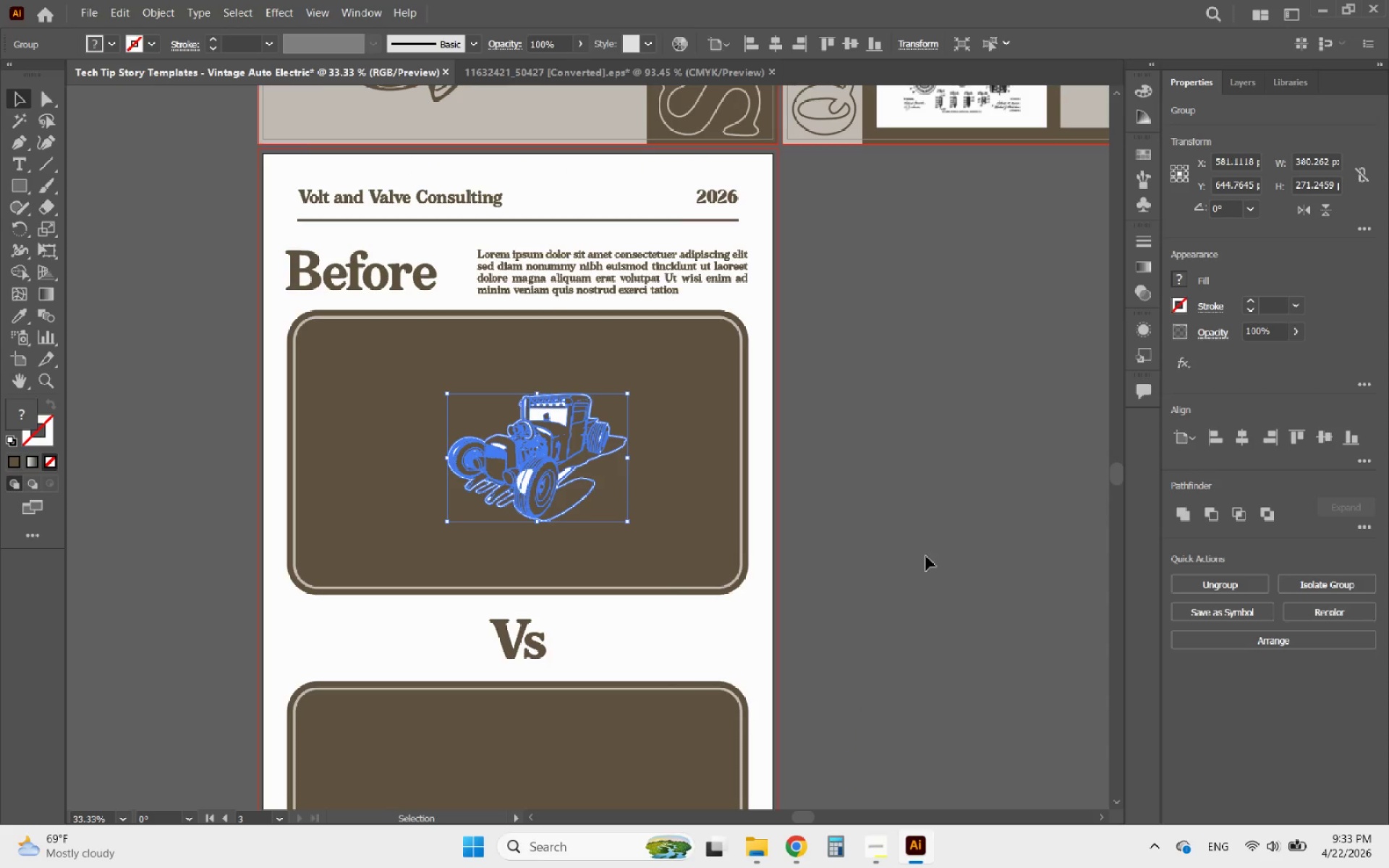 
hold_key(key=AltLeft, duration=1.81)
scroll: coordinate [581, 510], scroll_direction: up, amount: 2.0
 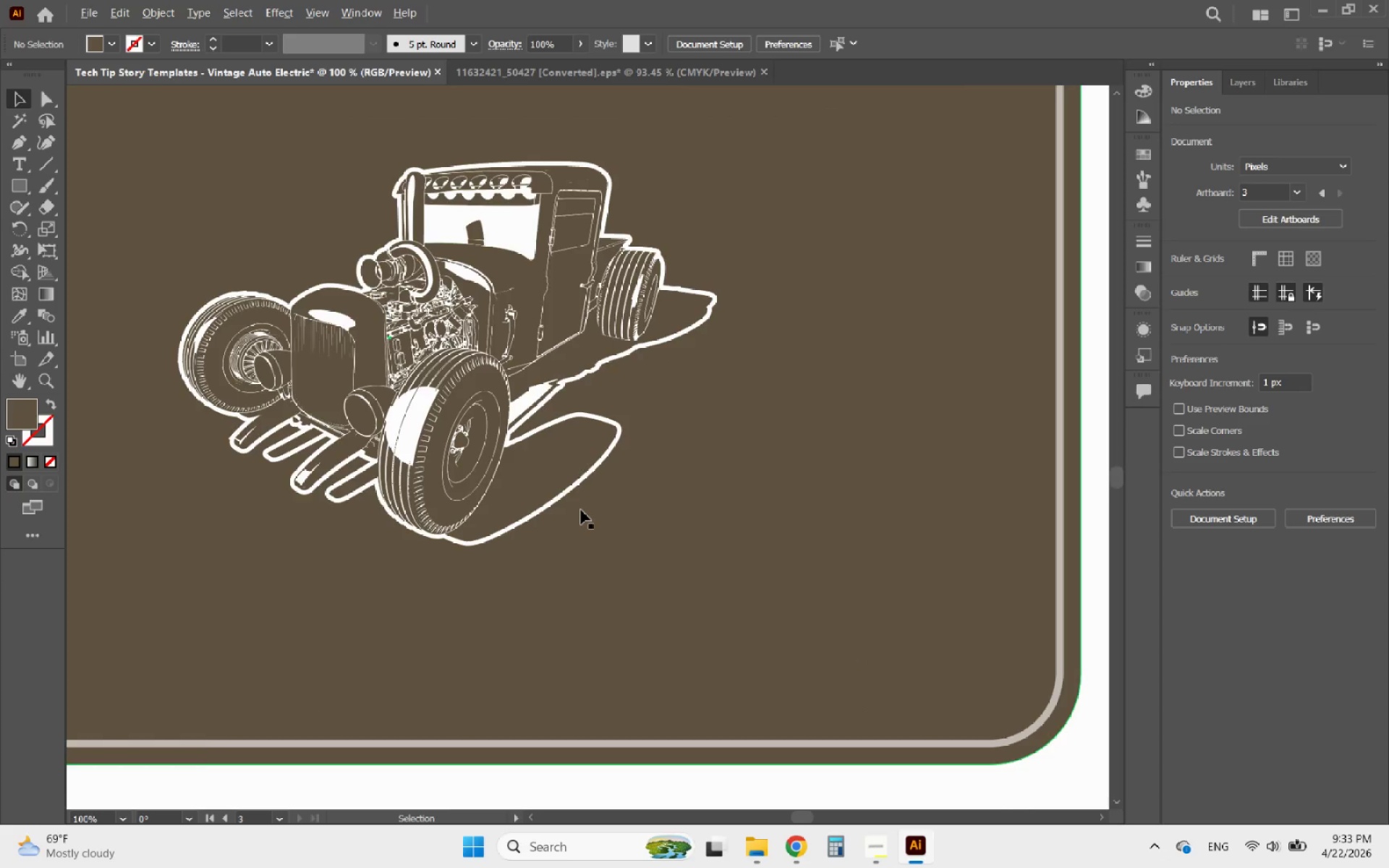 
left_click([532, 473])
 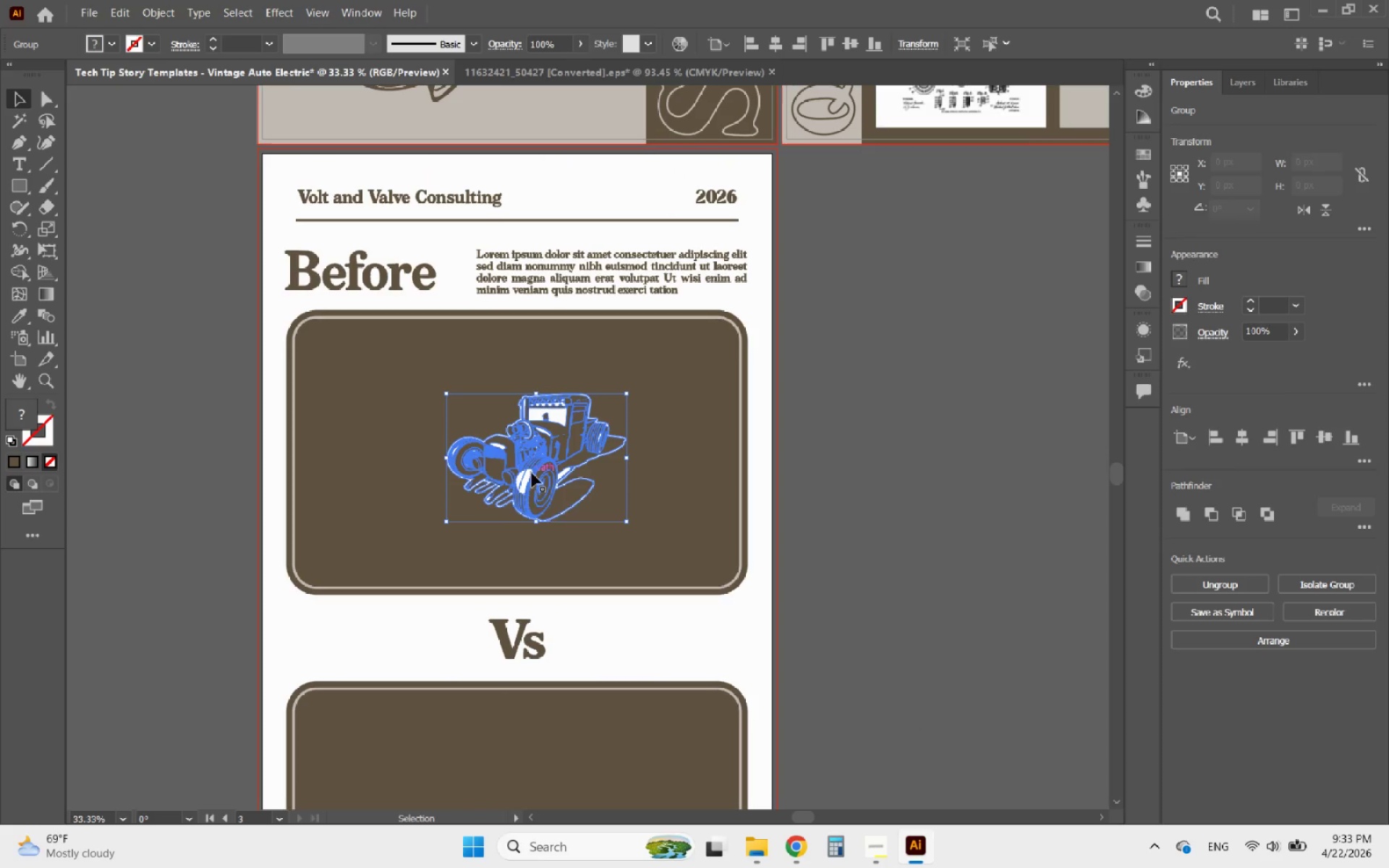 
hold_key(key=ShiftLeft, duration=4.41)
 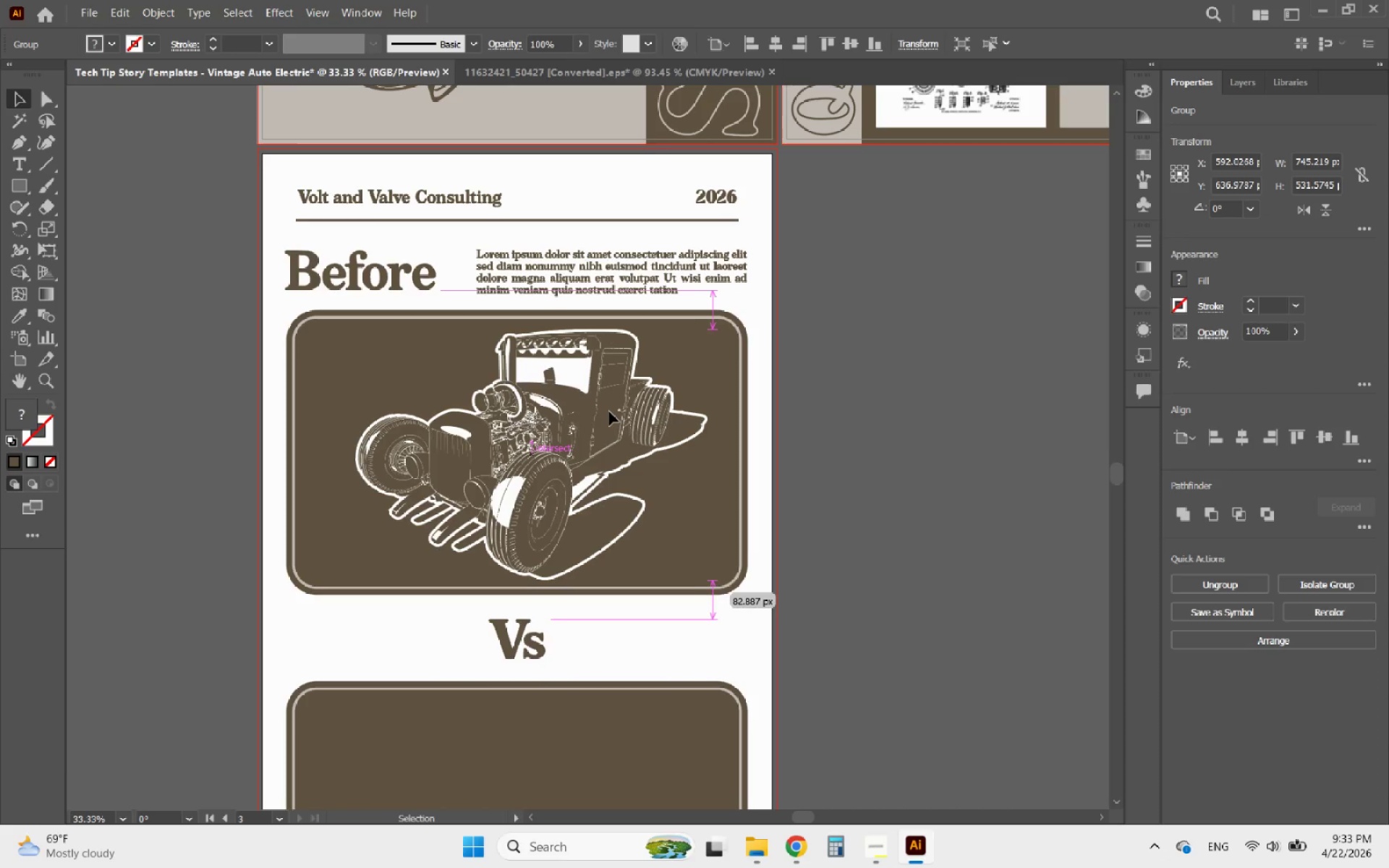 
scroll: coordinate [581, 510], scroll_direction: down, amount: 2.0
 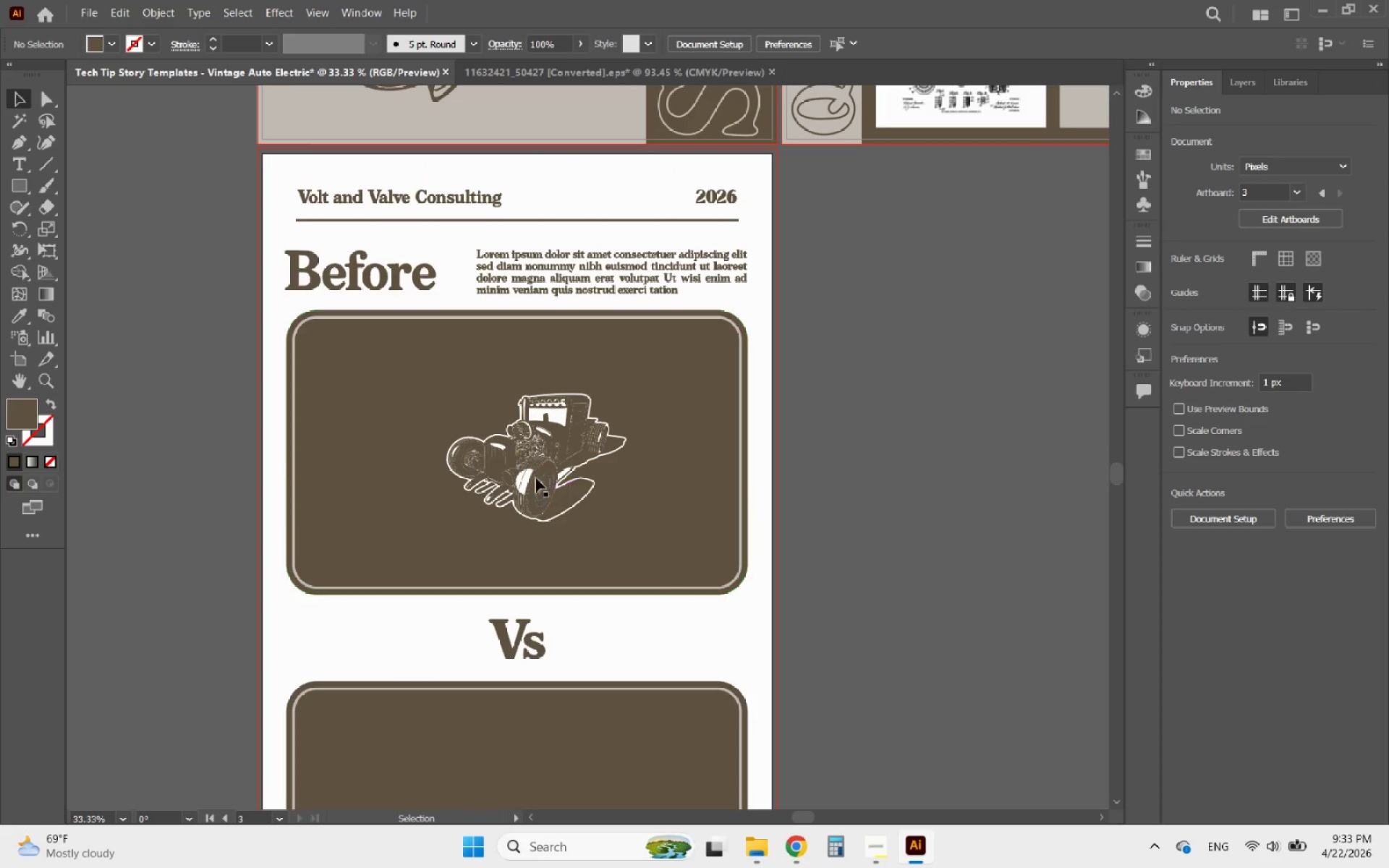 
left_click_drag(start_coordinate=[443, 520], to_coordinate=[325, 579])
 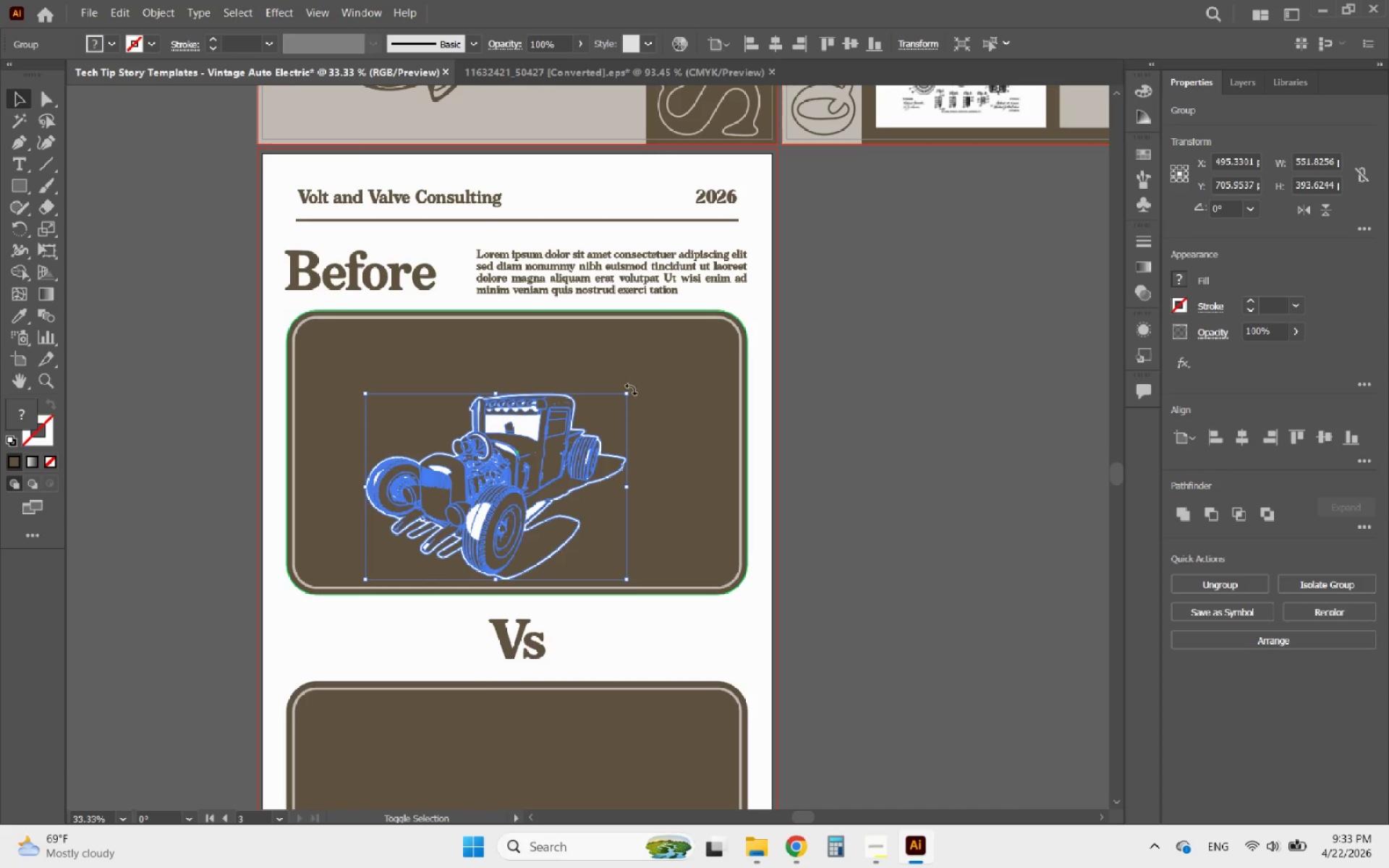 
left_click_drag(start_coordinate=[626, 393], to_coordinate=[721, 328])
 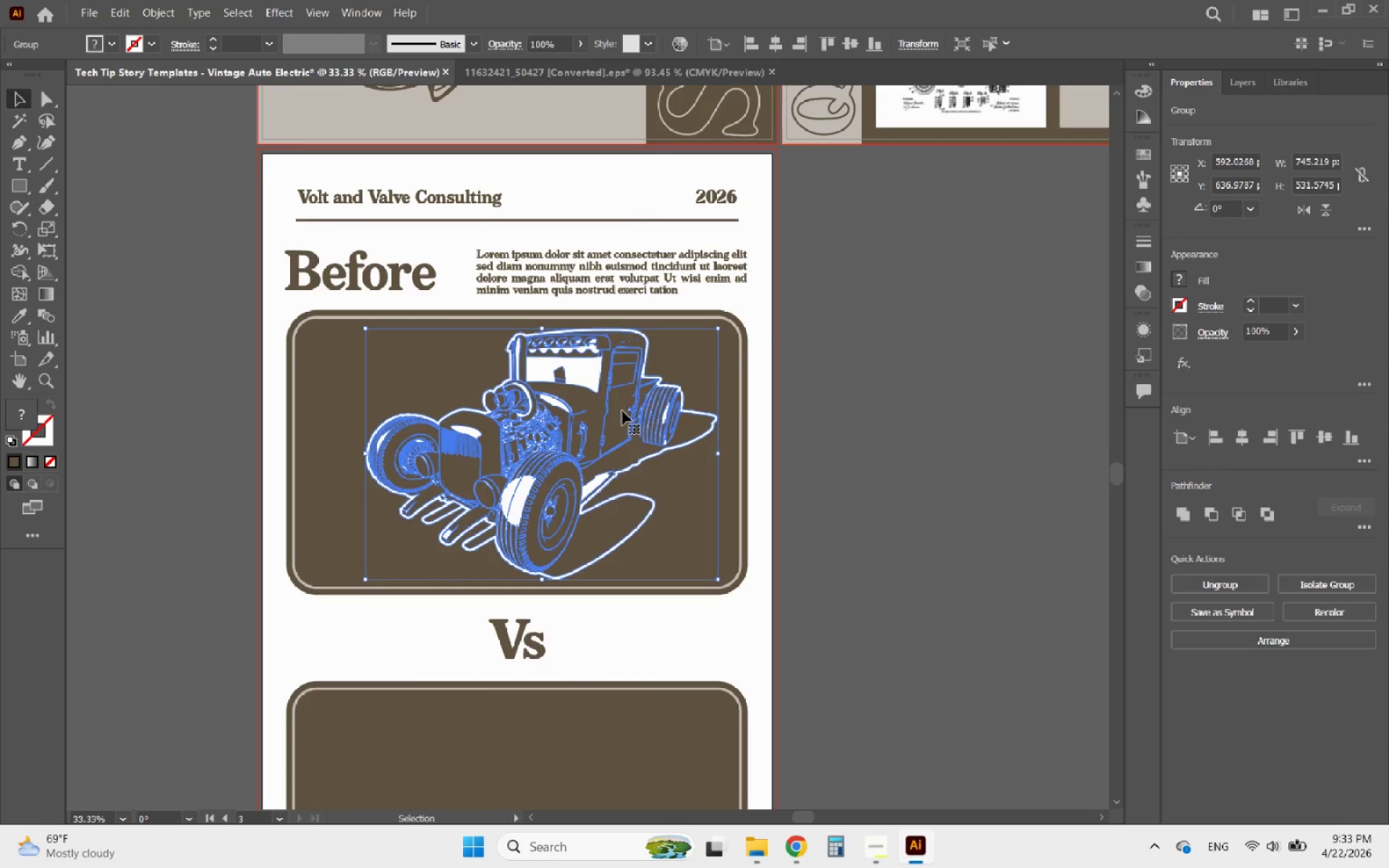 
left_click_drag(start_coordinate=[619, 412], to_coordinate=[591, 411])
 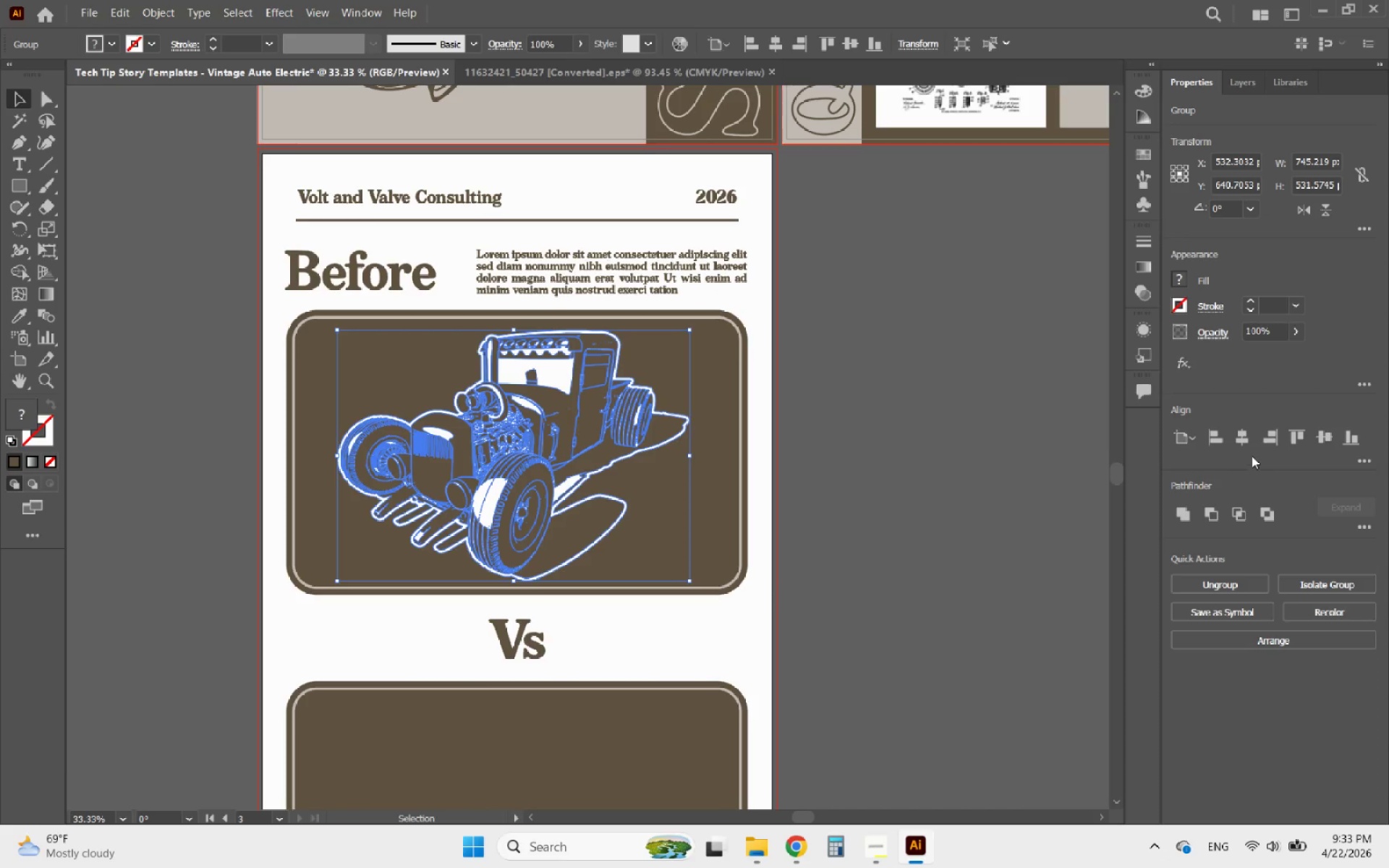 
left_click([1242, 441])
 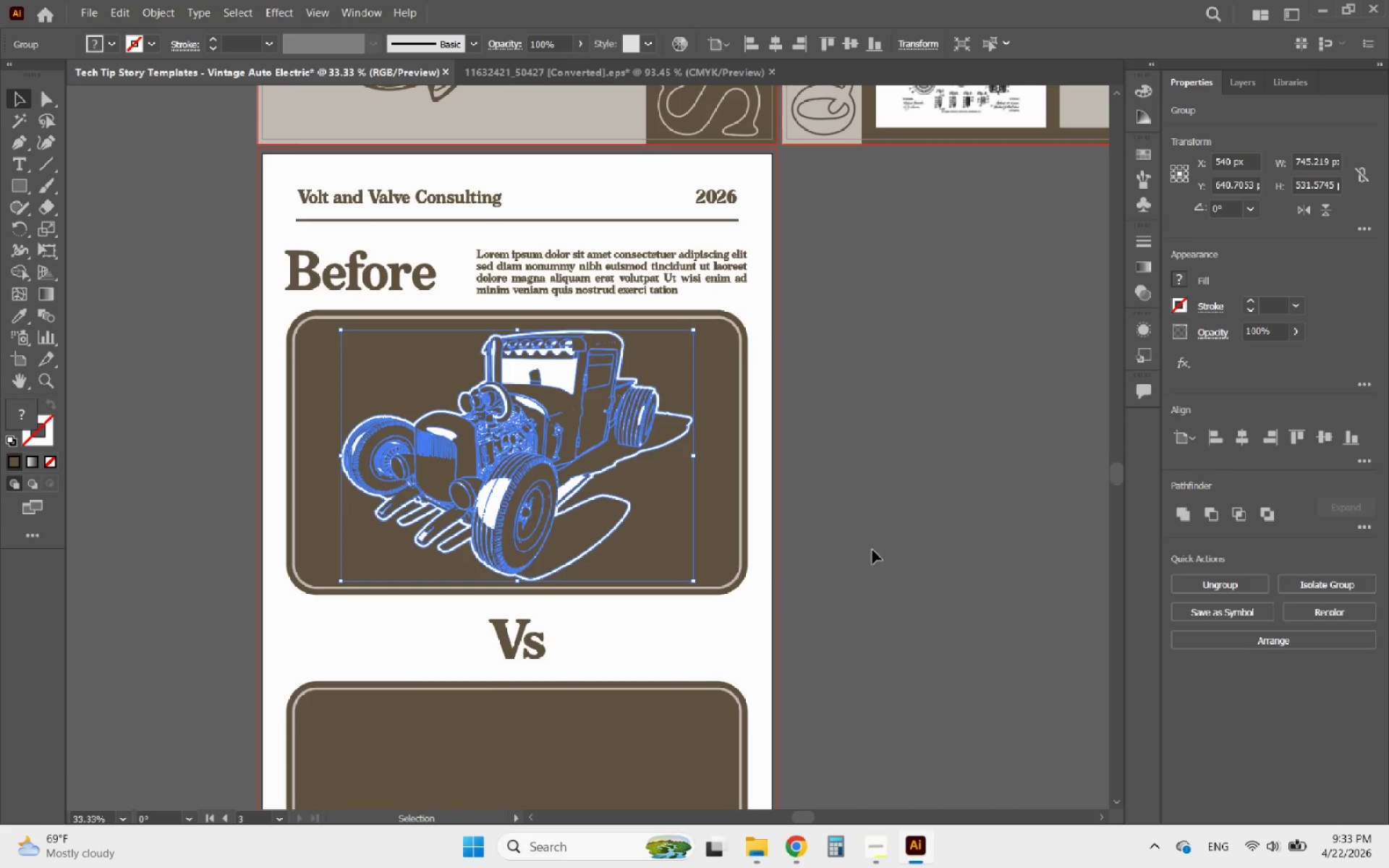 
key(ArrowUp)
 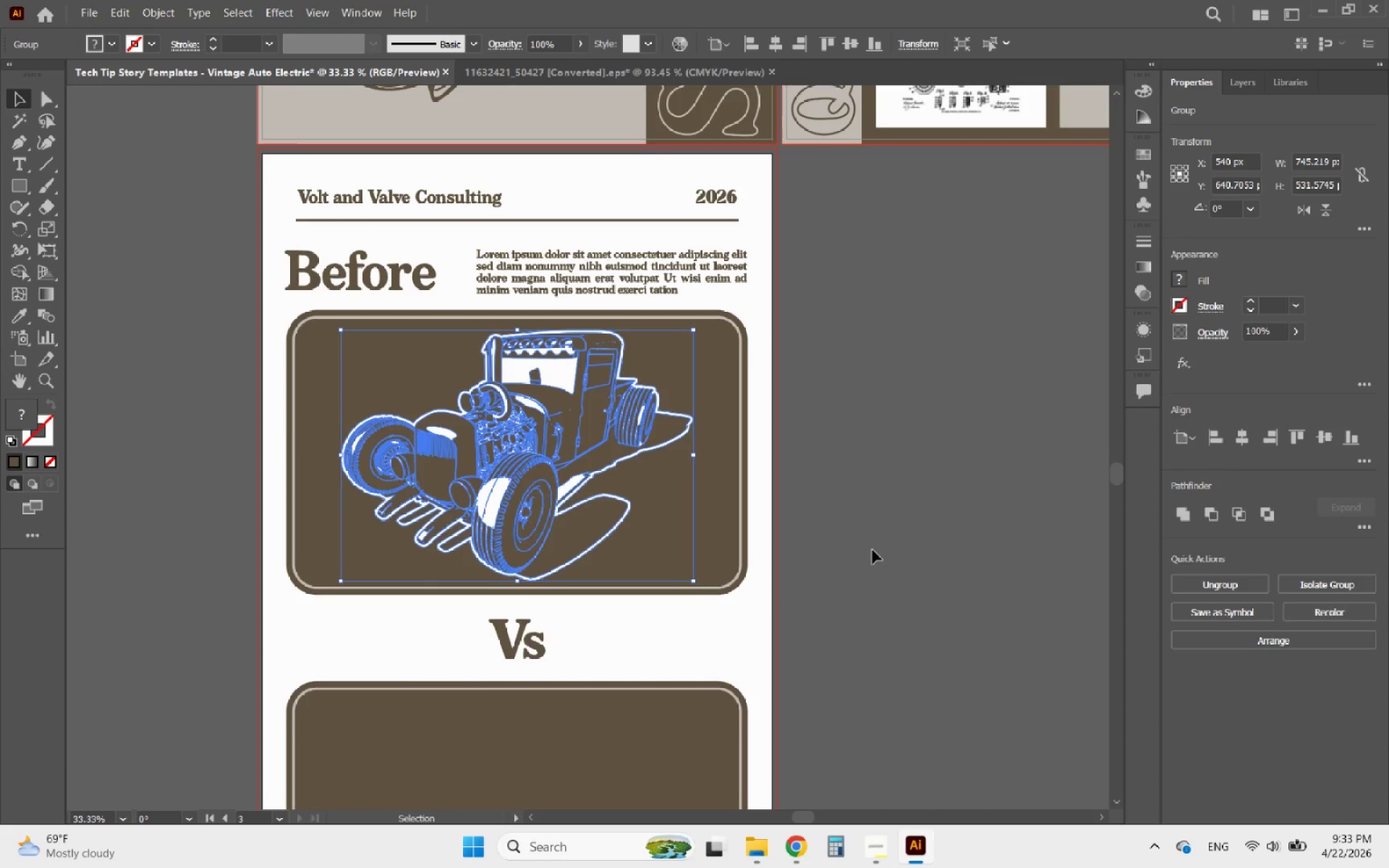 
key(ArrowUp)
 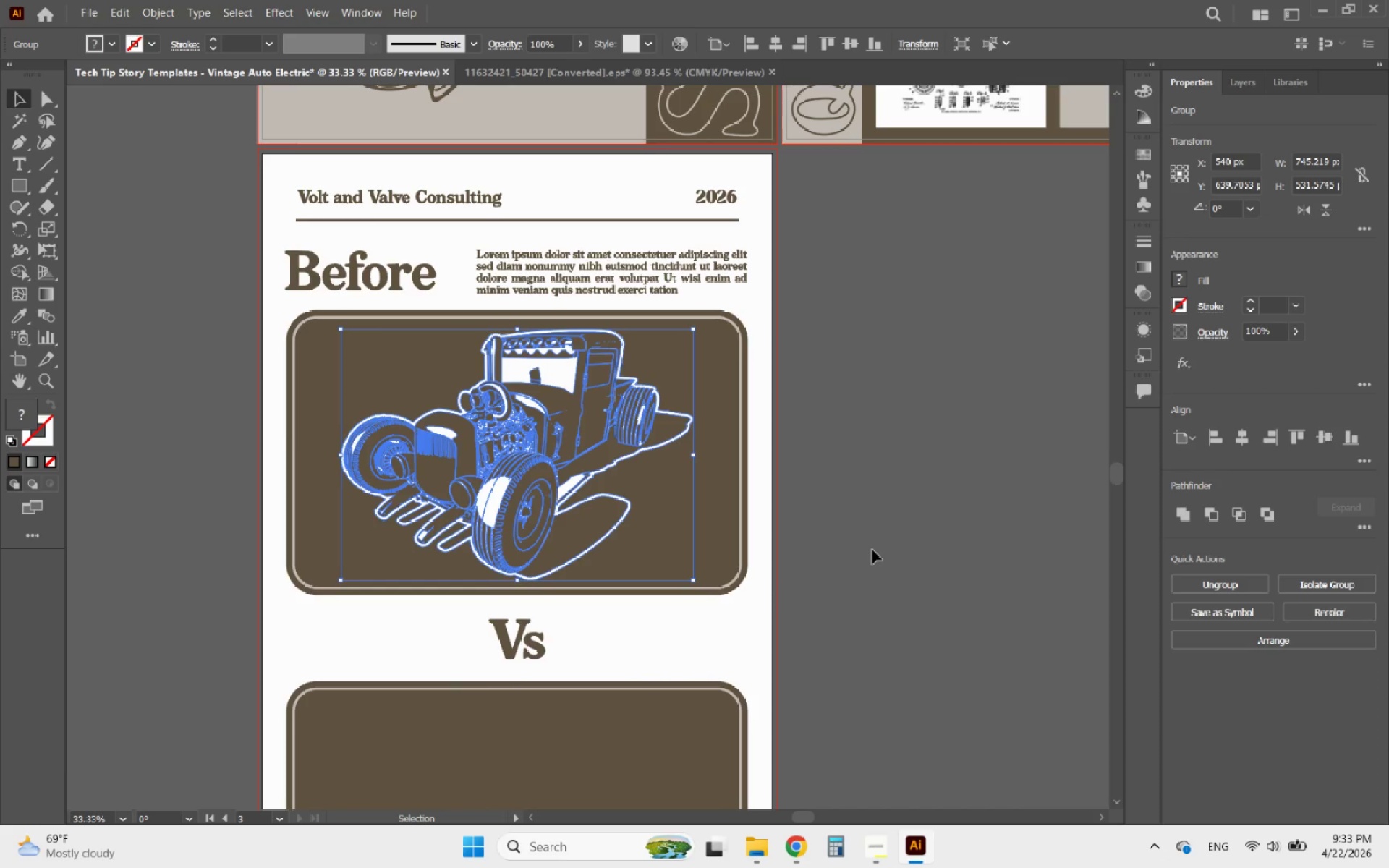 
key(ArrowUp)
 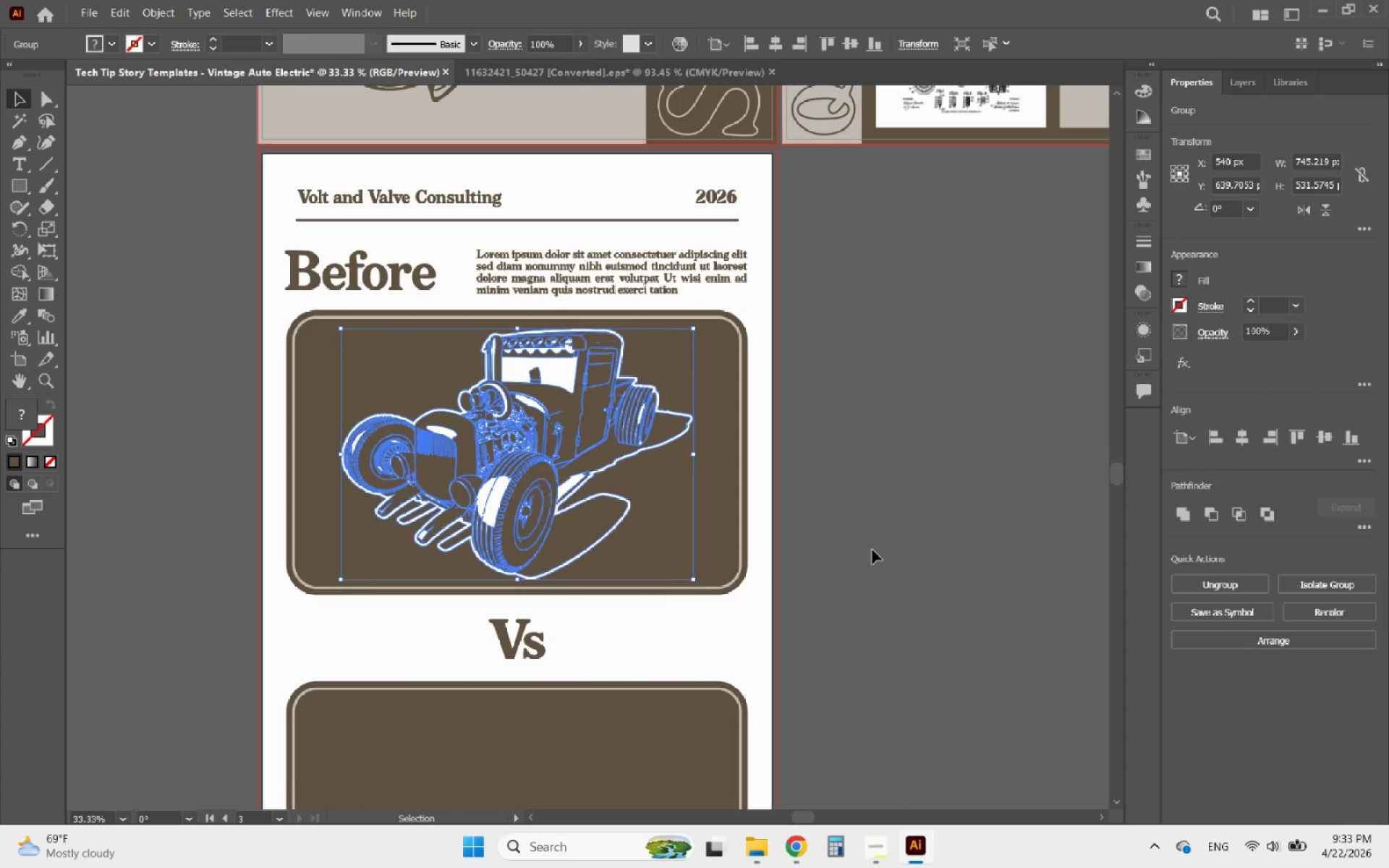 
left_click([872, 550])
 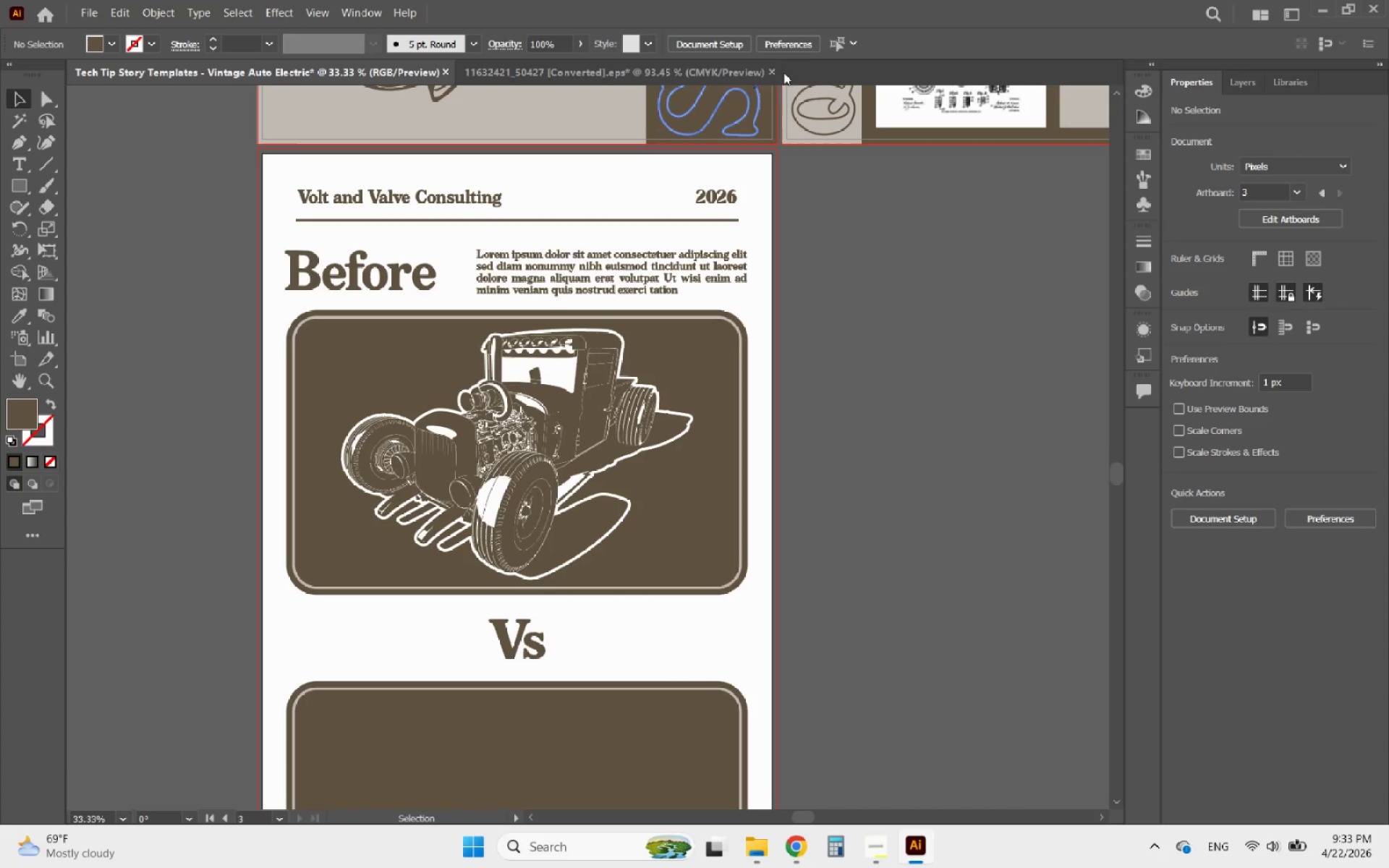 
left_click([776, 69])
 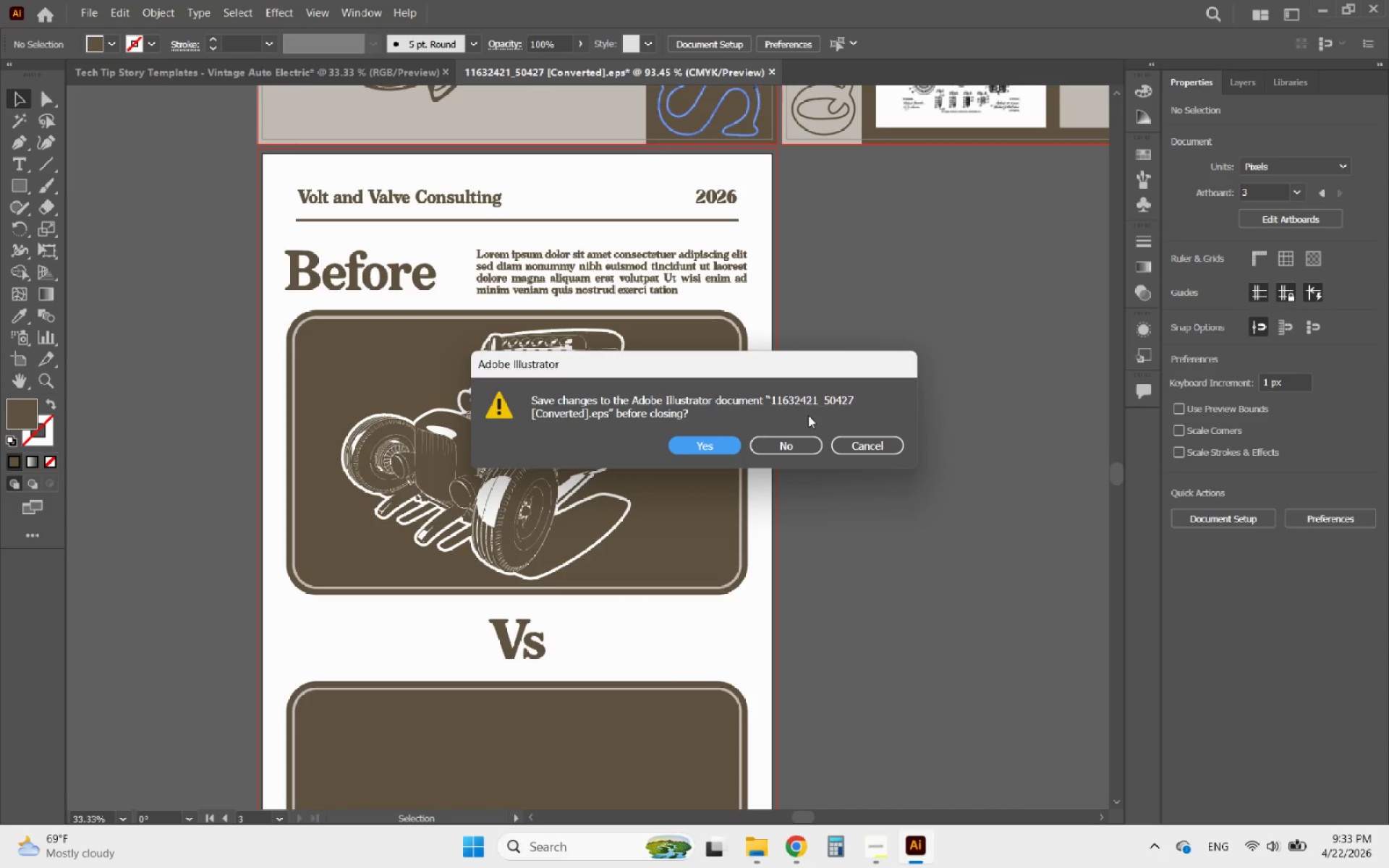 
left_click([795, 434])
 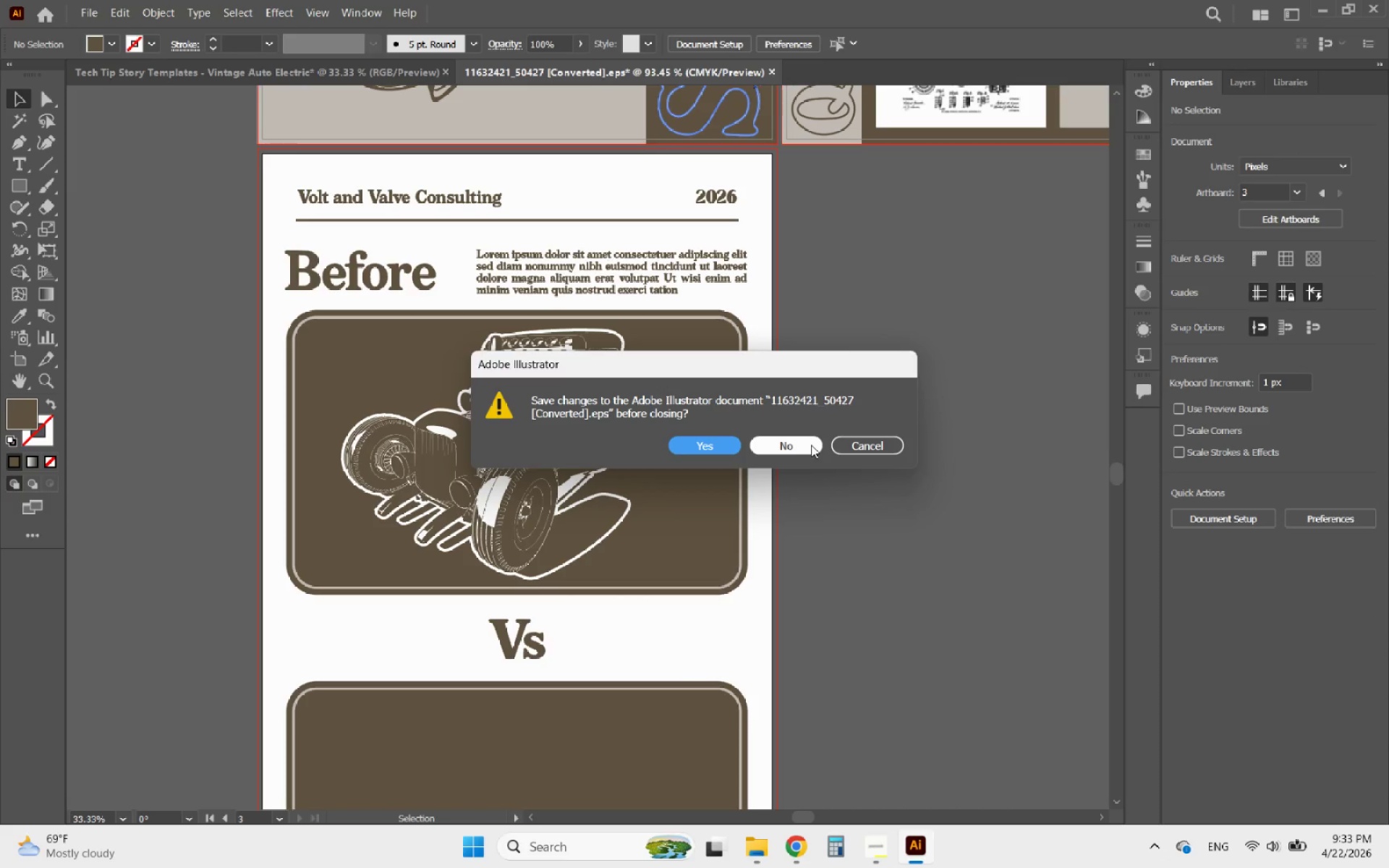 
left_click([812, 445])
 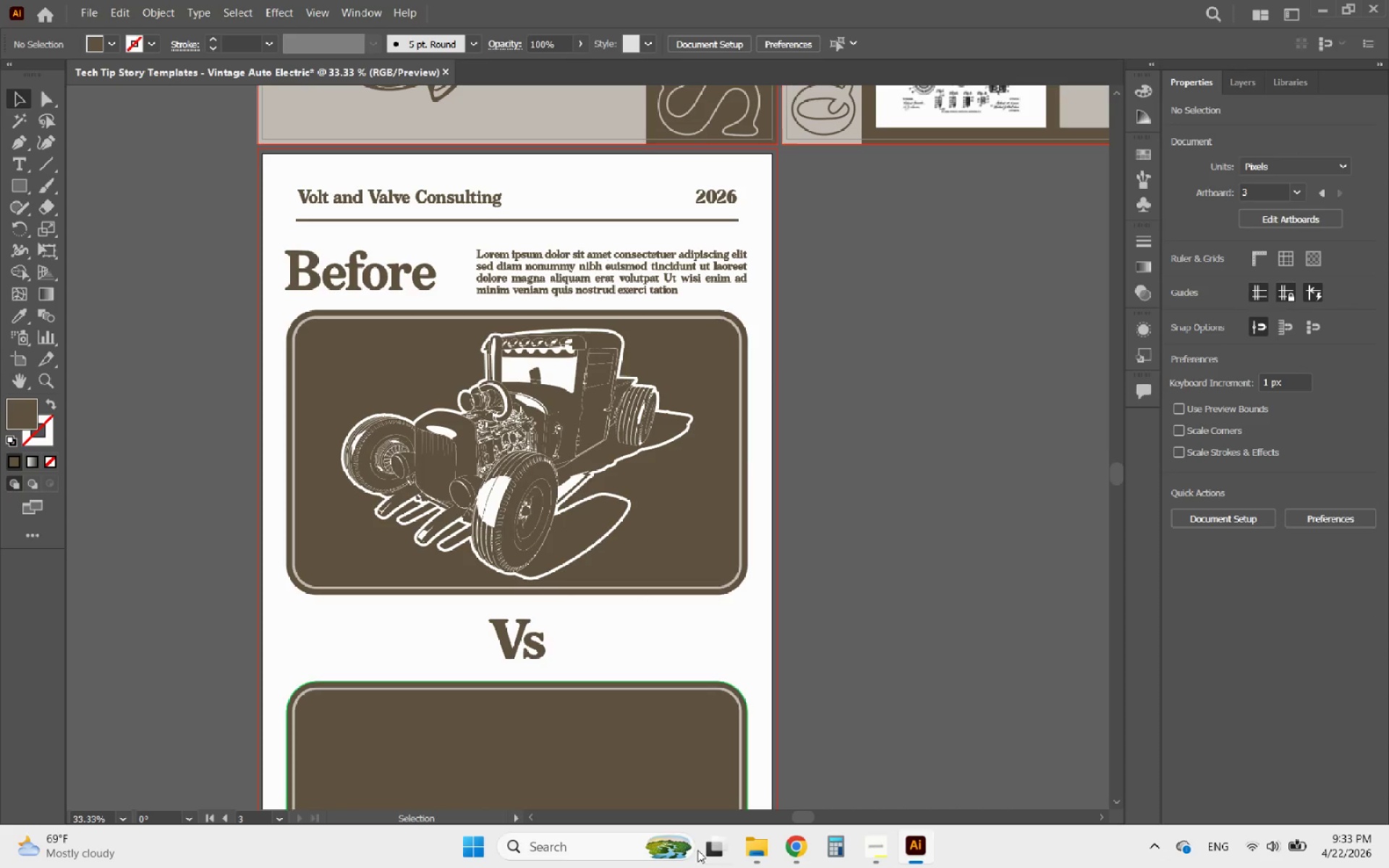 
left_click([754, 848])
 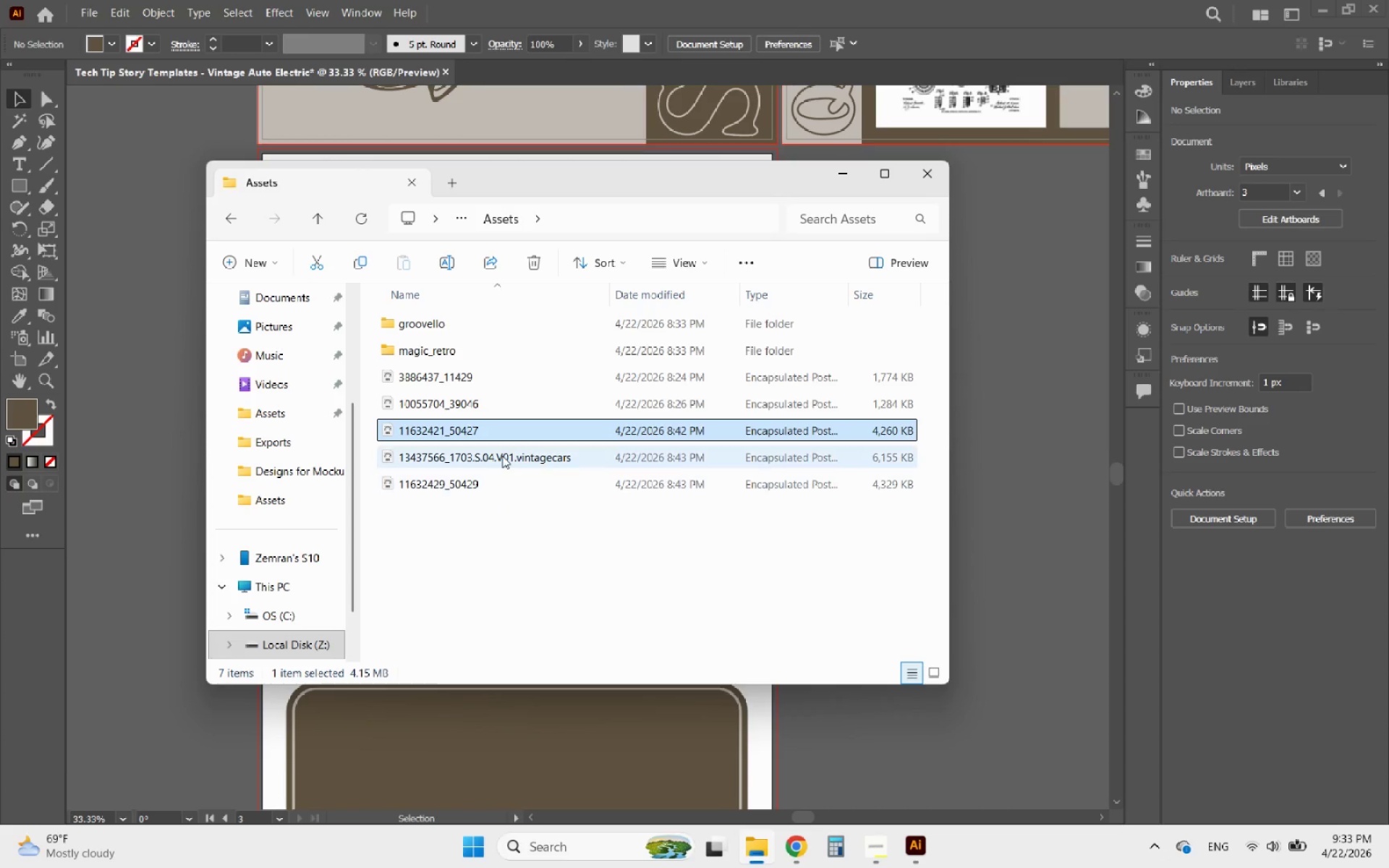 
double_click([501, 455])
 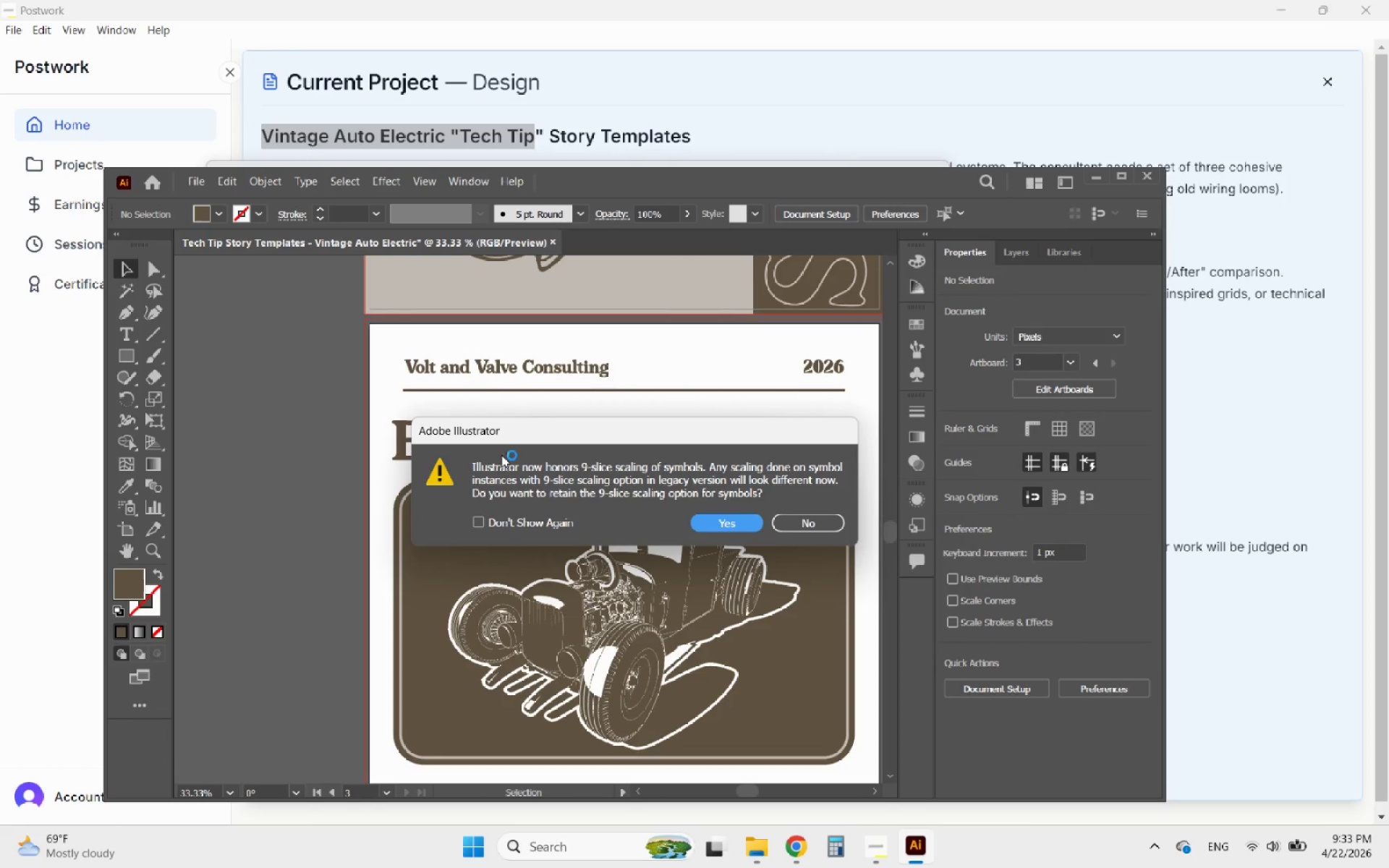 
left_click([721, 522])
 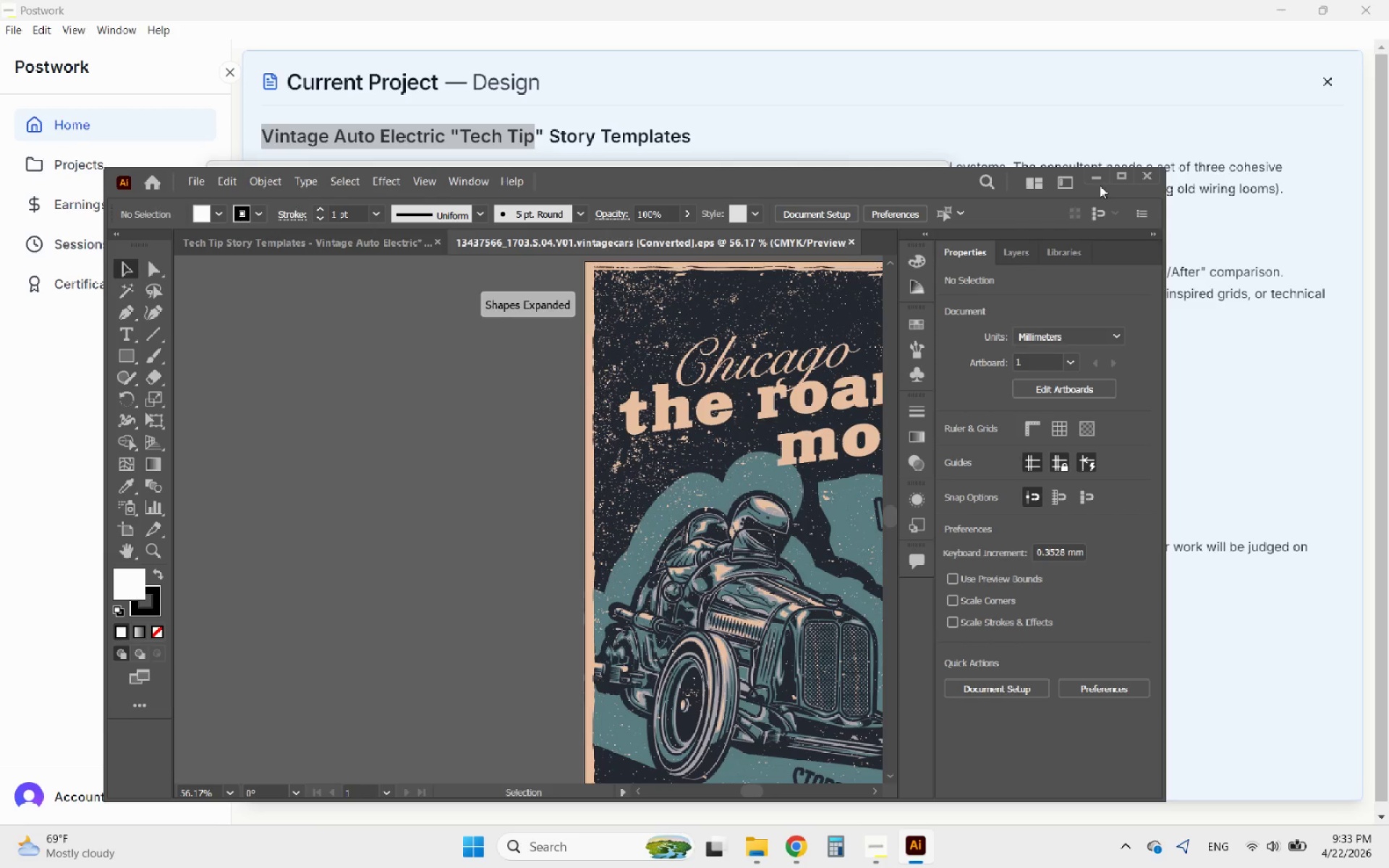 
left_click([1123, 179])
 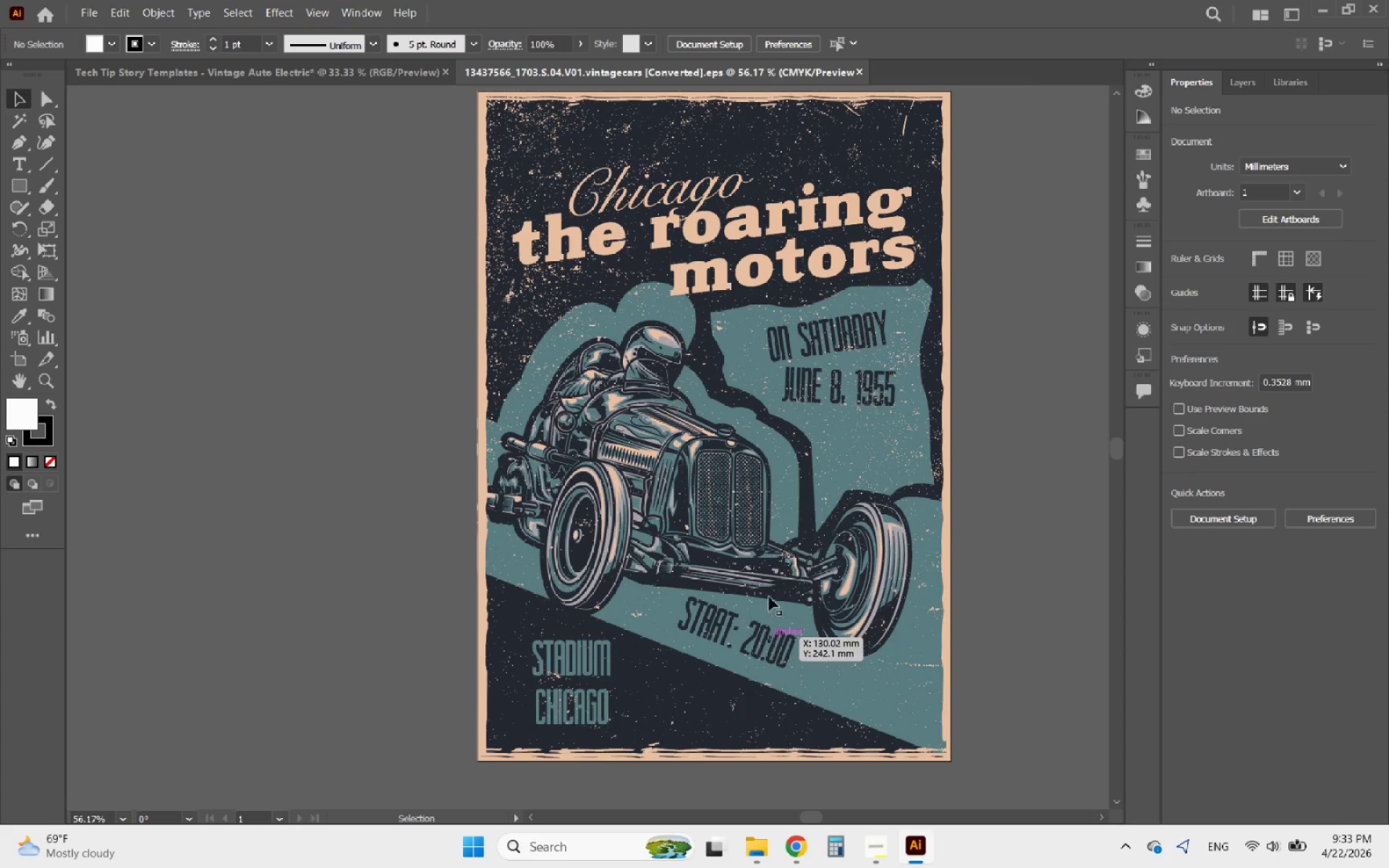 
left_click([704, 484])
 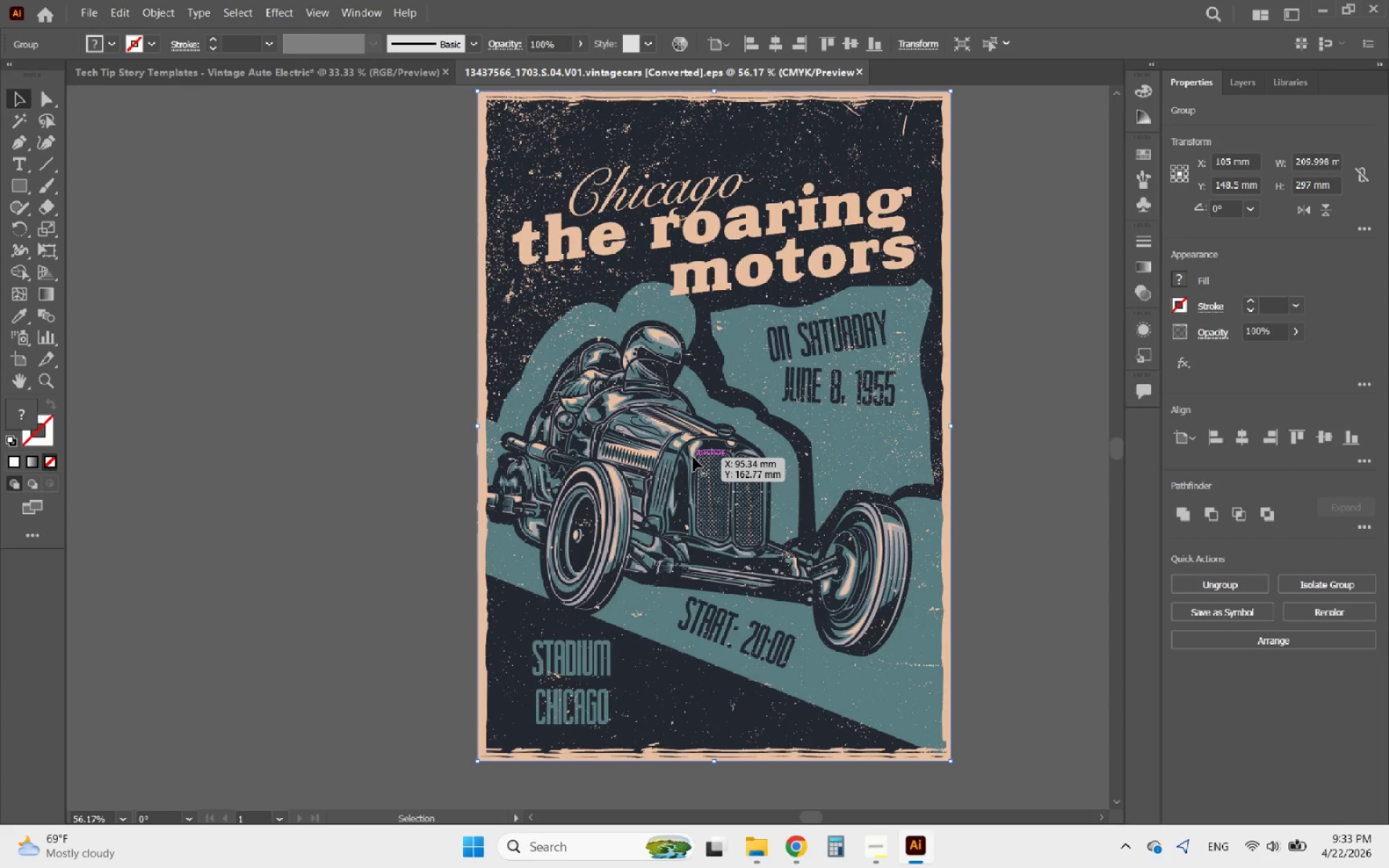 
left_click([693, 456])
 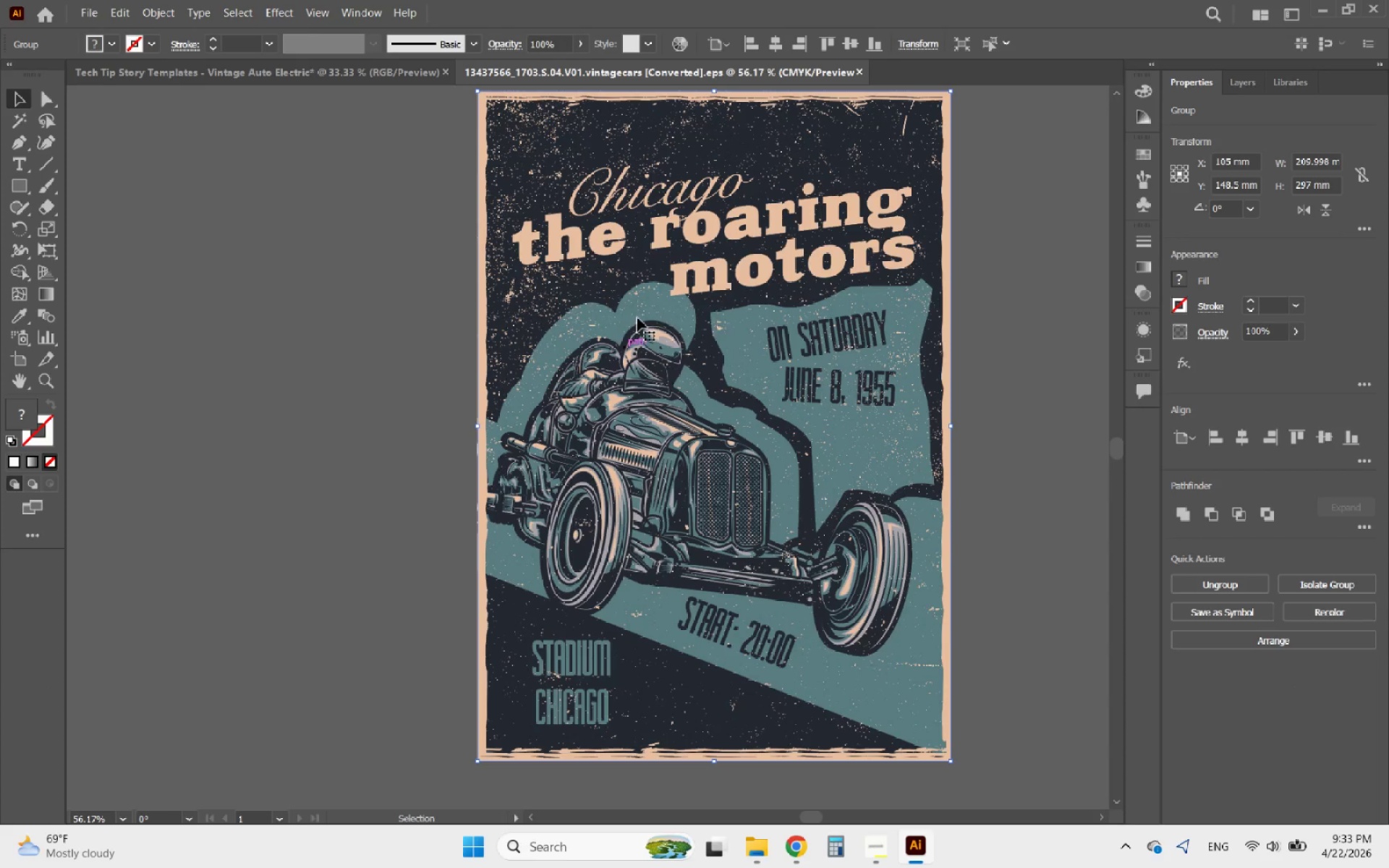 
left_click_drag(start_coordinate=[651, 281], to_coordinate=[441, 318])
 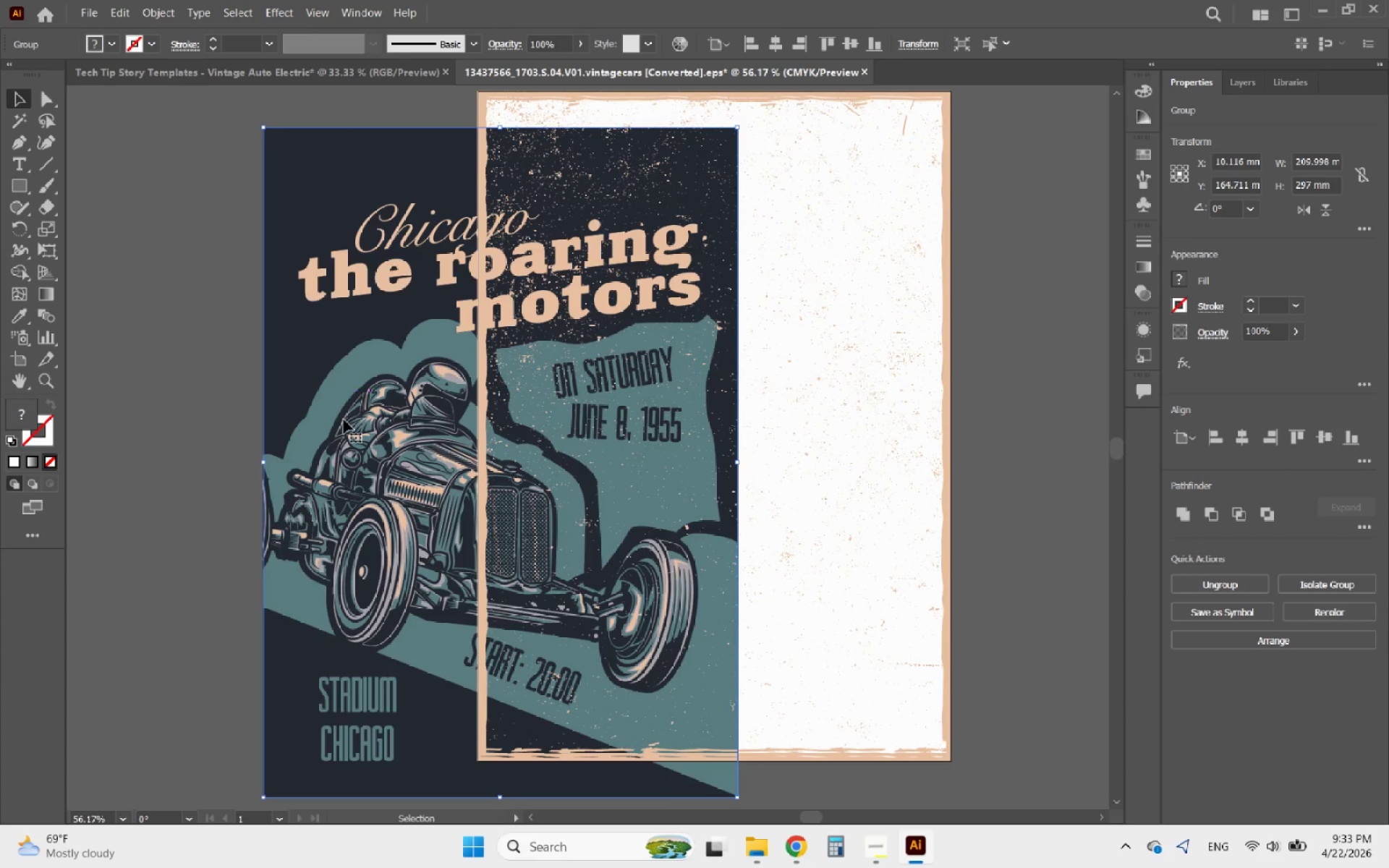 
double_click([344, 420])
 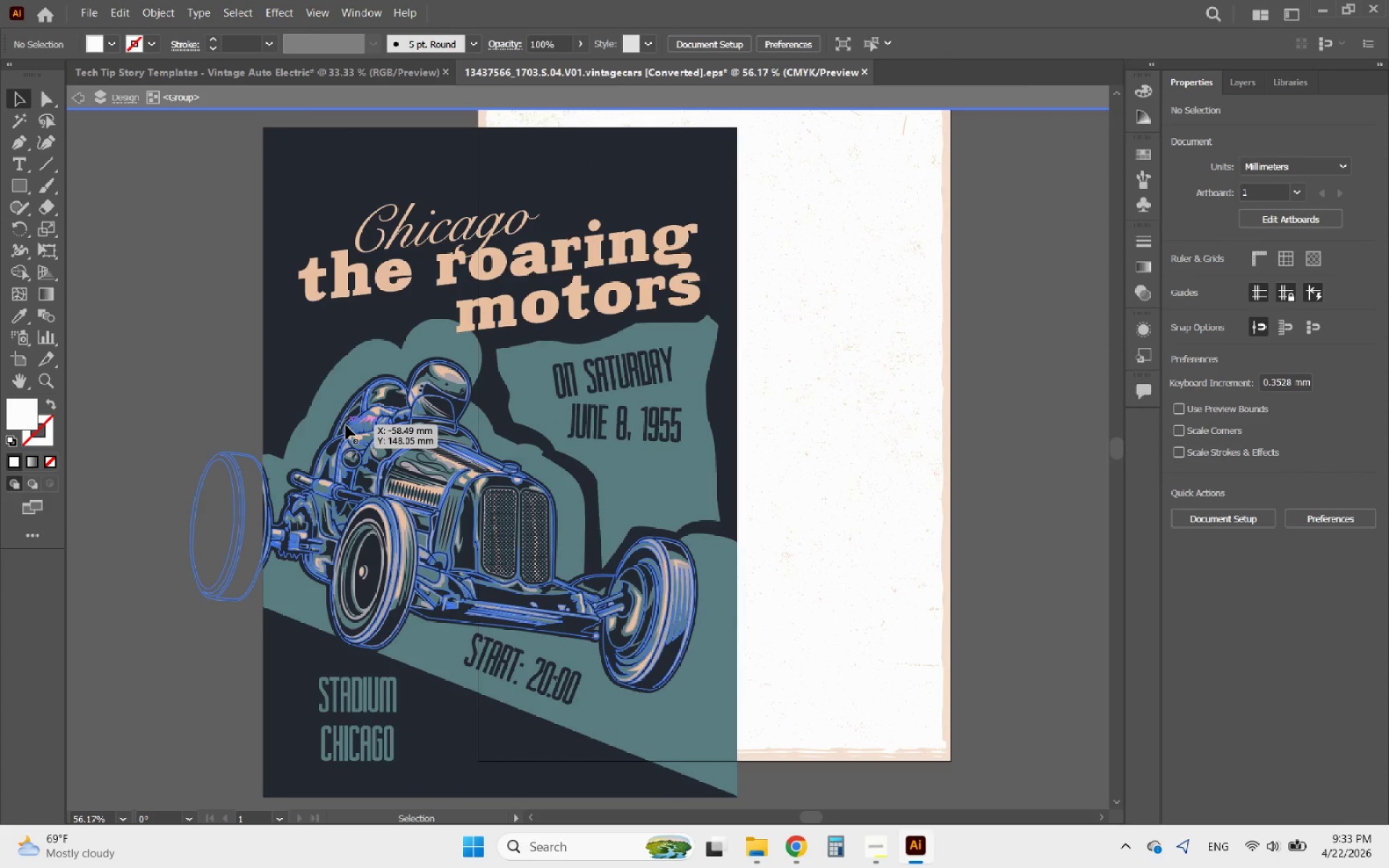 
left_click([346, 425])
 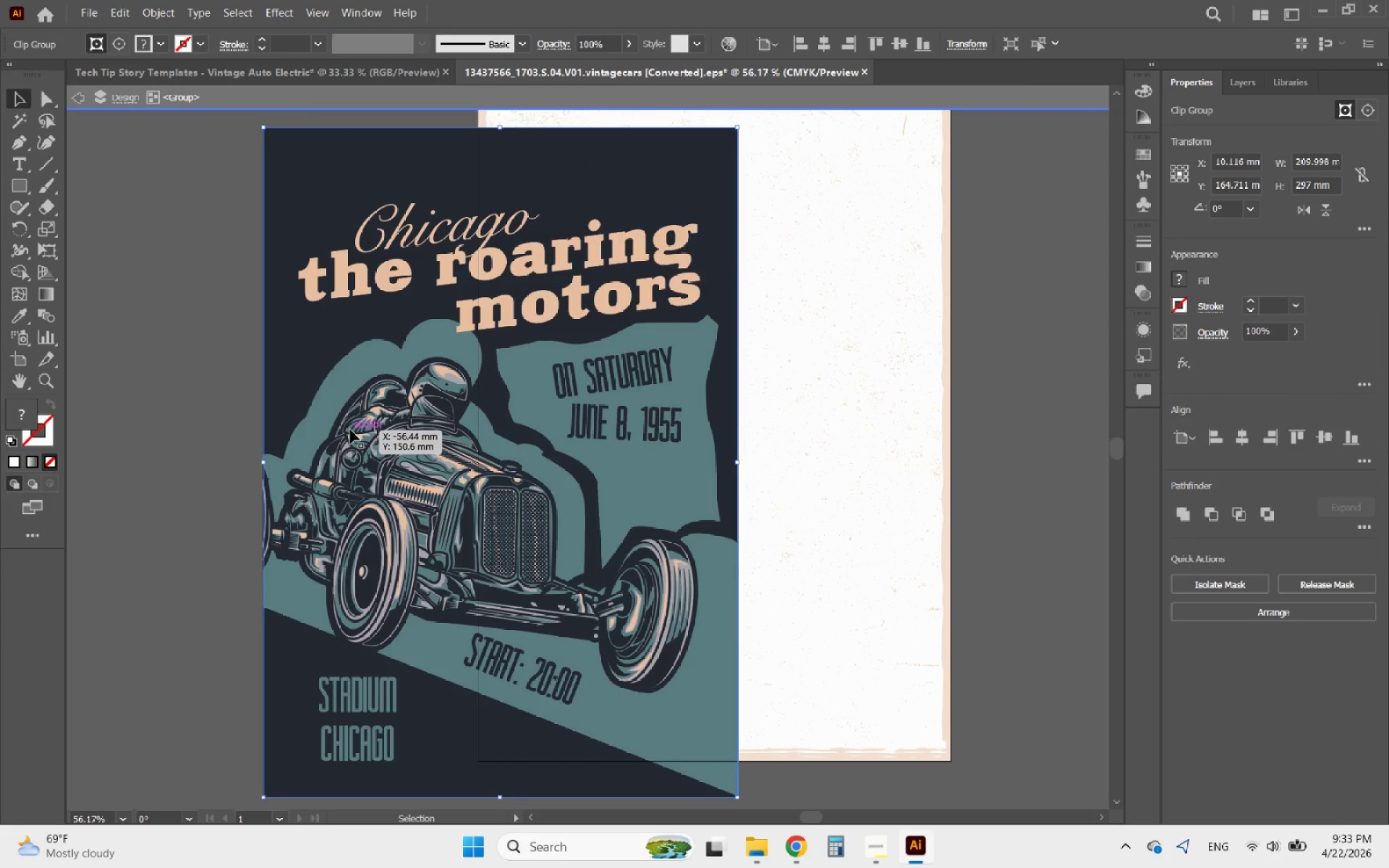 
double_click([350, 430])
 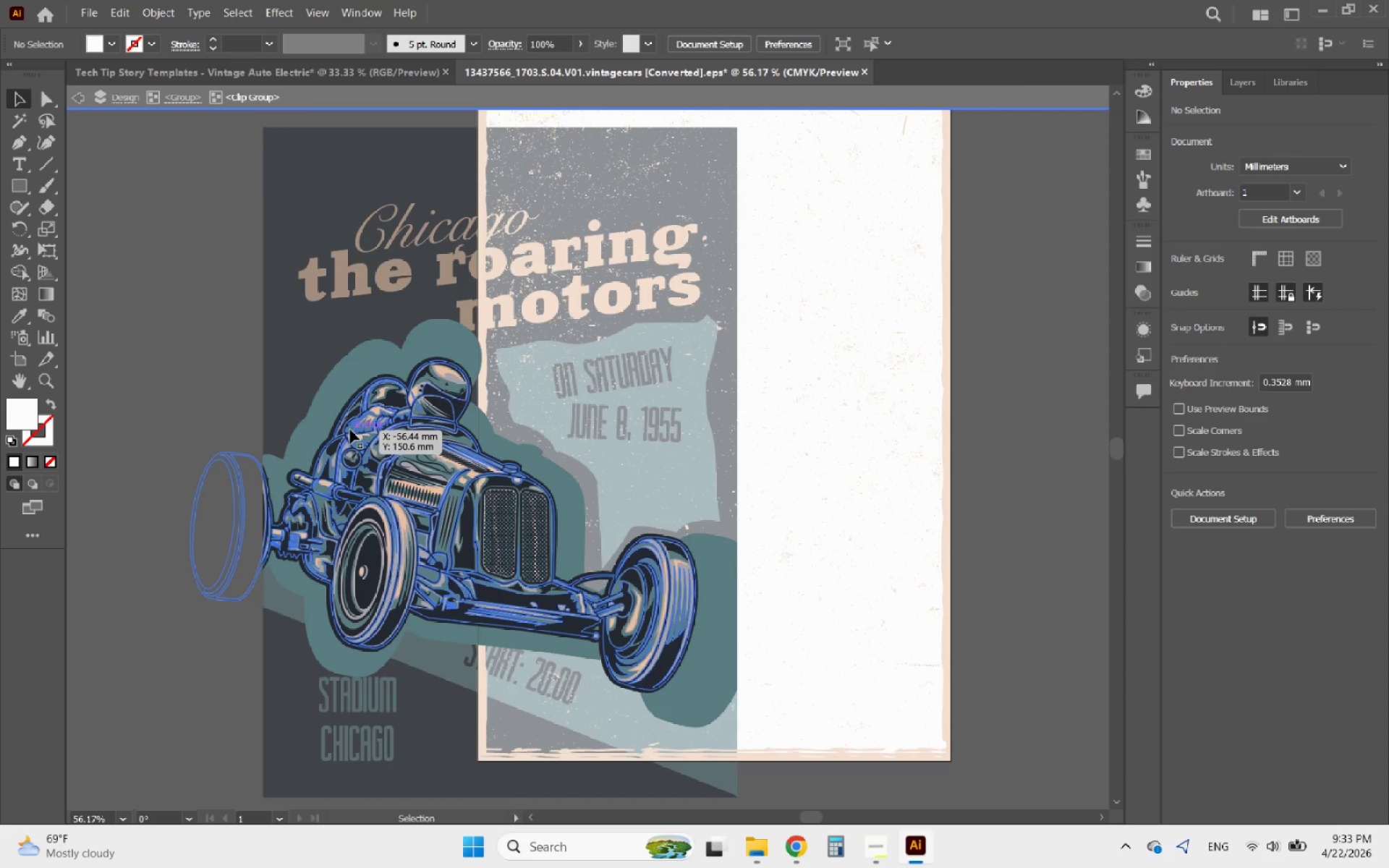 
left_click([351, 433])
 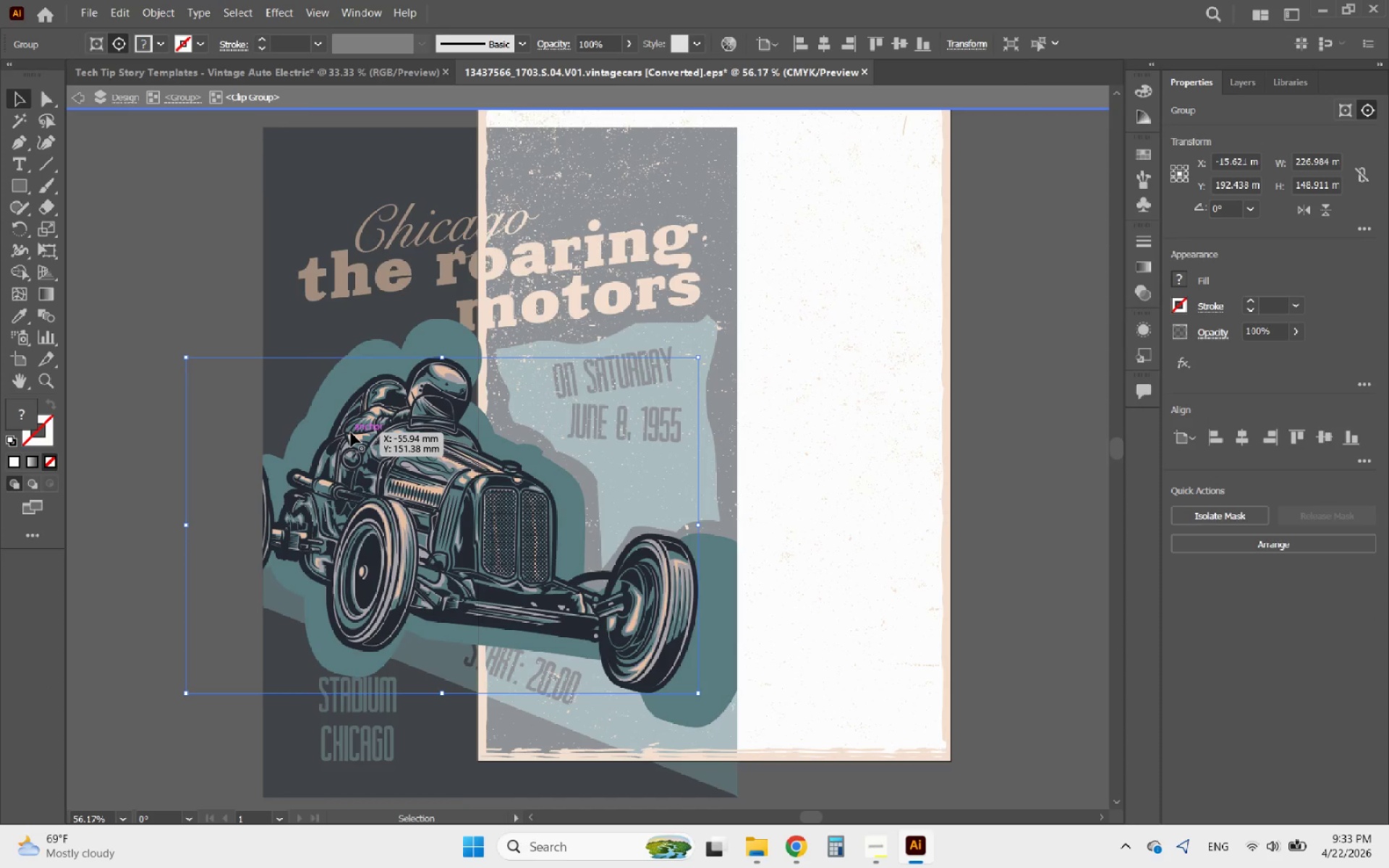 
left_click_drag(start_coordinate=[351, 433], to_coordinate=[281, 420])
 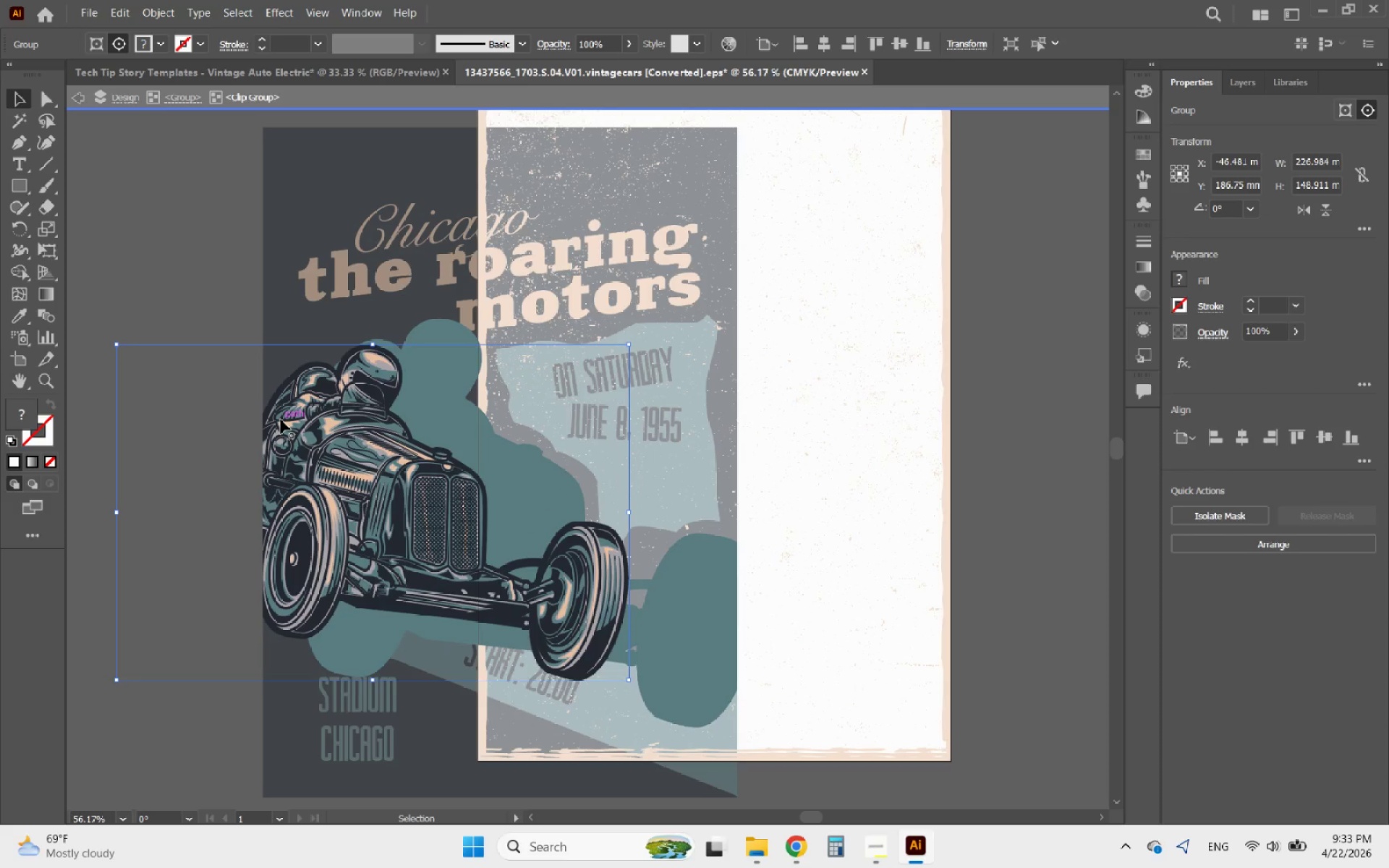 
key(Control+ControlLeft)
 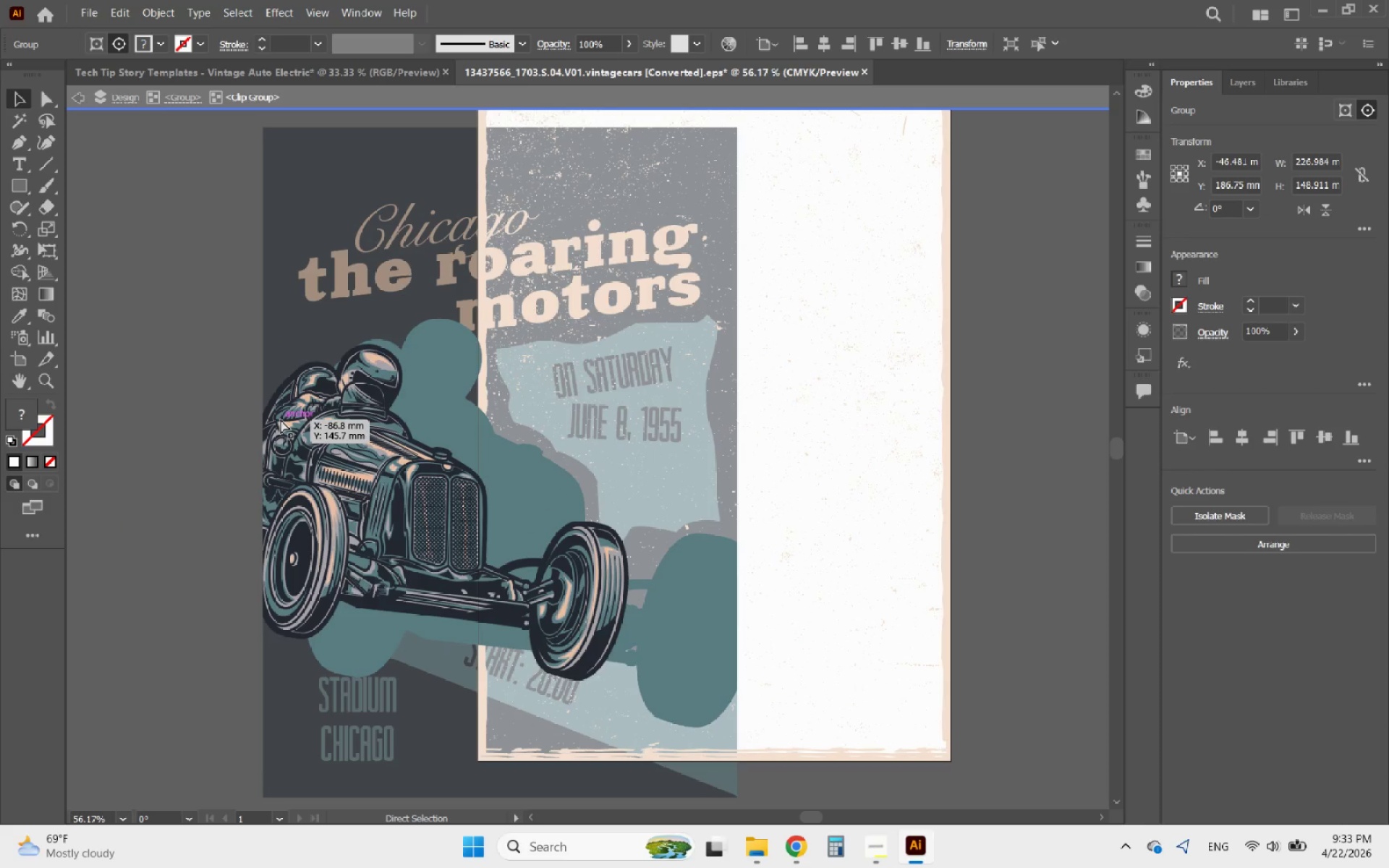 
key(Control+Z)
 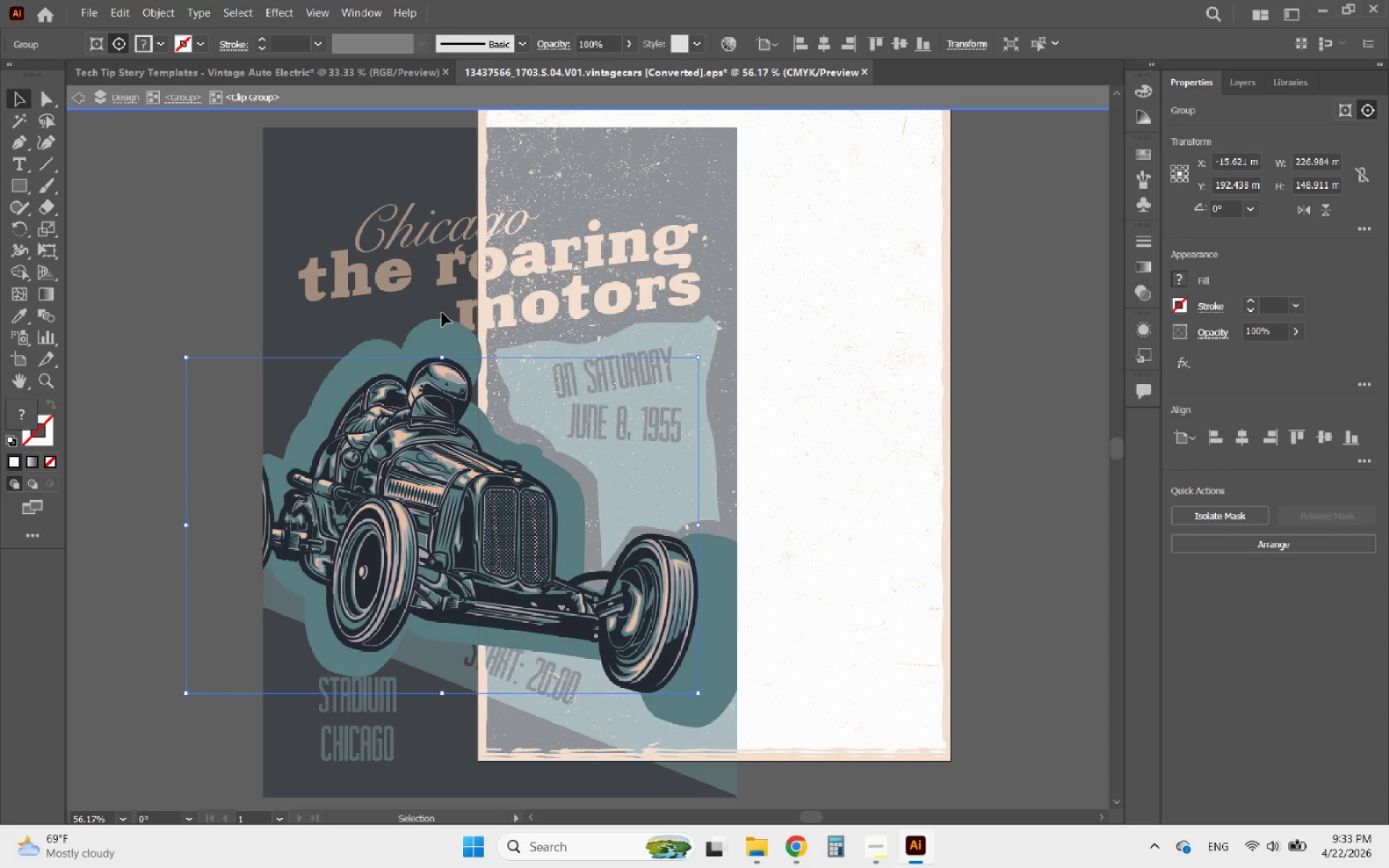 
hold_key(key=ShiftLeft, duration=0.62)
left_click([421, 339])
 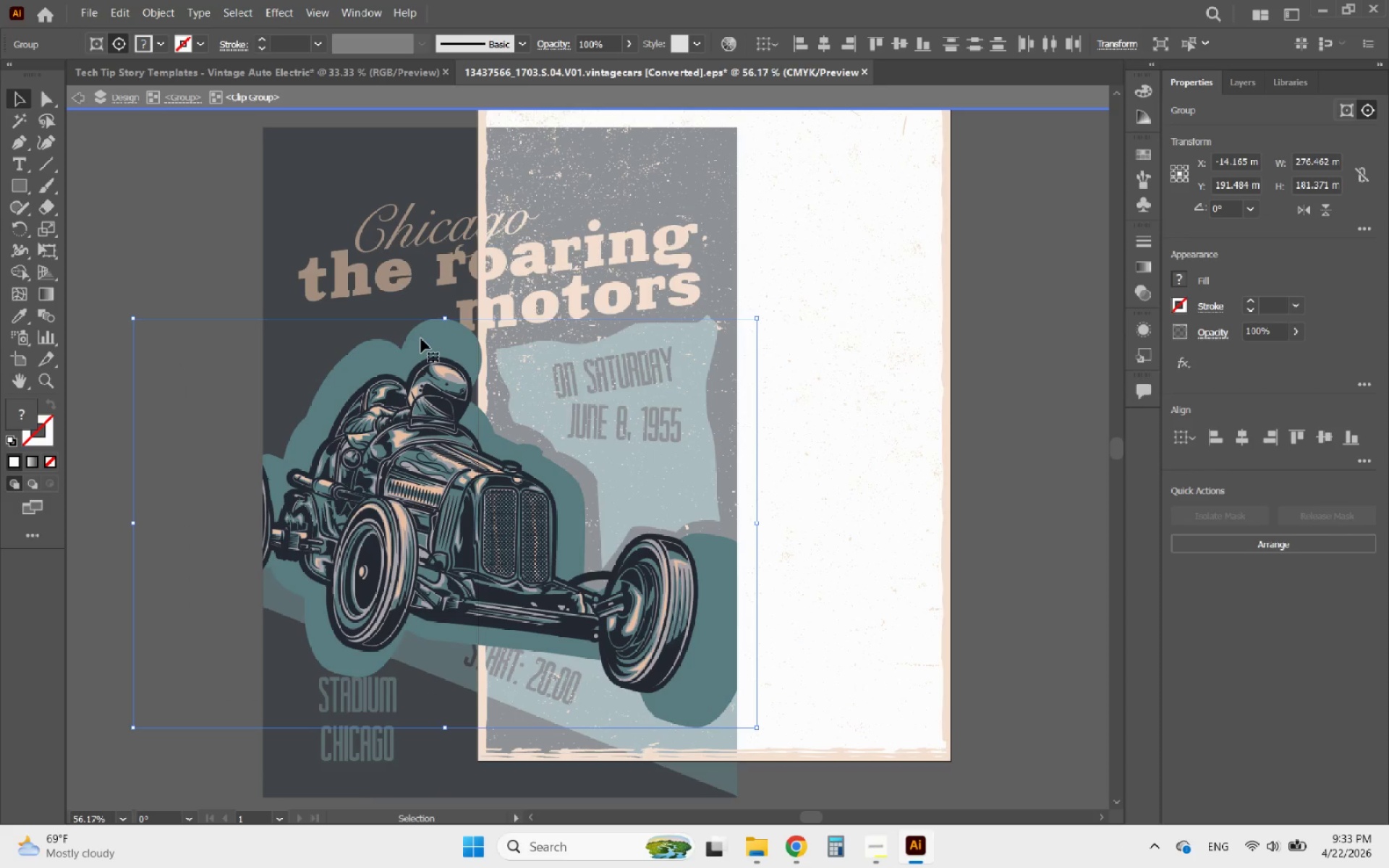 
key(Control+C)
 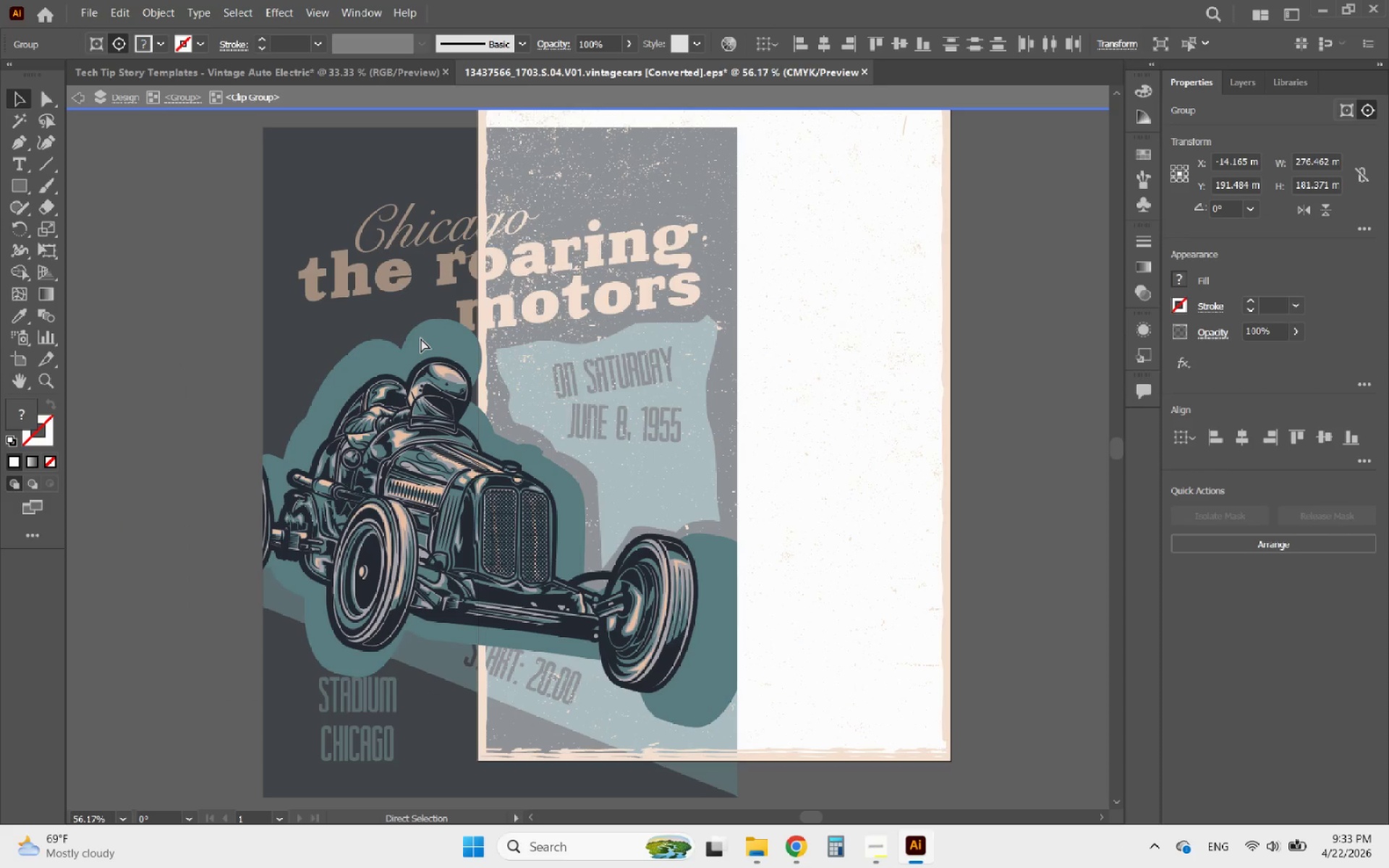 
key(Control+C)
 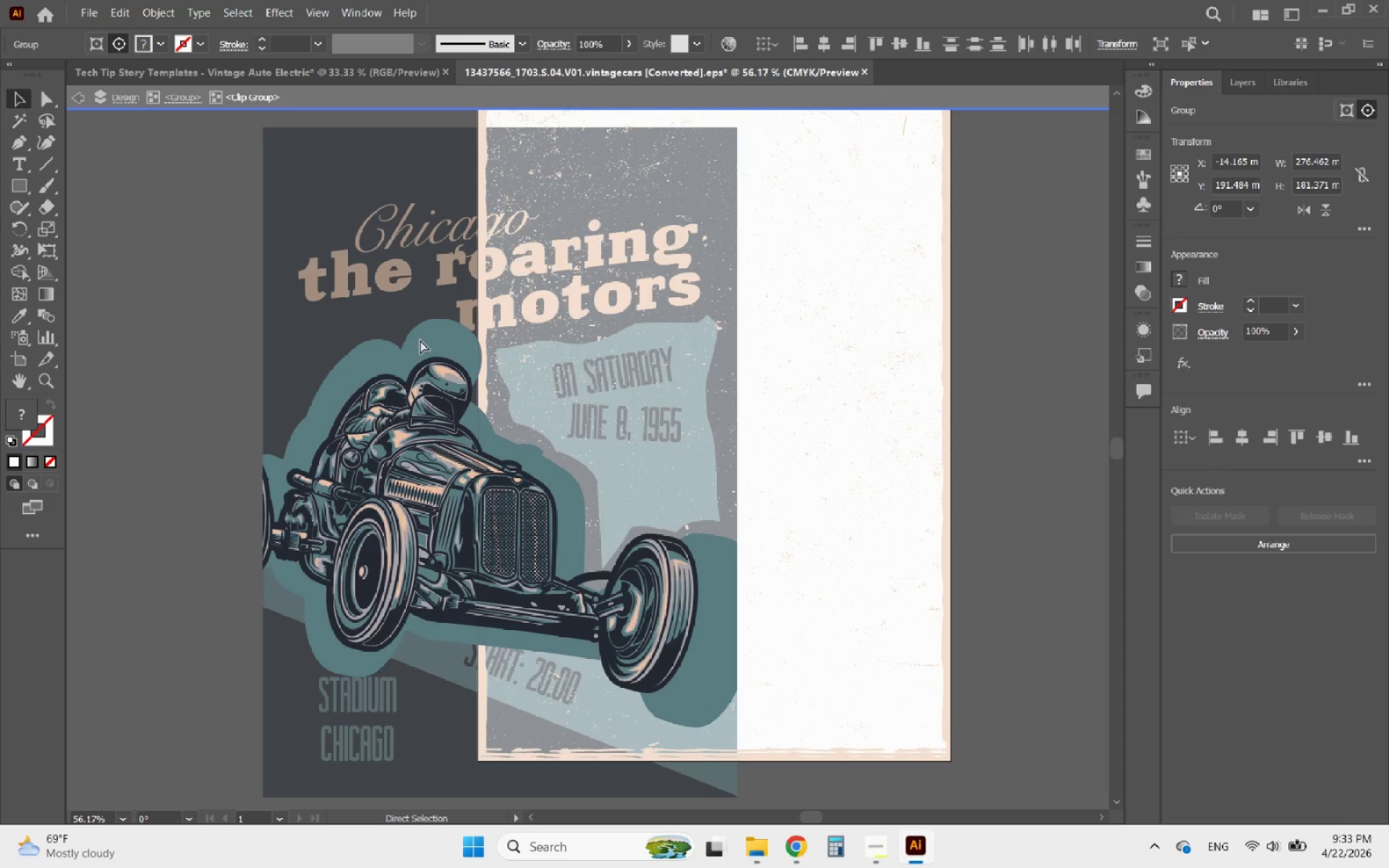 
key(Control+C)
 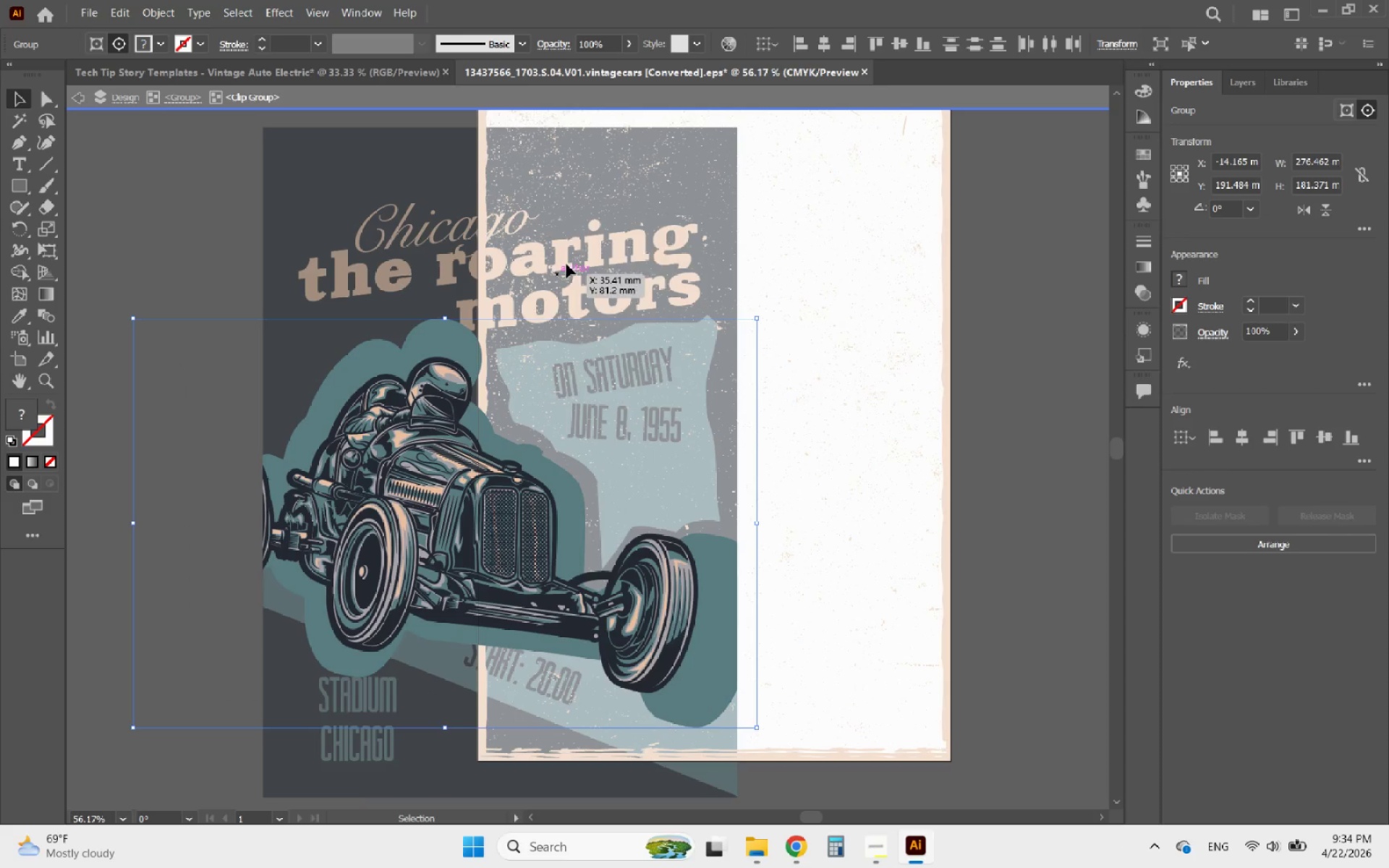 
left_click([416, 72])
 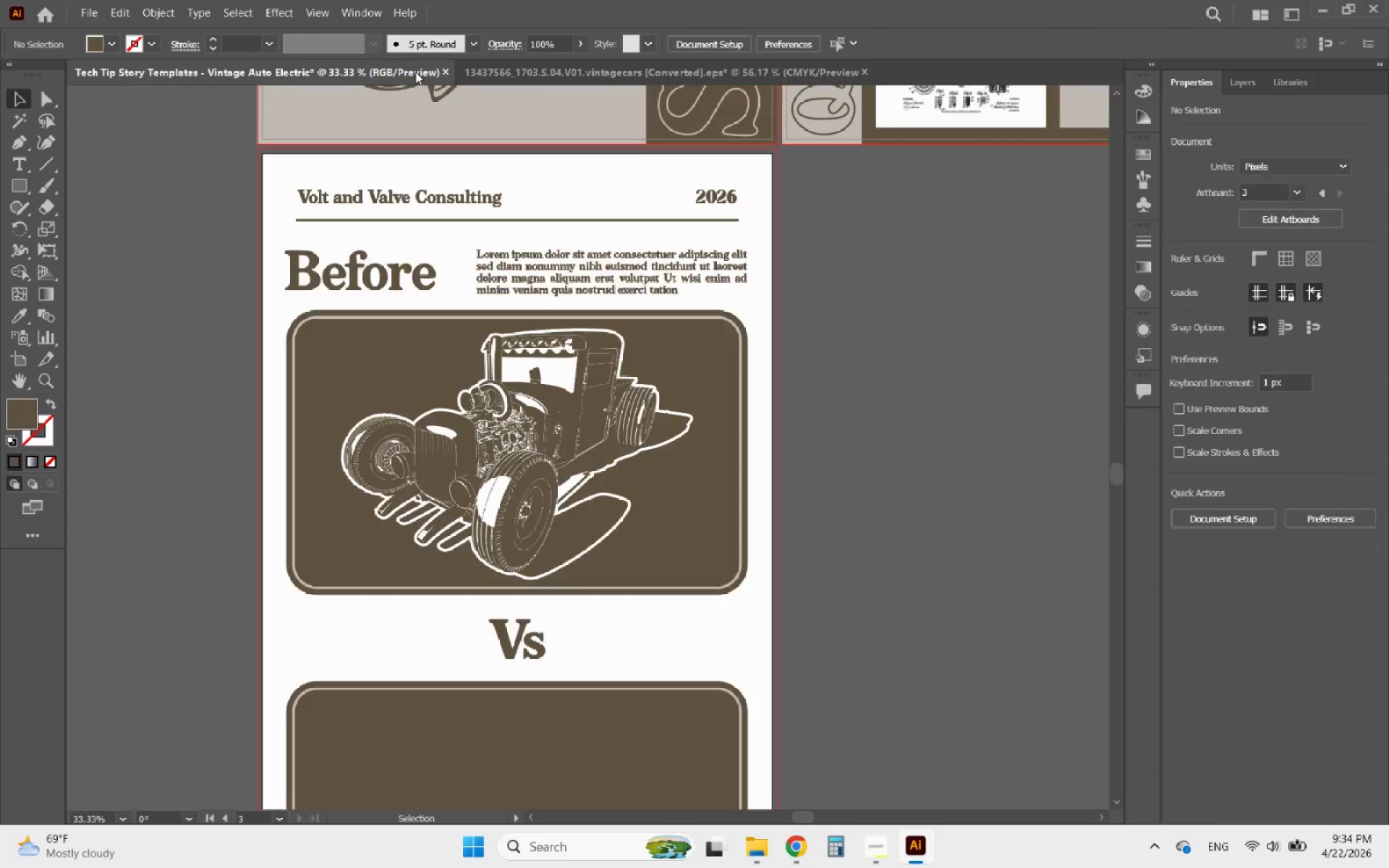 
key(Control+V)
 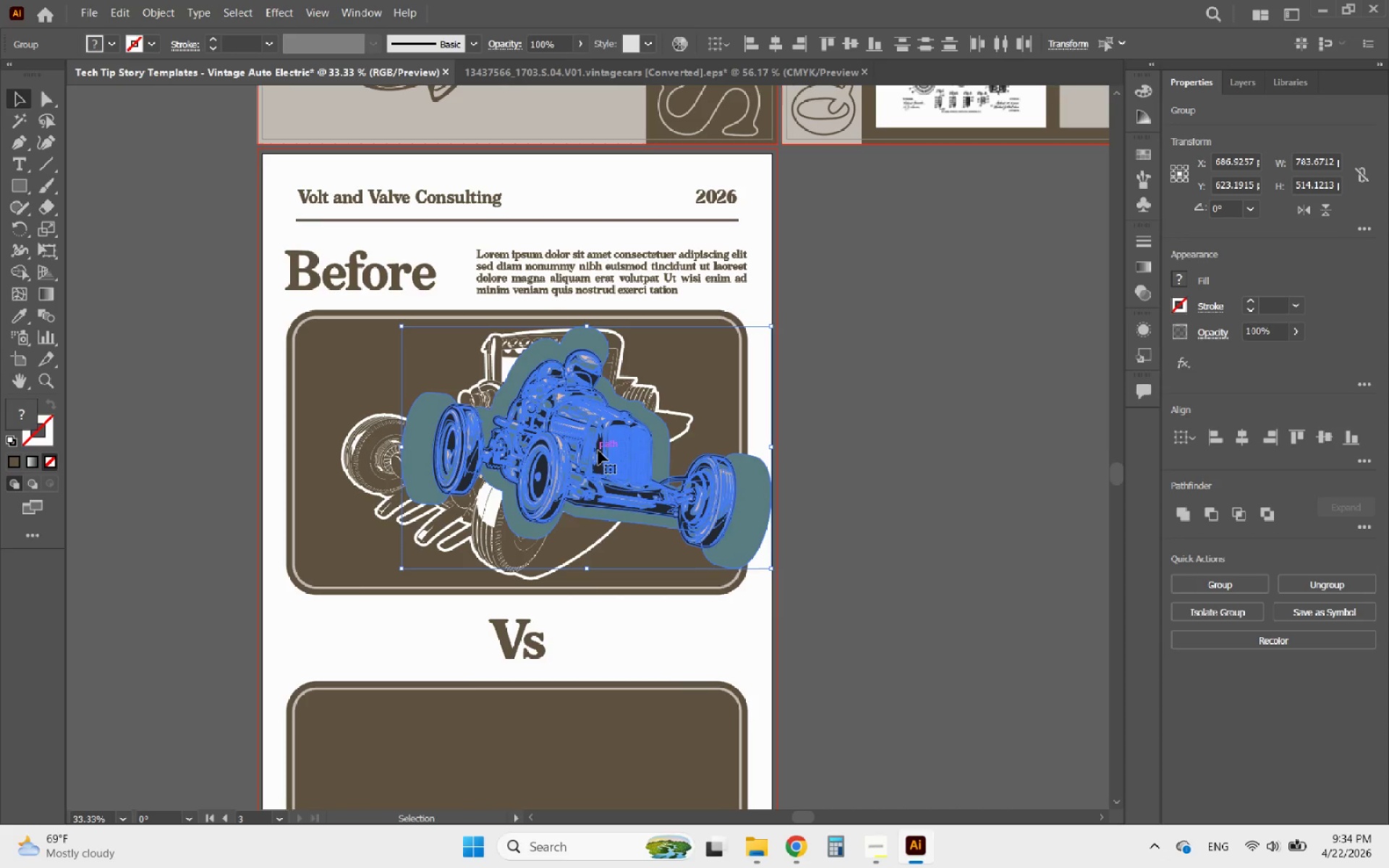 
left_click_drag(start_coordinate=[598, 451], to_coordinate=[1012, 471])
 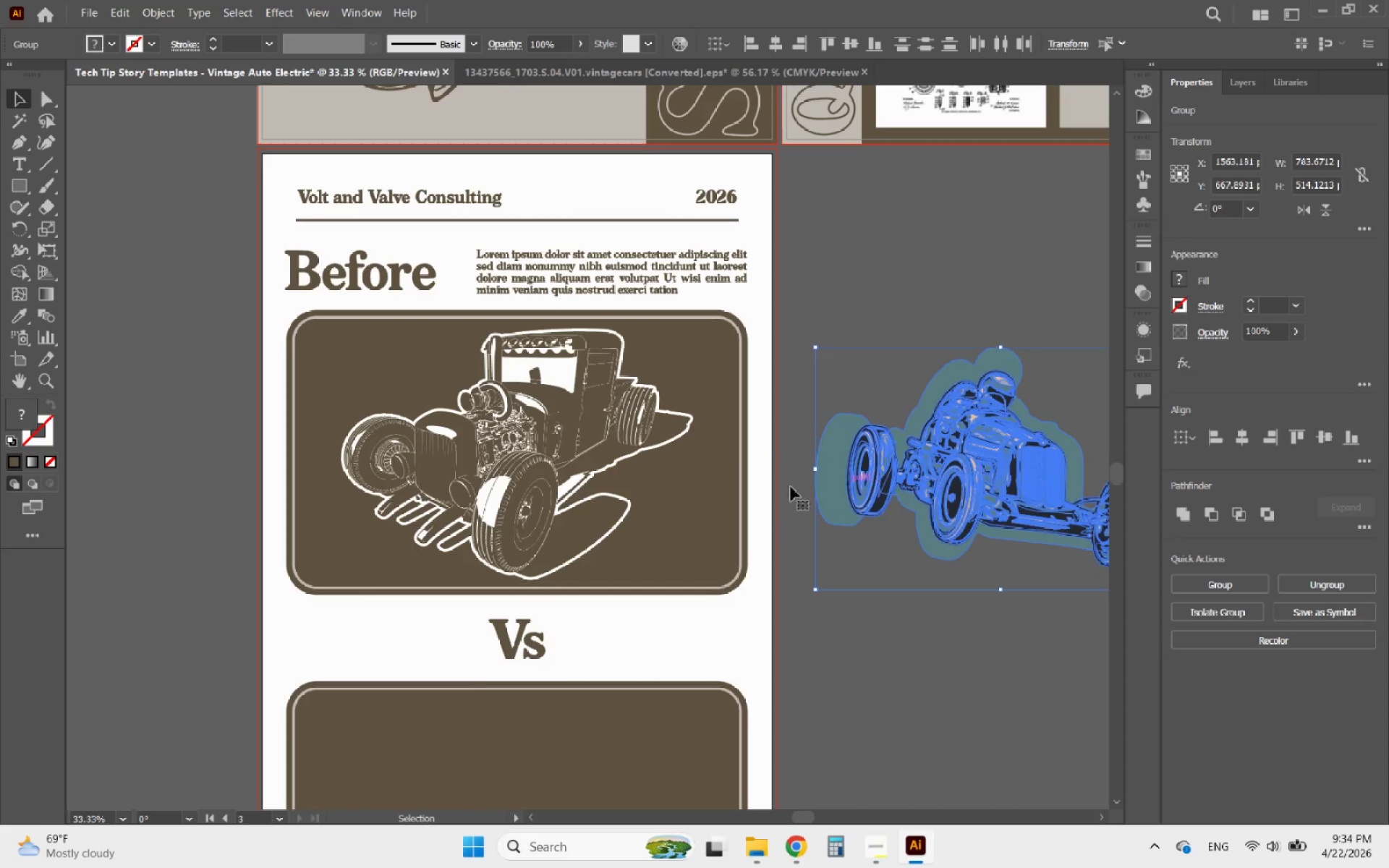 
hold_key(key=AltLeft, duration=0.55)
 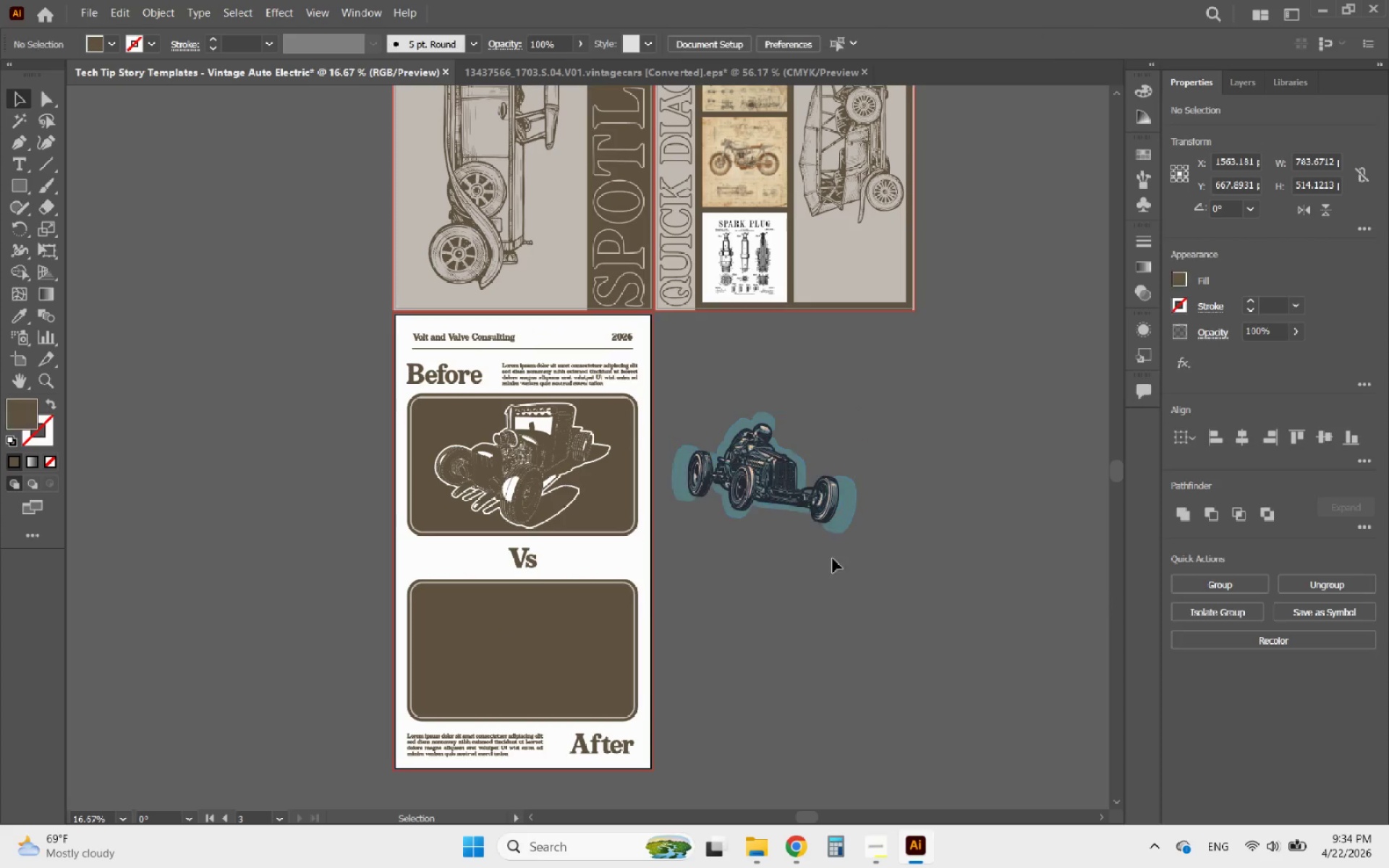 
left_click([823, 569])
 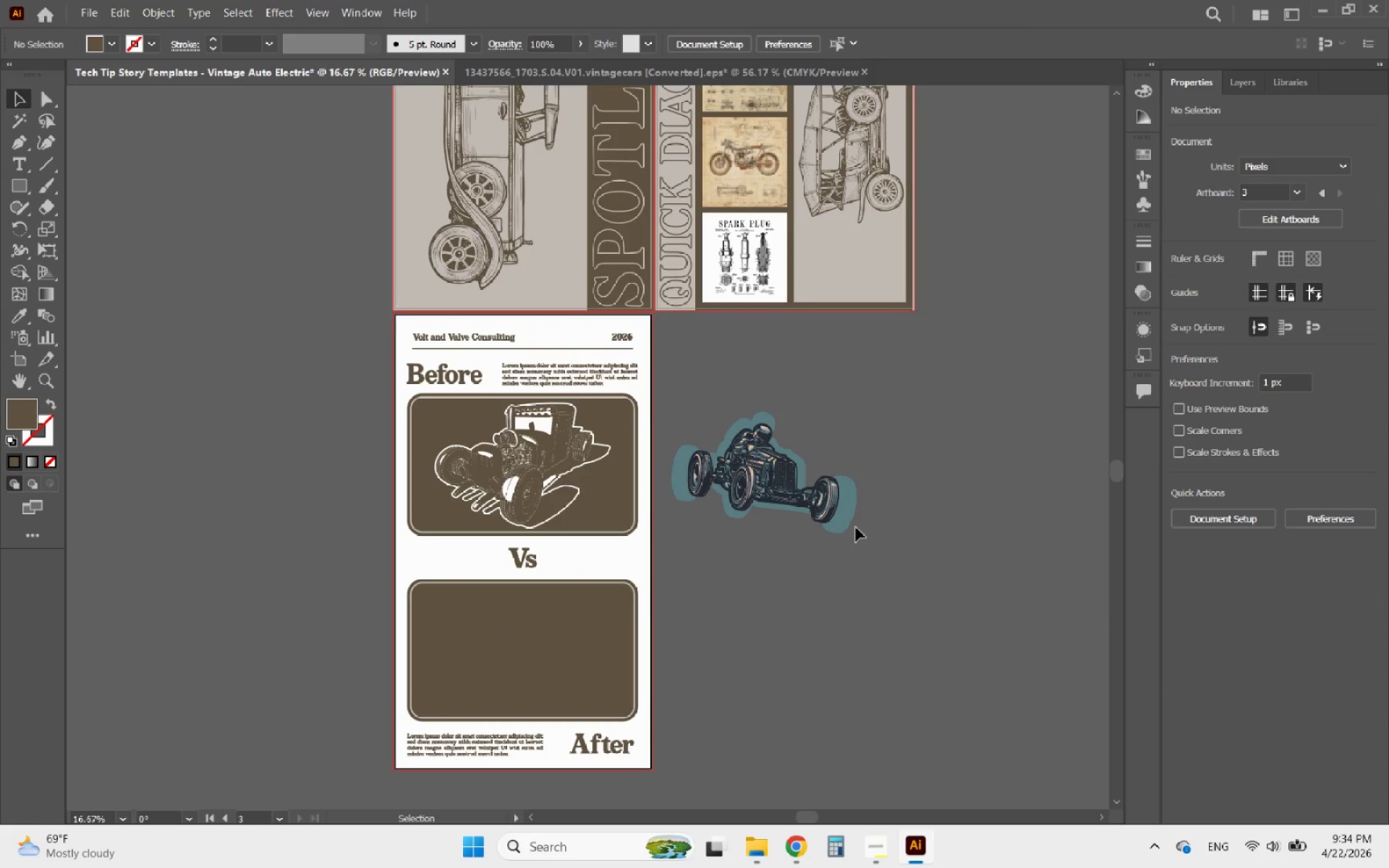 
scroll: coordinate [527, 477], scroll_direction: down, amount: 2.0
 